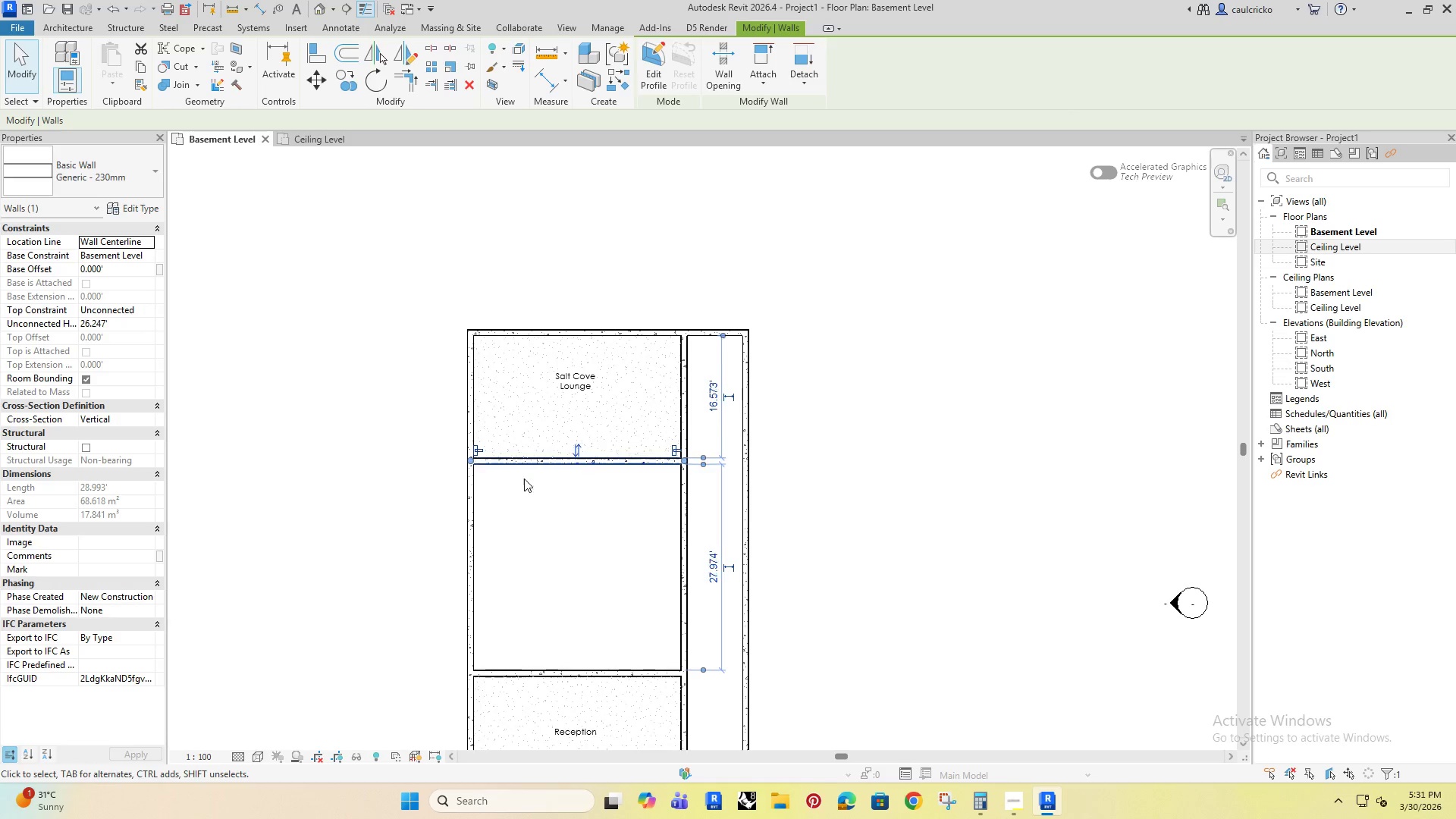 
key(ArrowDown)
 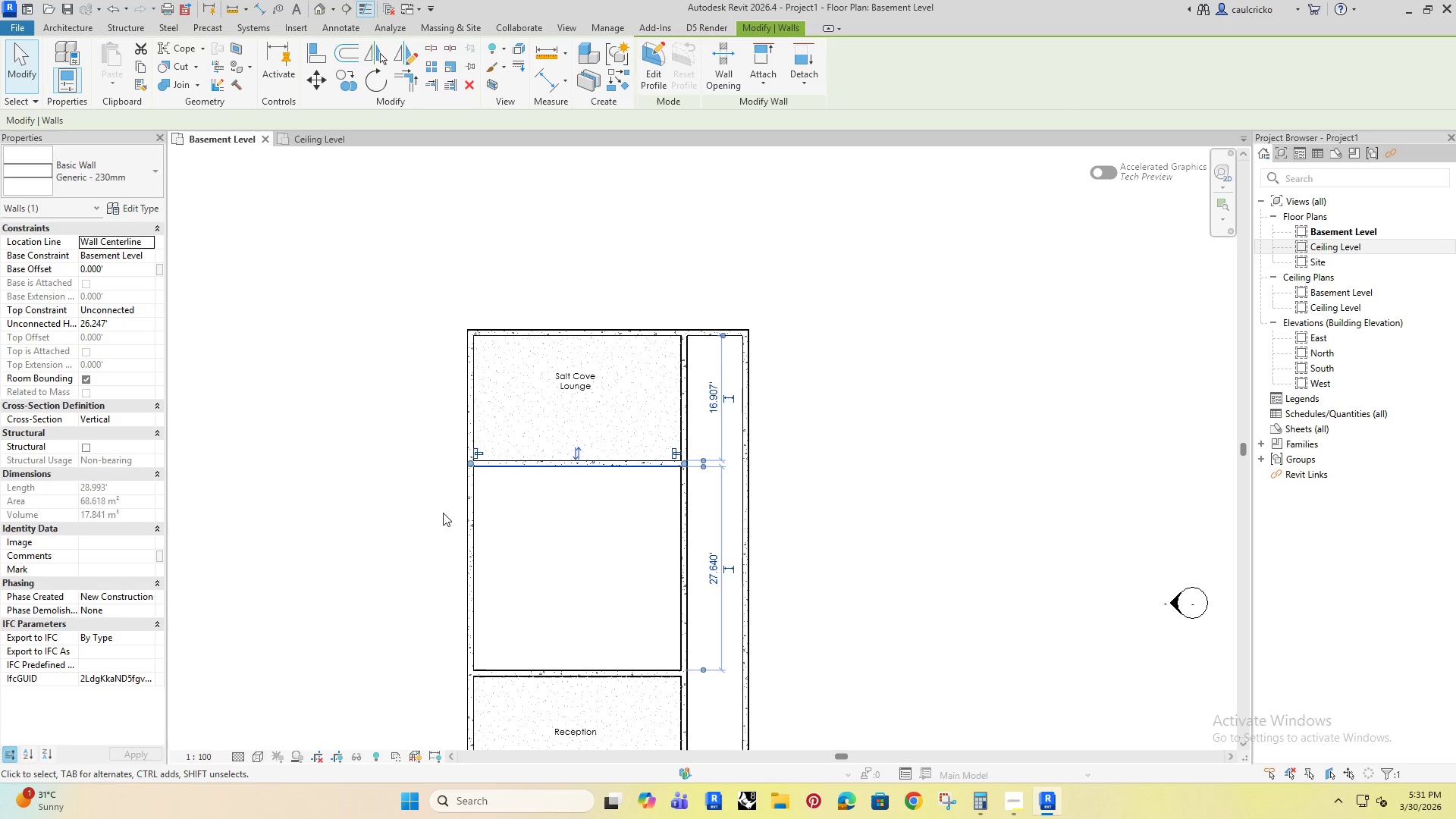 
key(ArrowDown)
 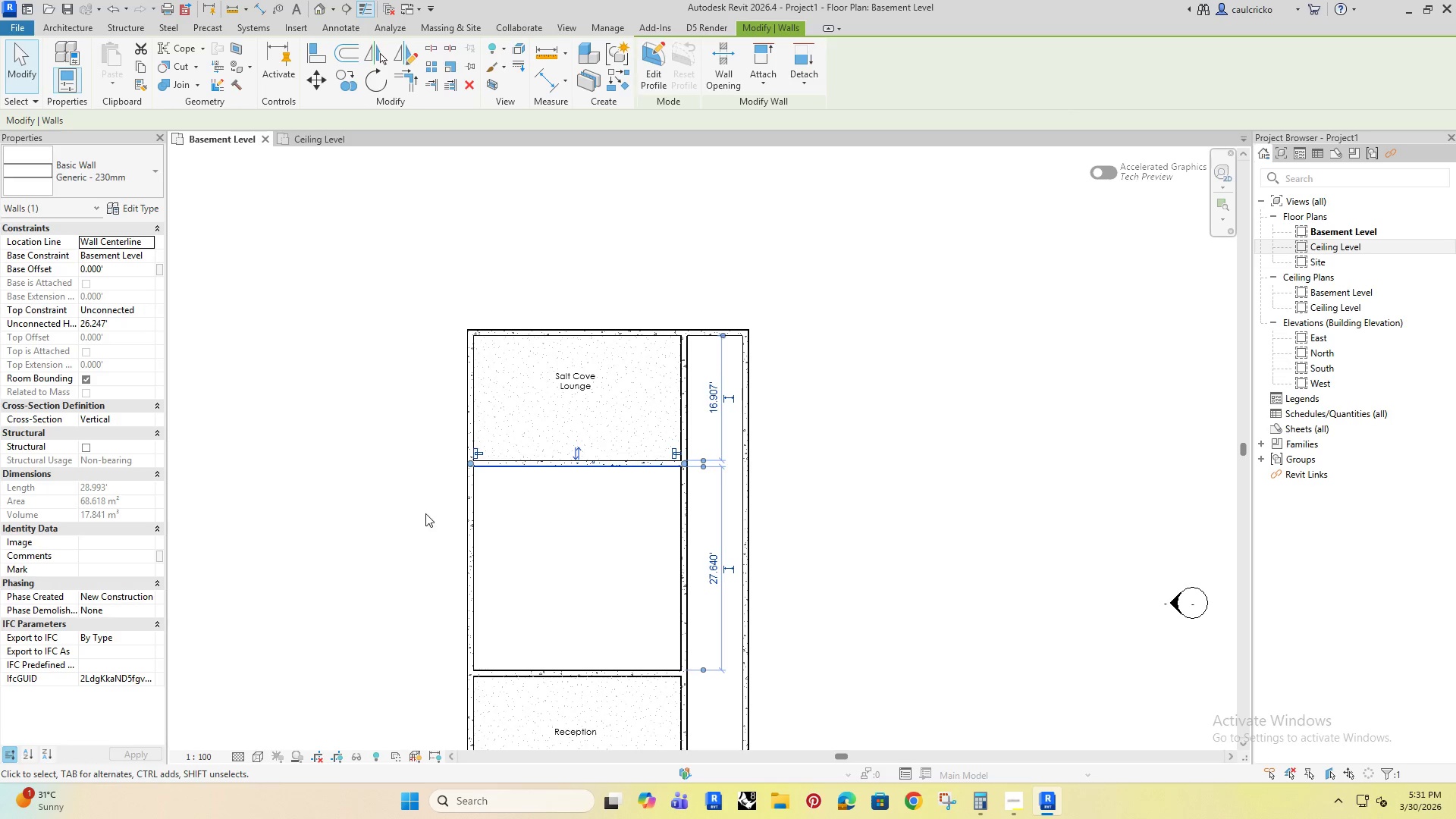 
key(ArrowDown)
 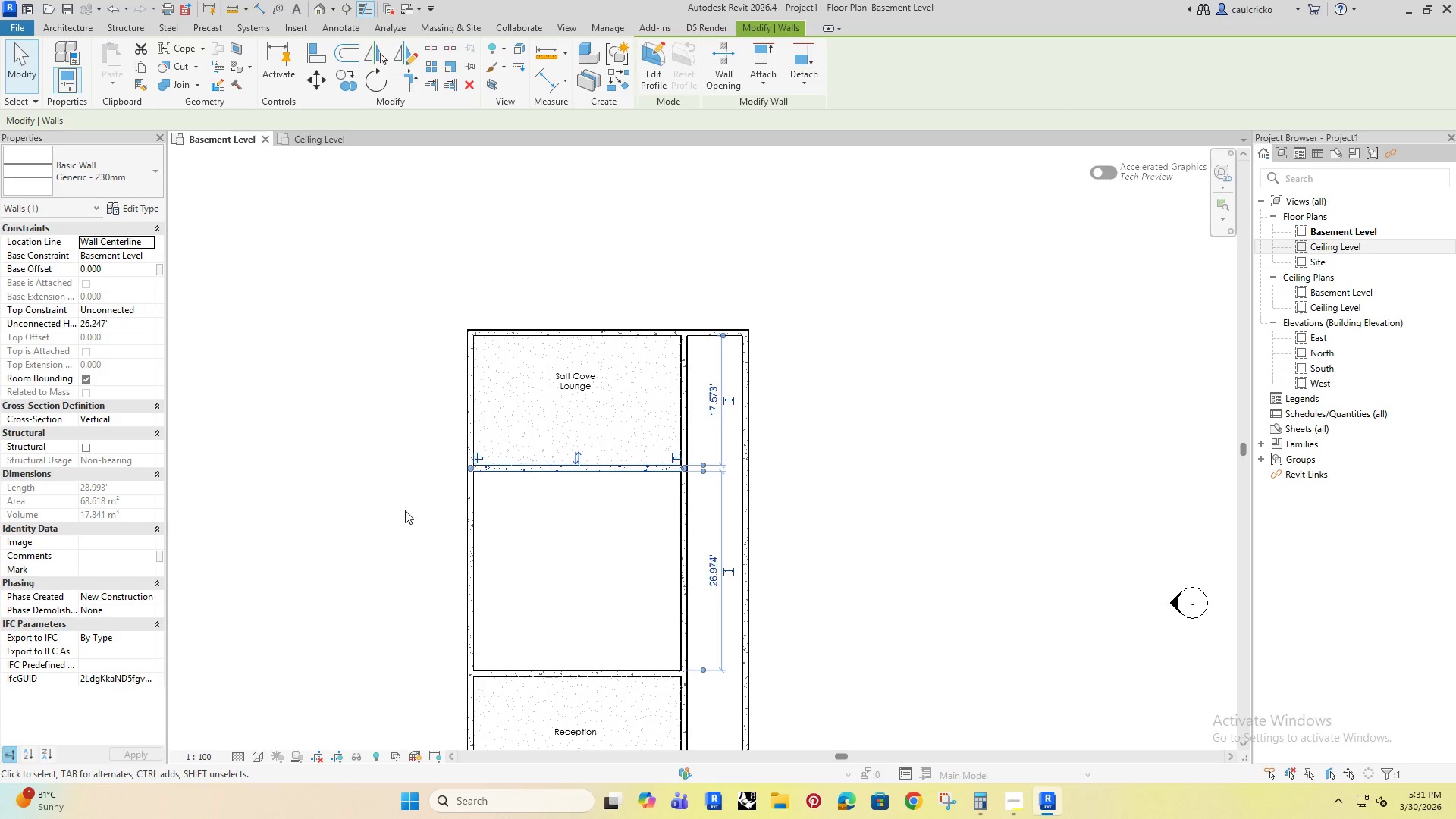 
key(ArrowDown)
 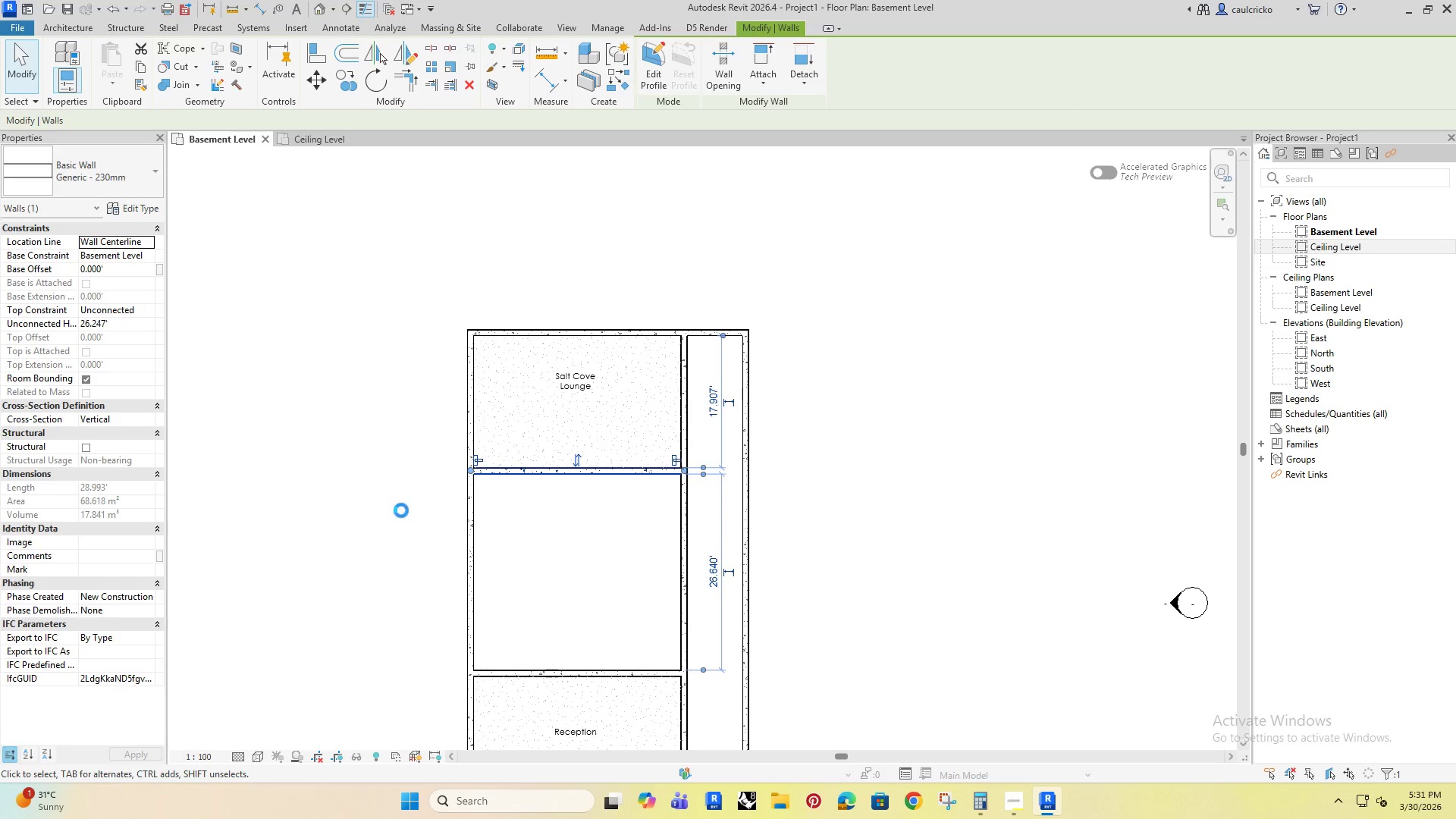 
key(ArrowDown)
 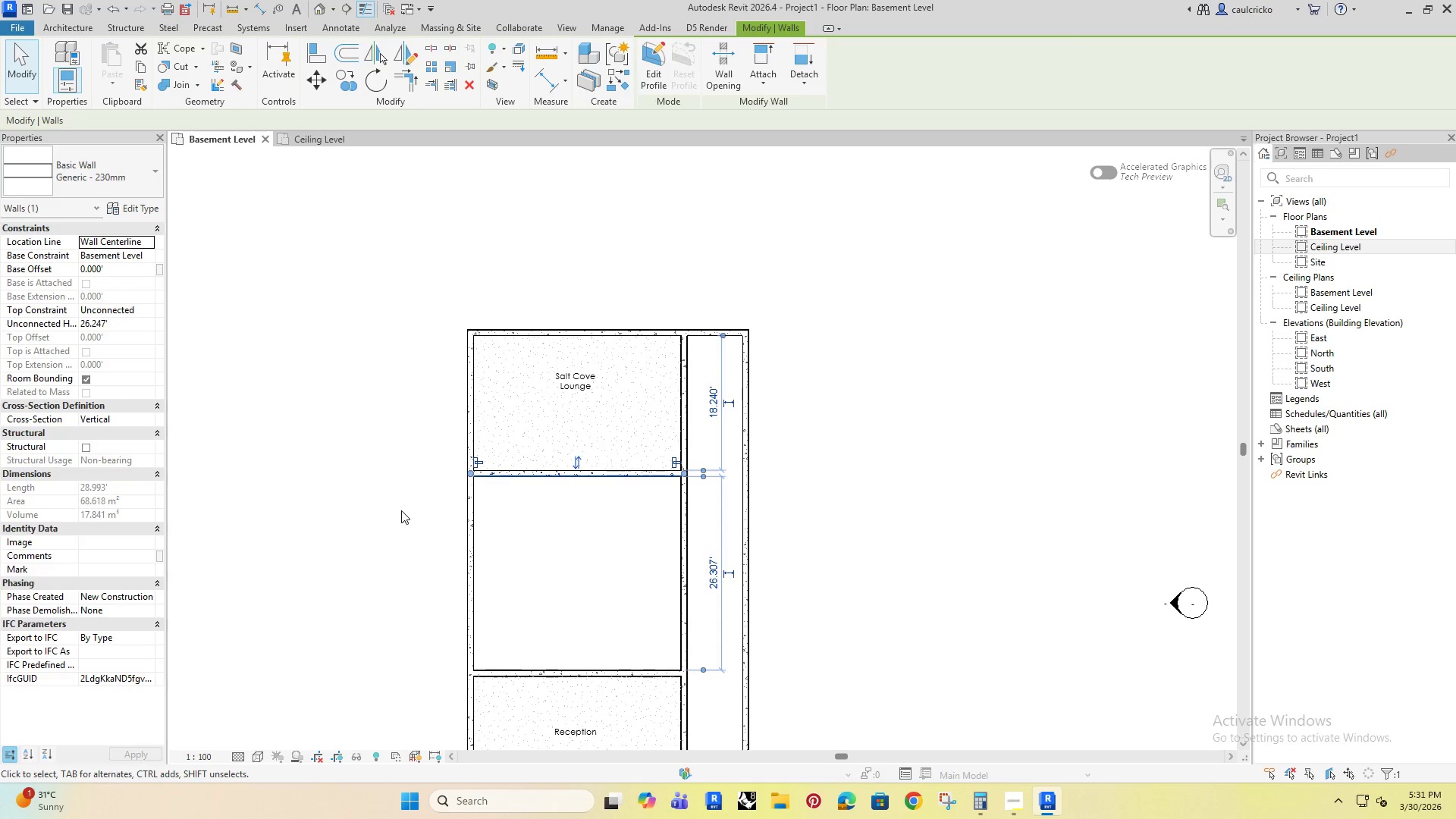 
left_click([401, 510])
 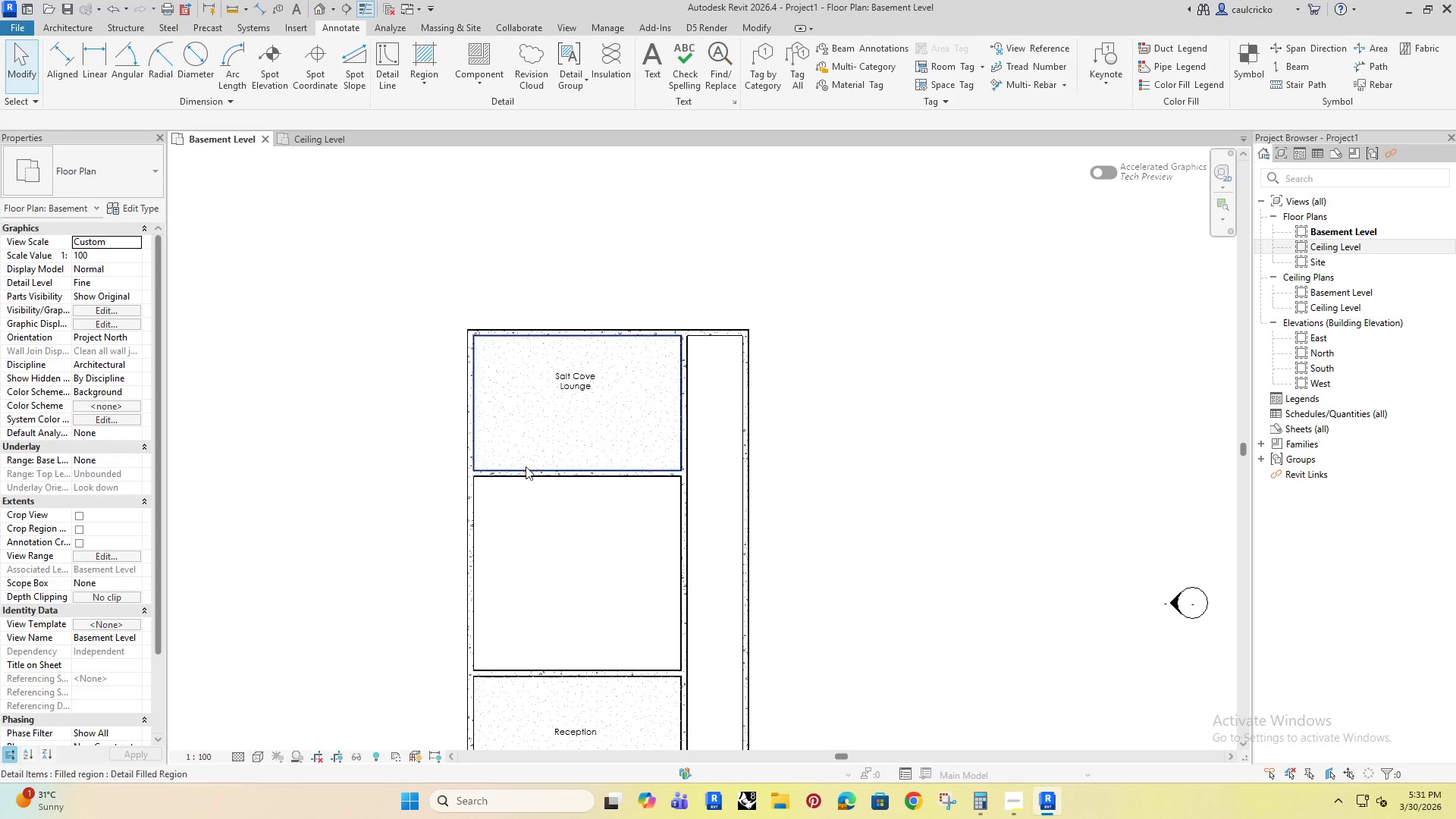 
left_click([526, 466])
 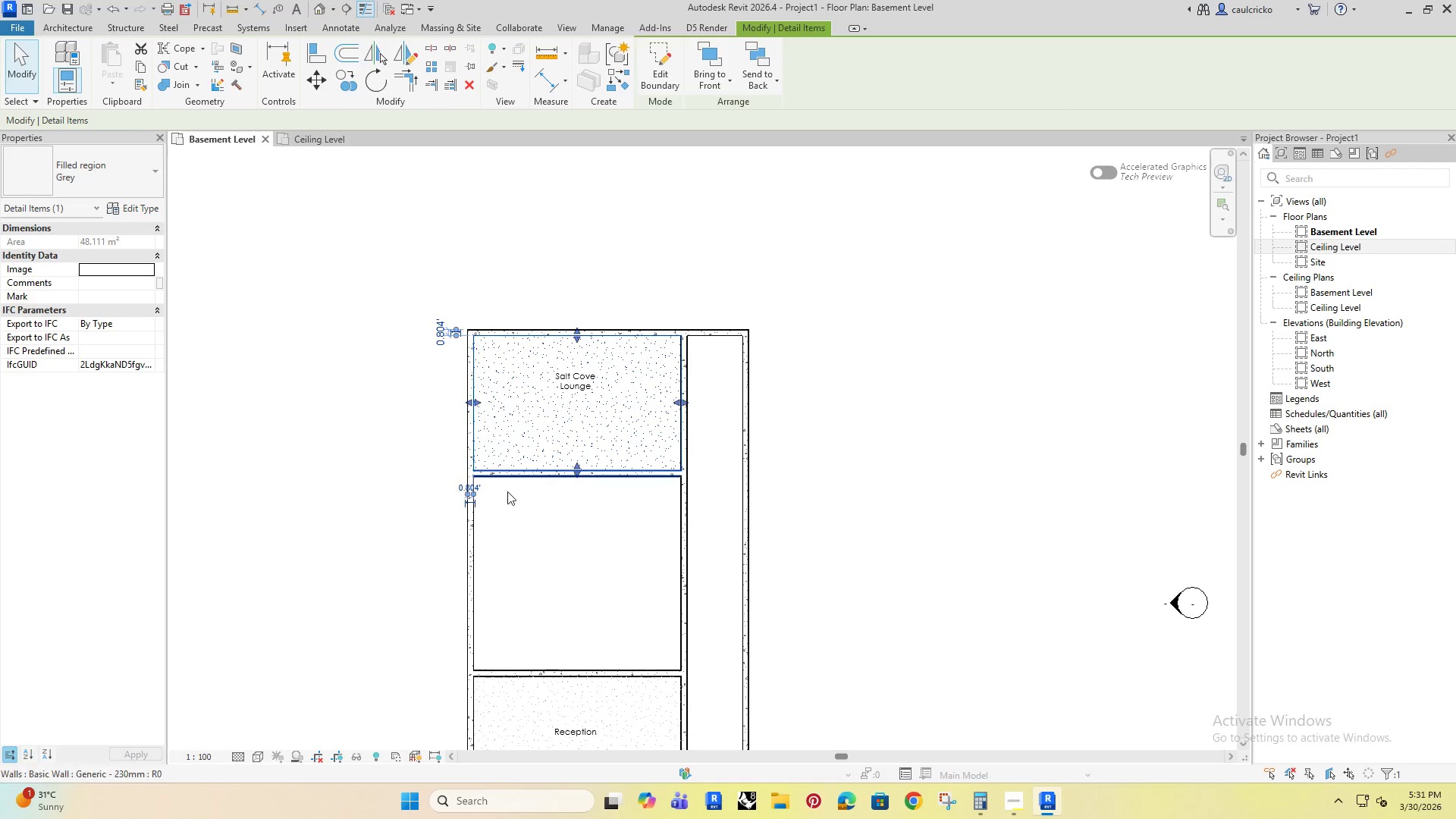 
left_click([471, 507])
 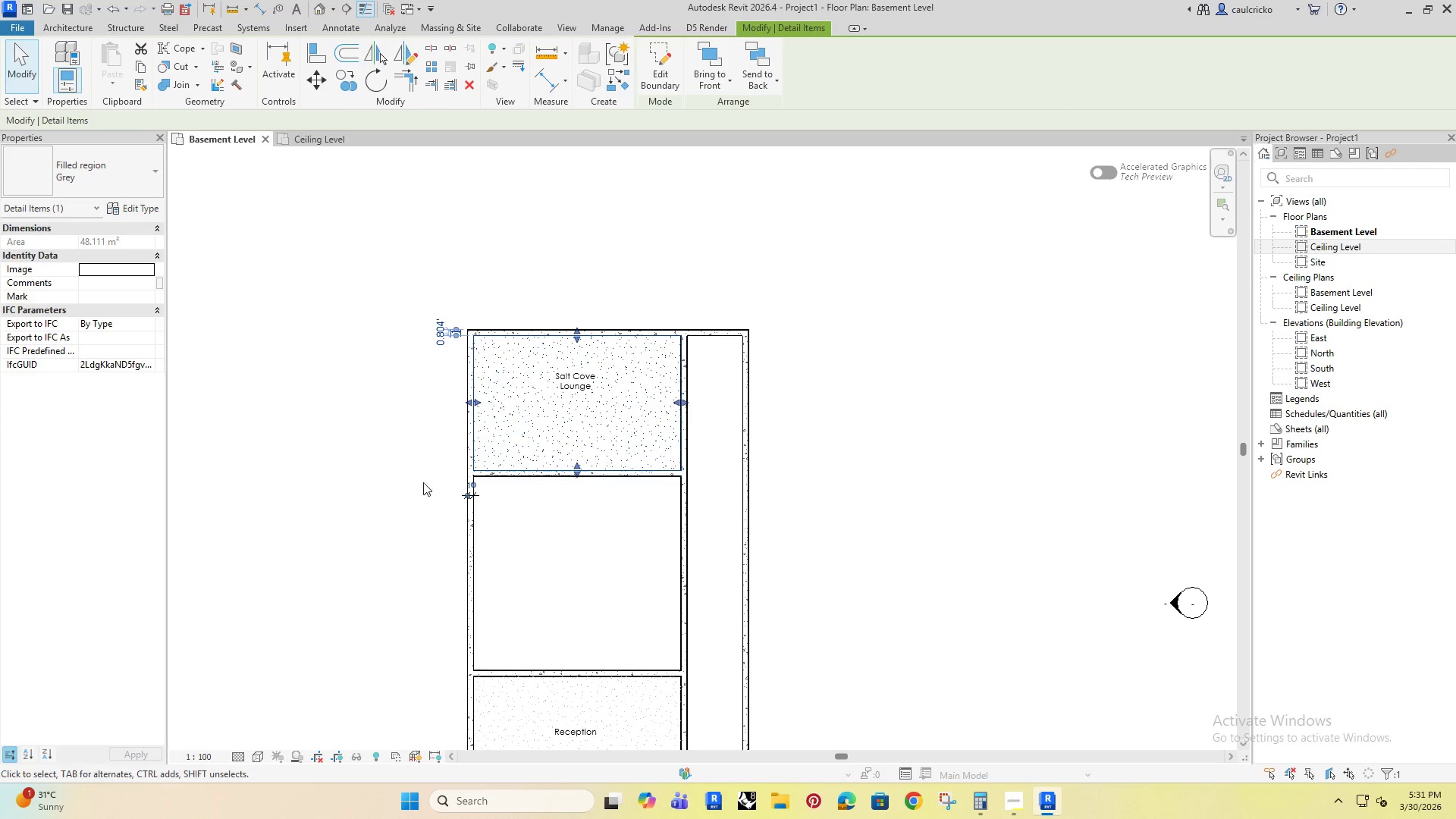 
left_click([413, 481])
 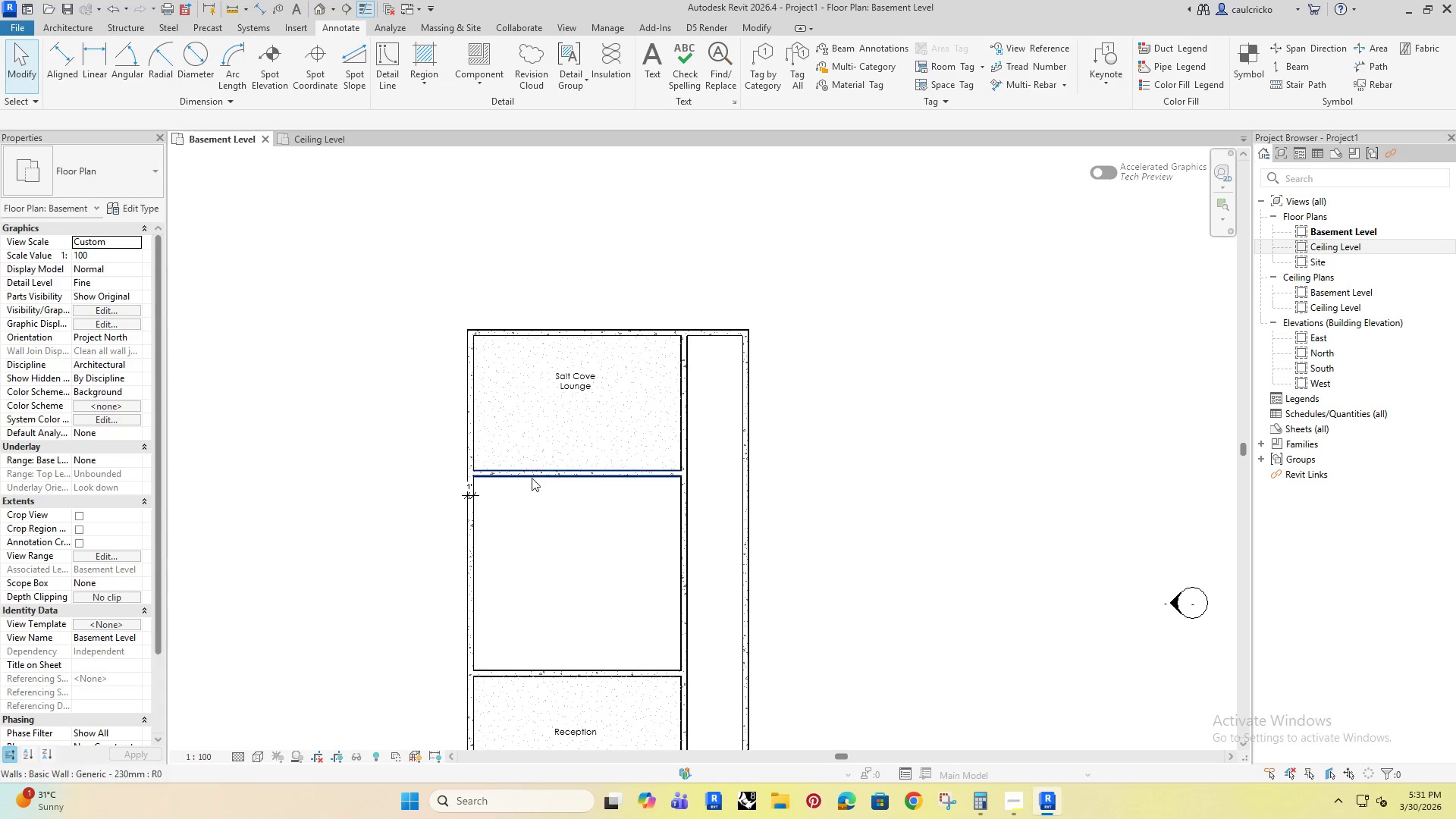 
left_click([532, 477])
 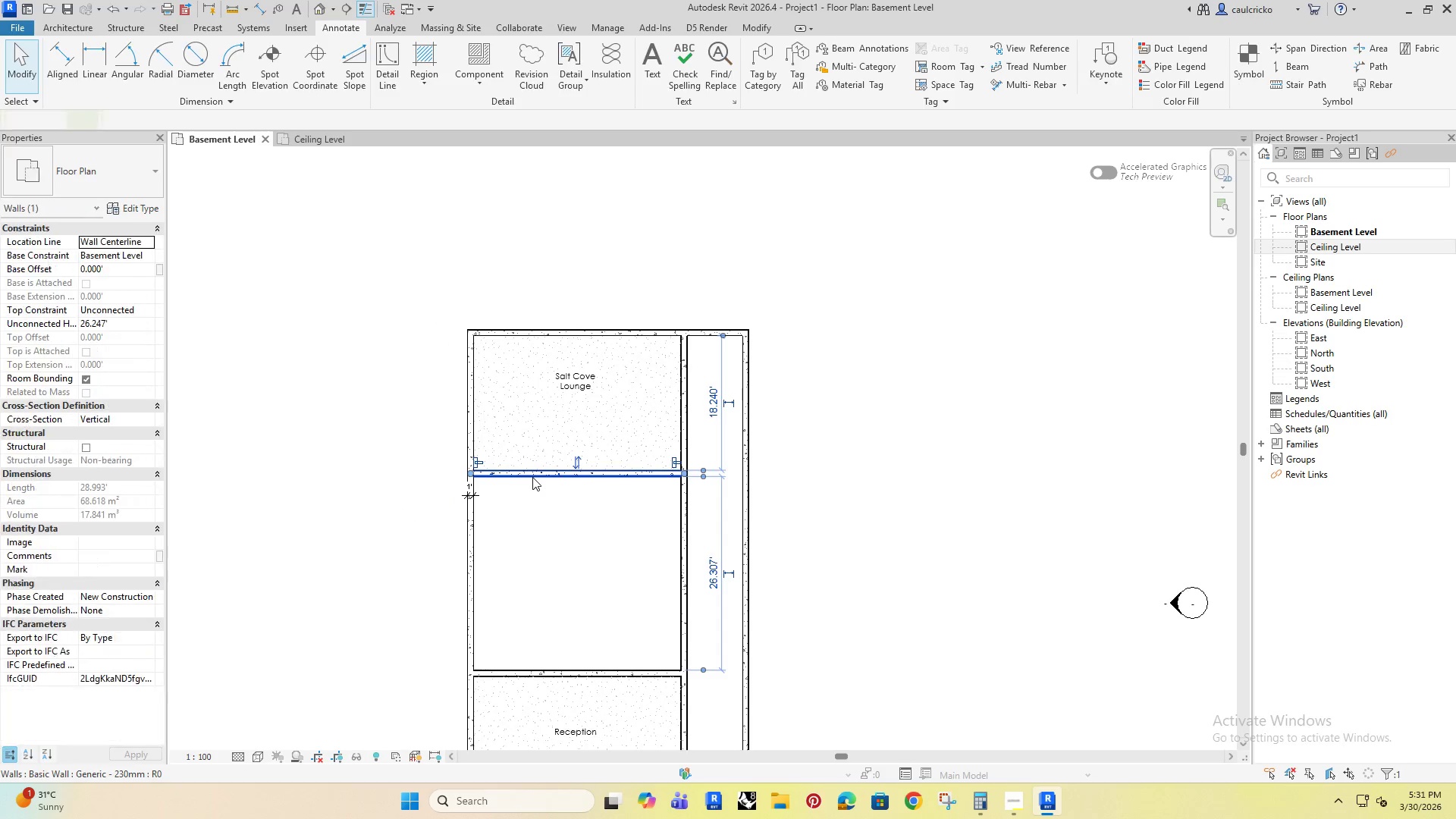 
key(ArrowDown)
 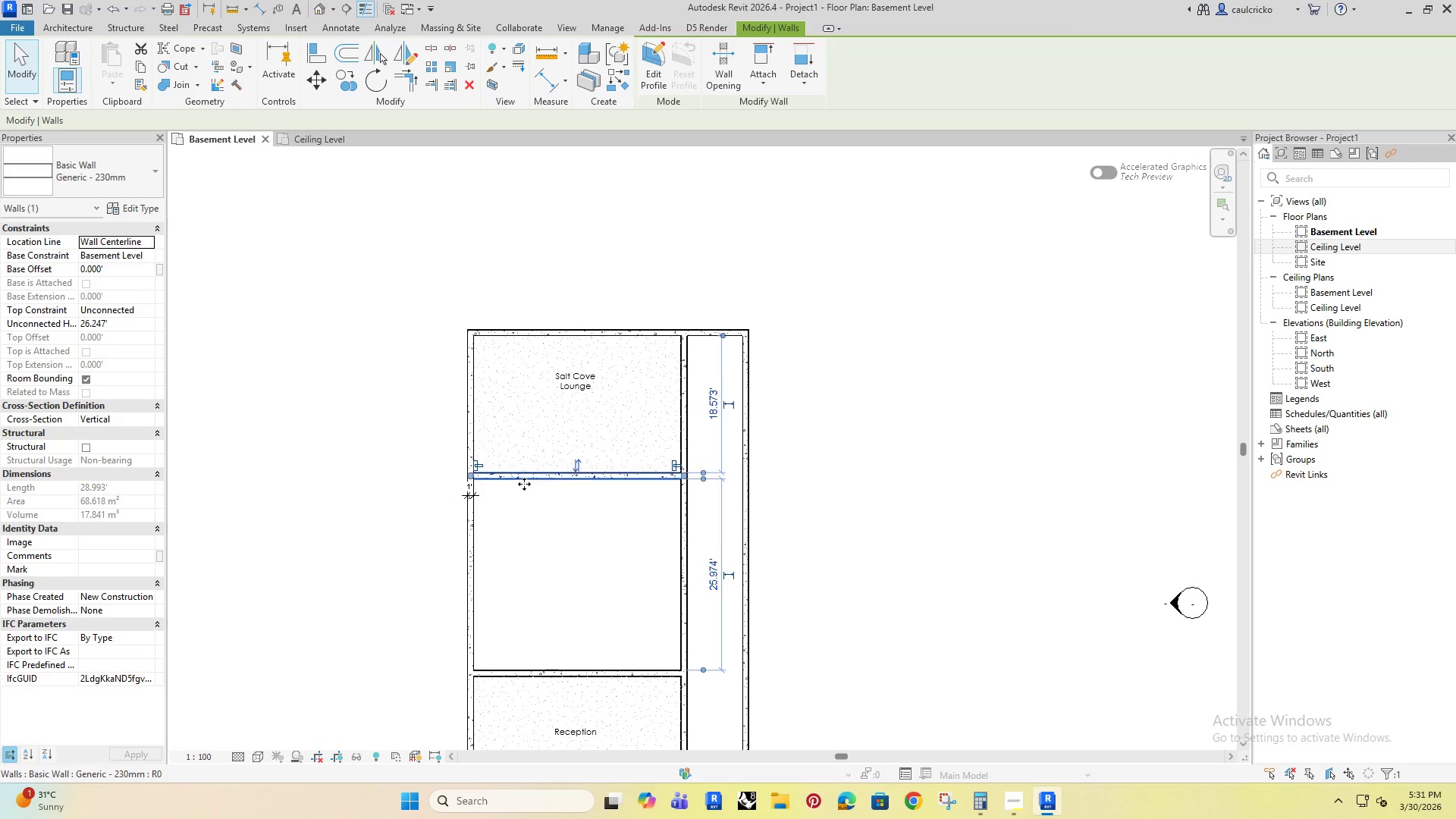 
key(ArrowDown)
 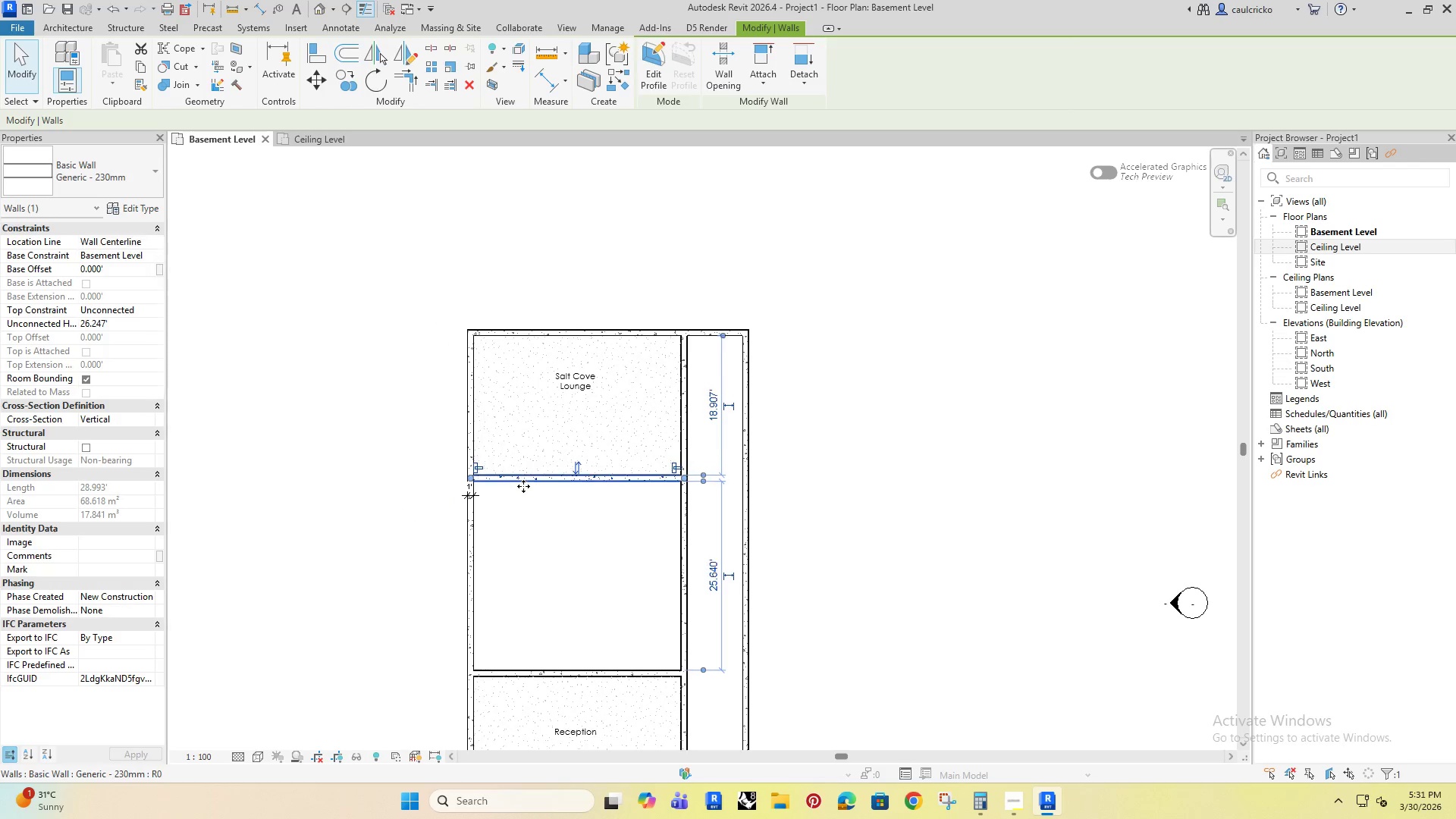 
key(ArrowDown)
 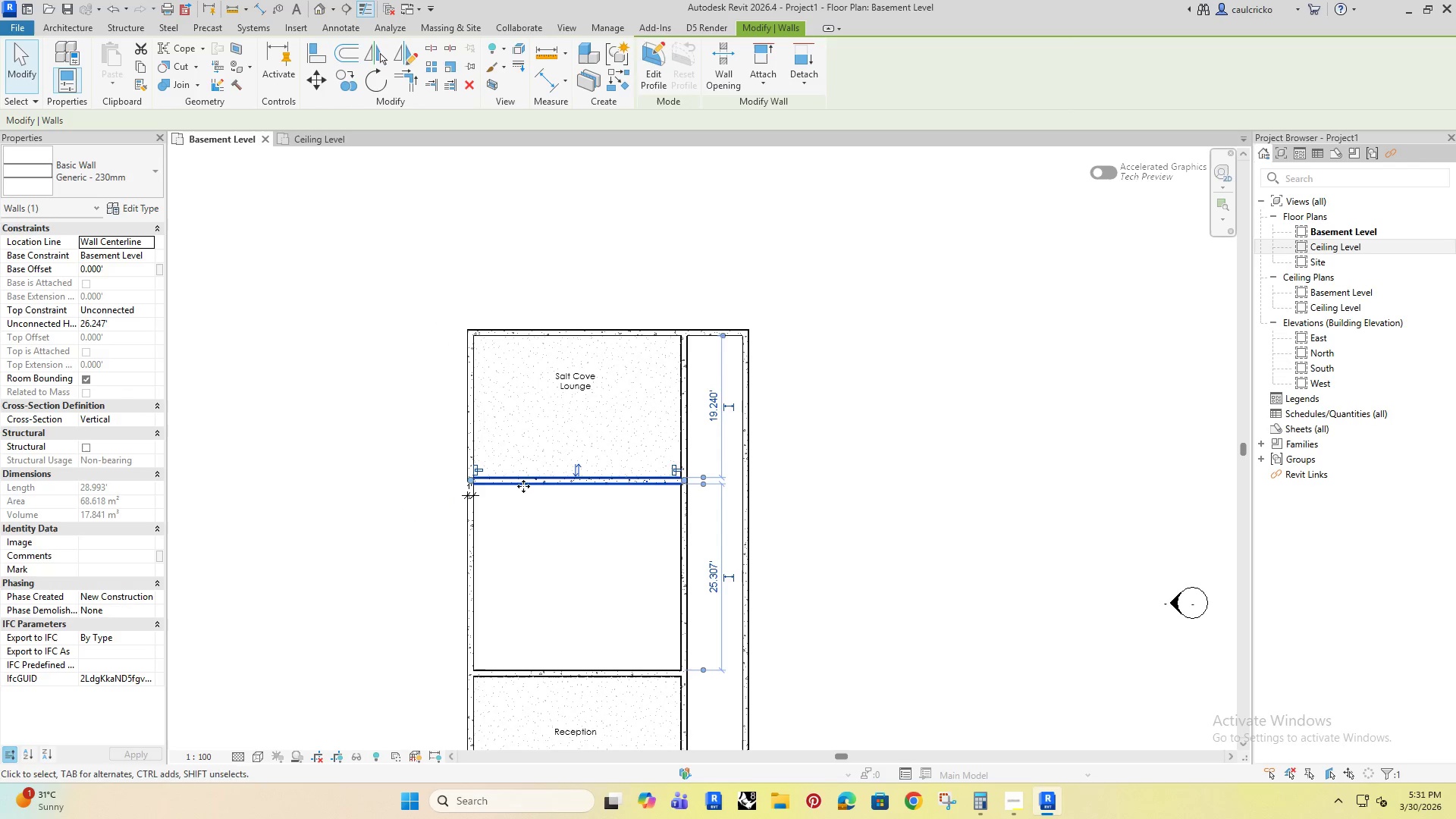 
key(ArrowDown)
 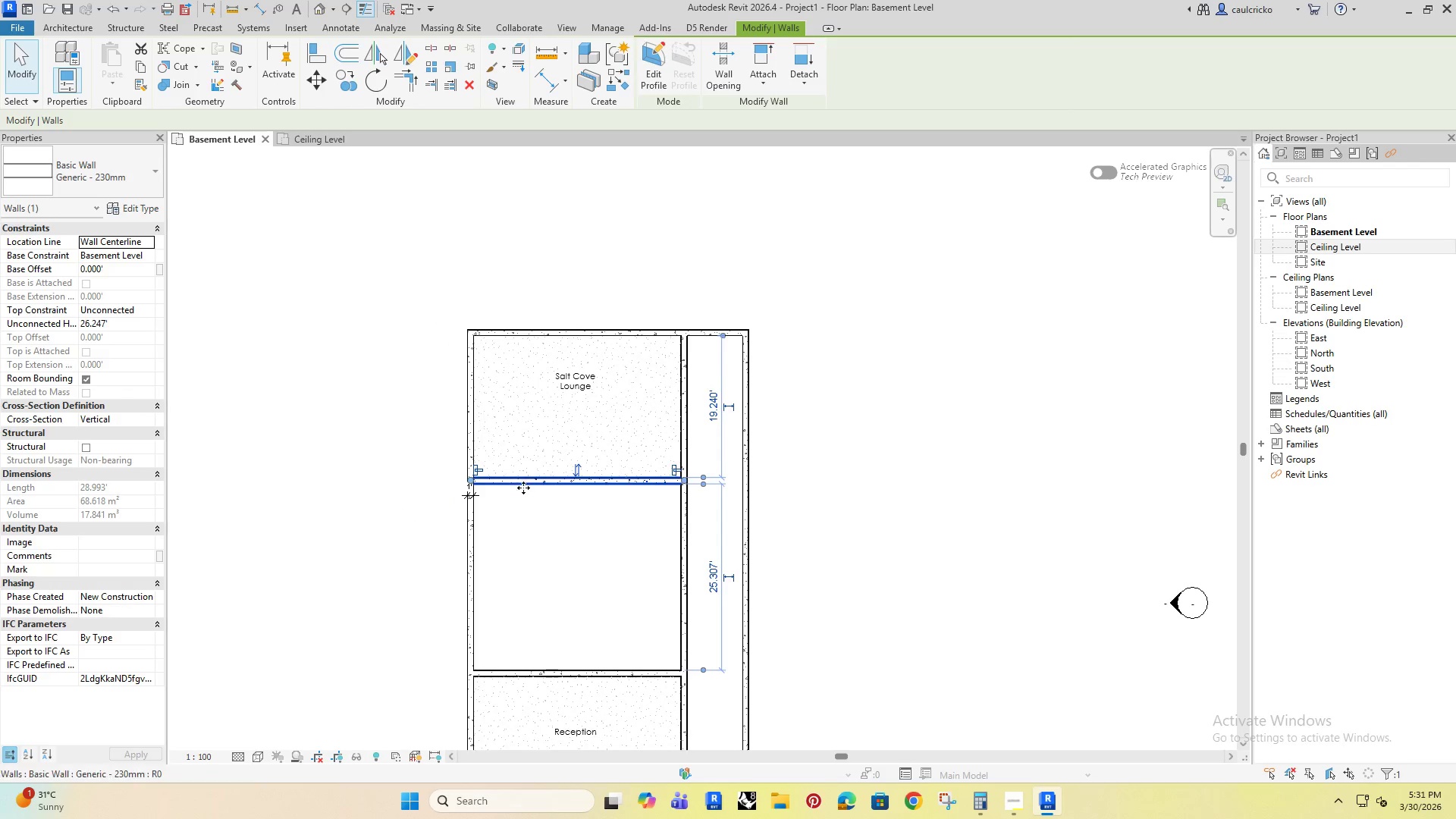 
key(ArrowDown)
 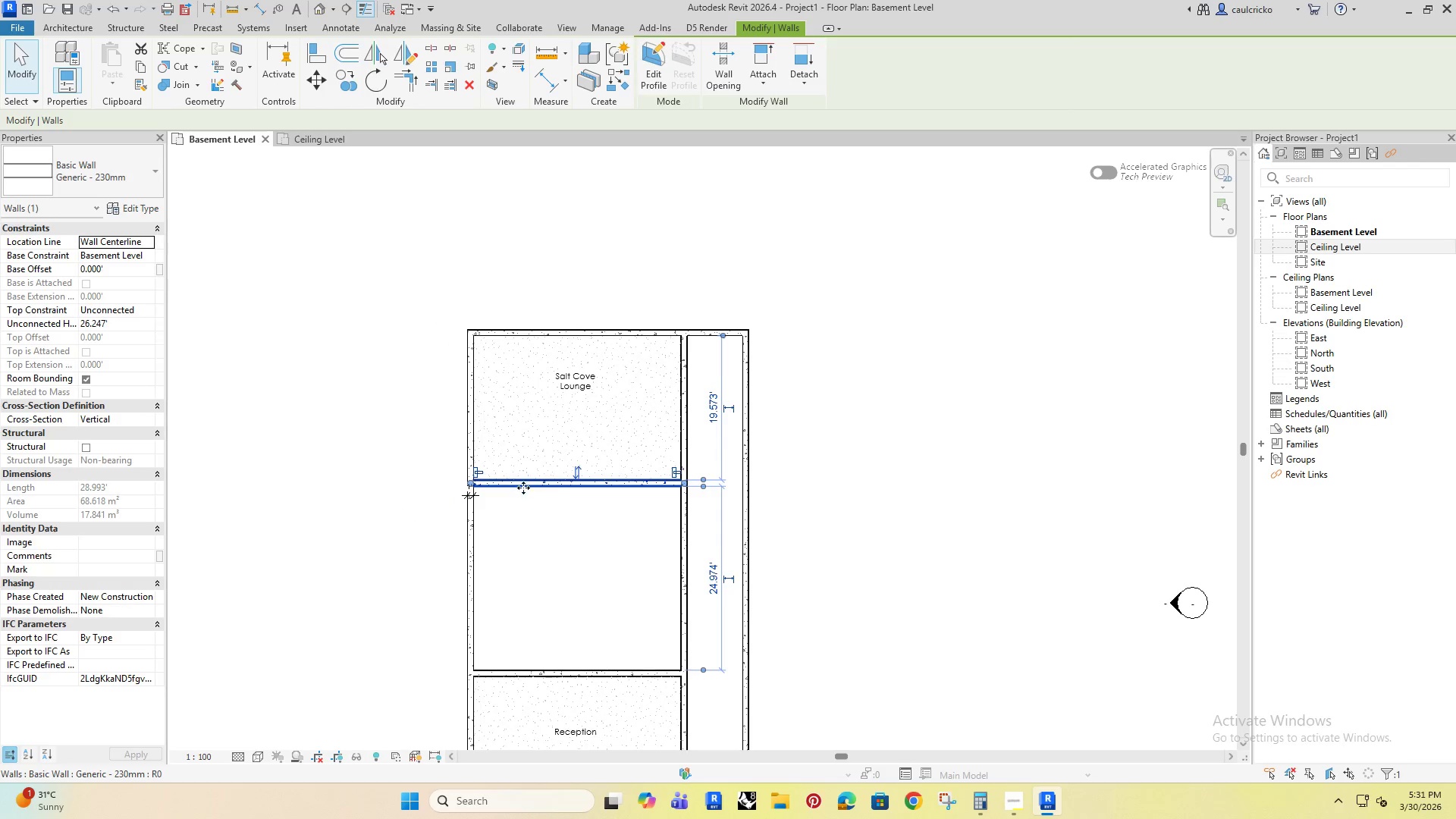 
key(ArrowDown)
 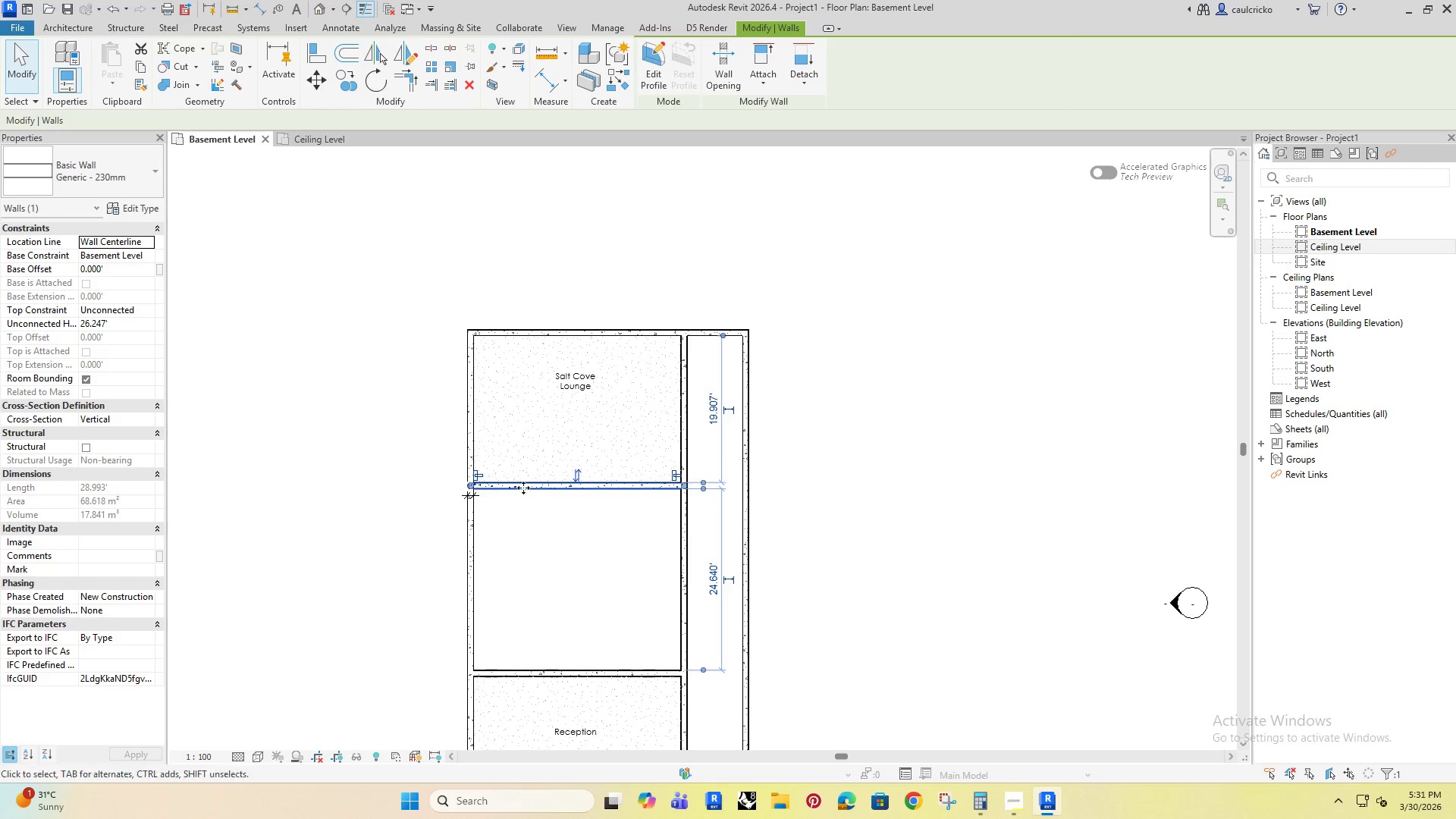 
key(ArrowDown)
 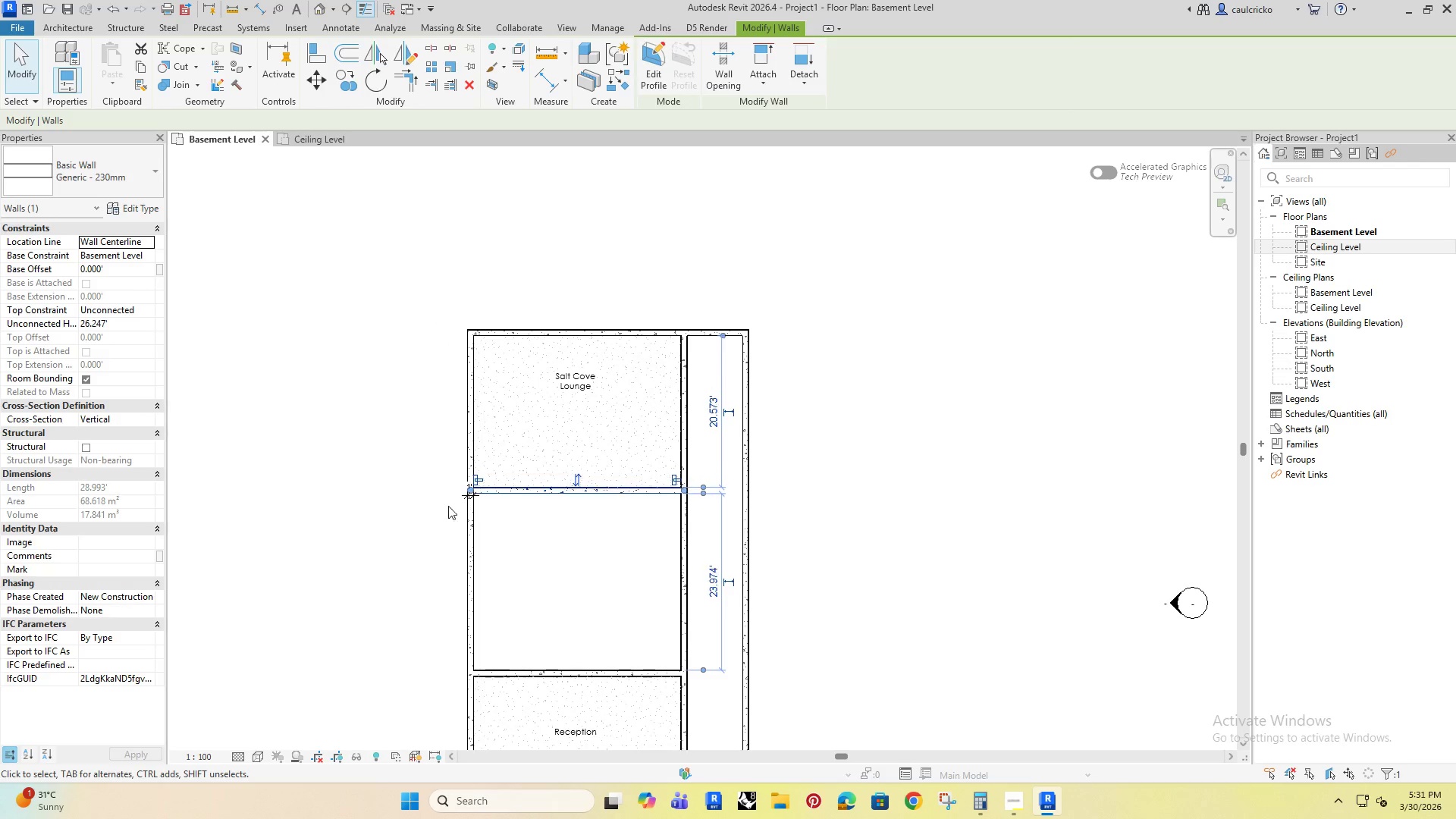 
key(ArrowDown)
 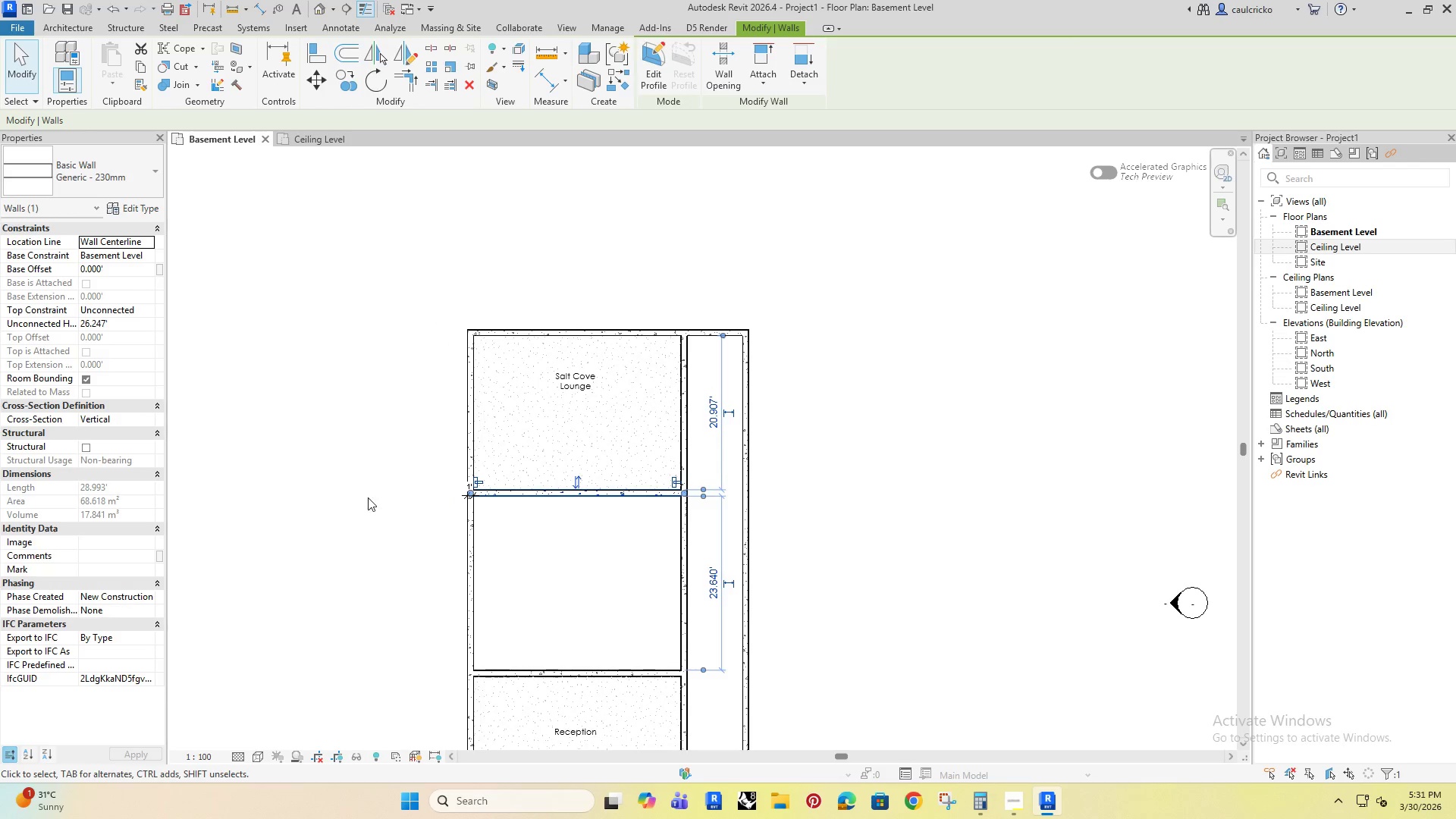 
left_click([364, 496])
 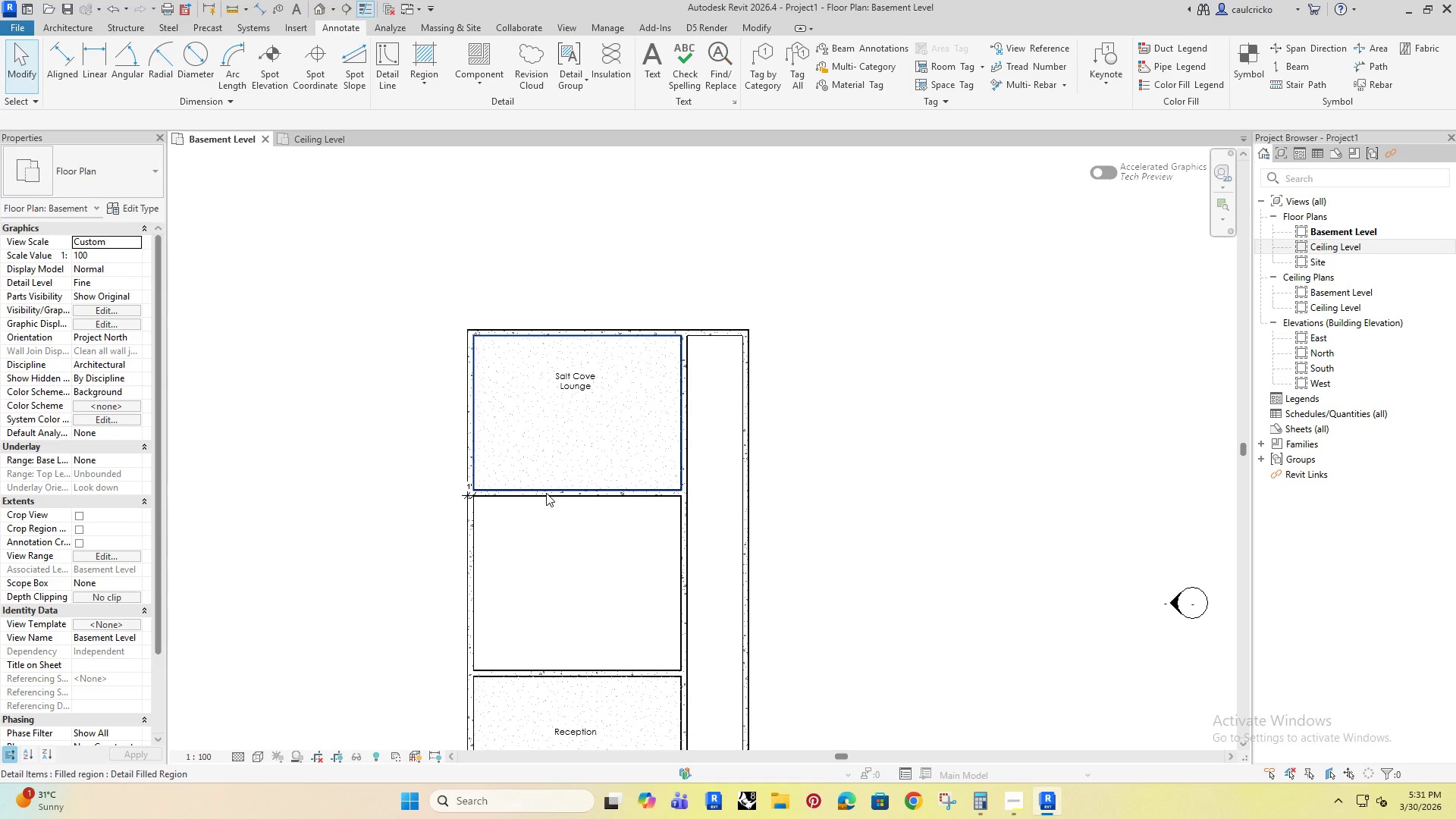 
left_click([546, 488])
 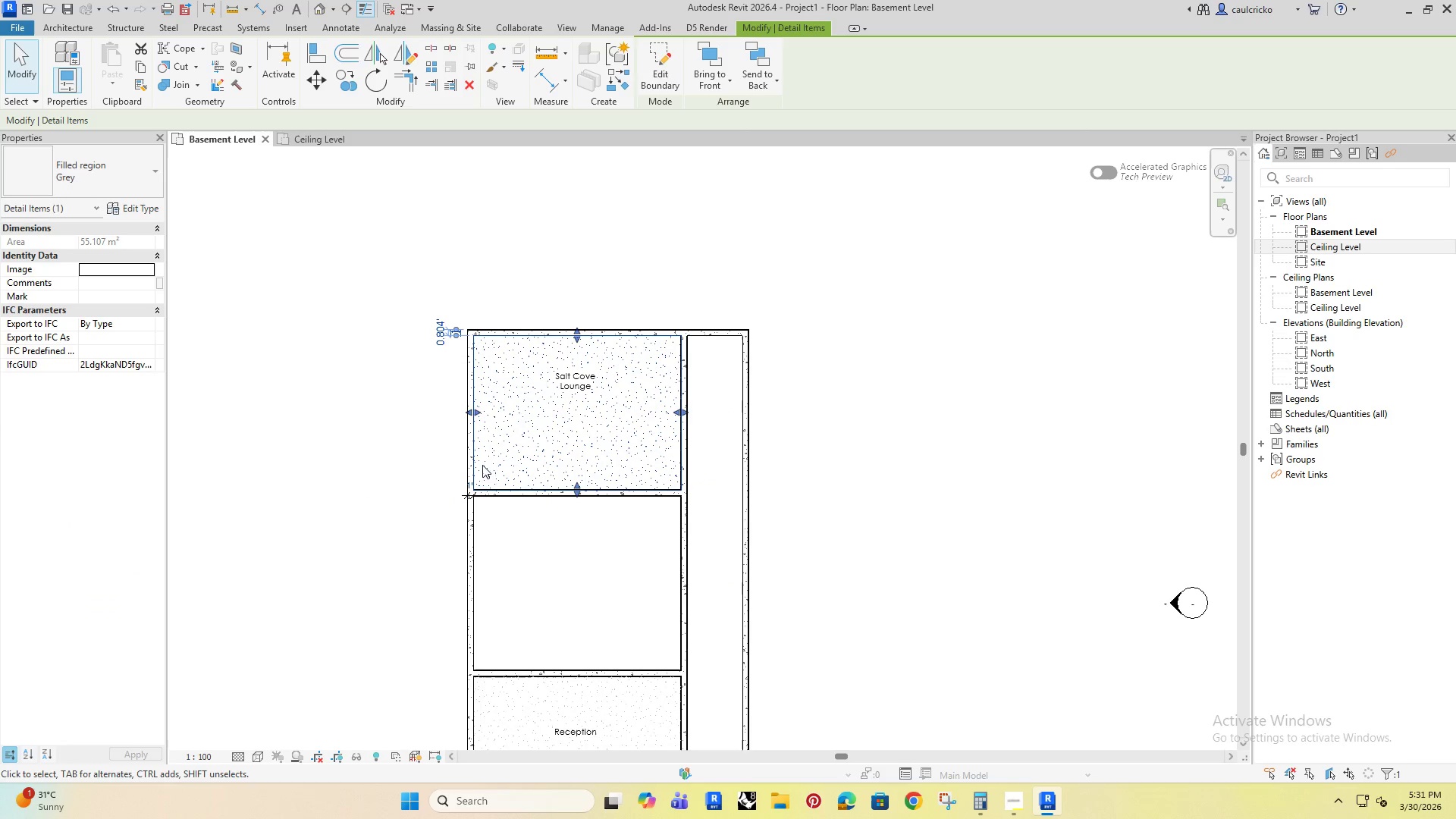 
left_click([381, 463])
 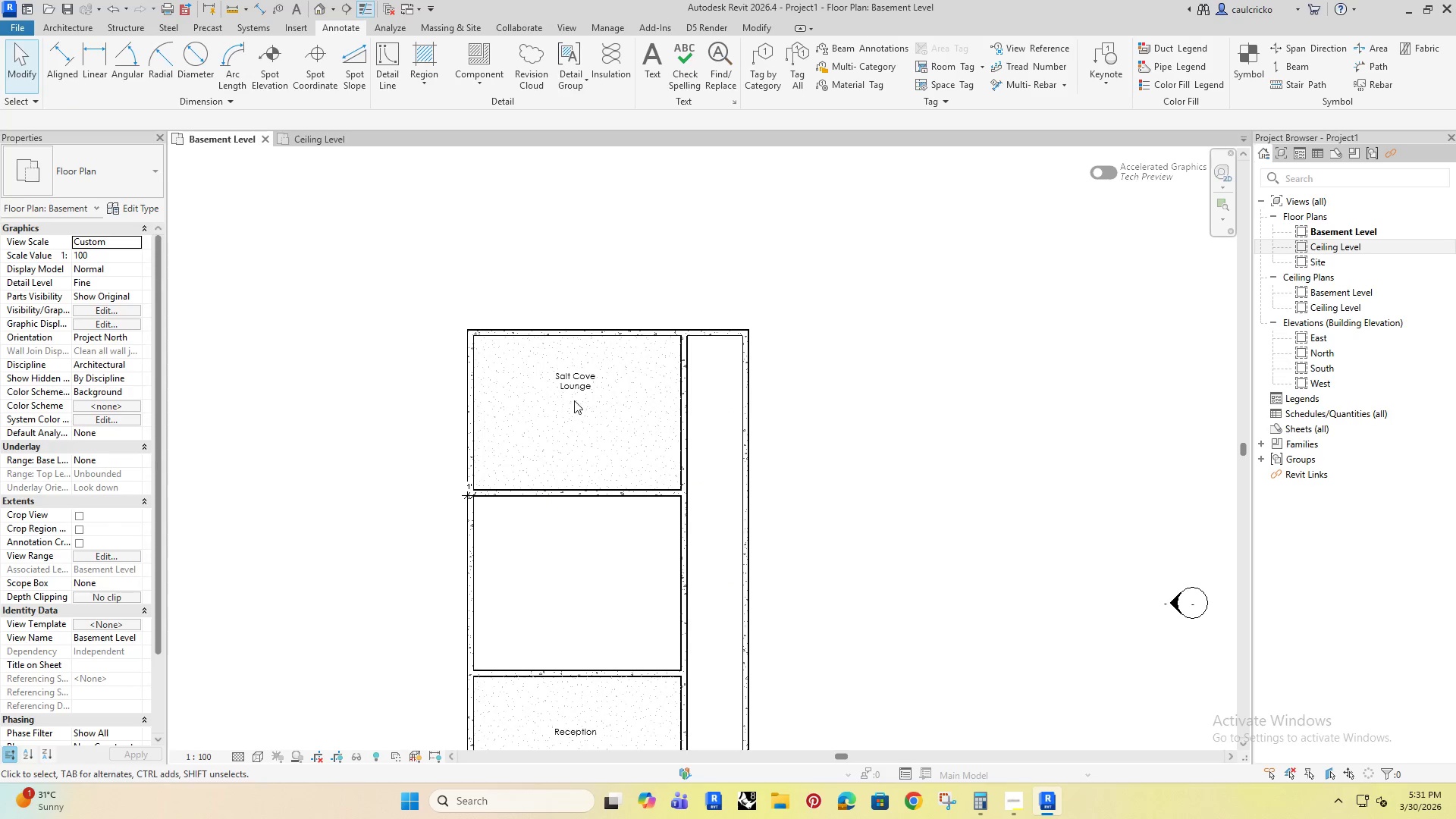 
left_click([574, 383])
 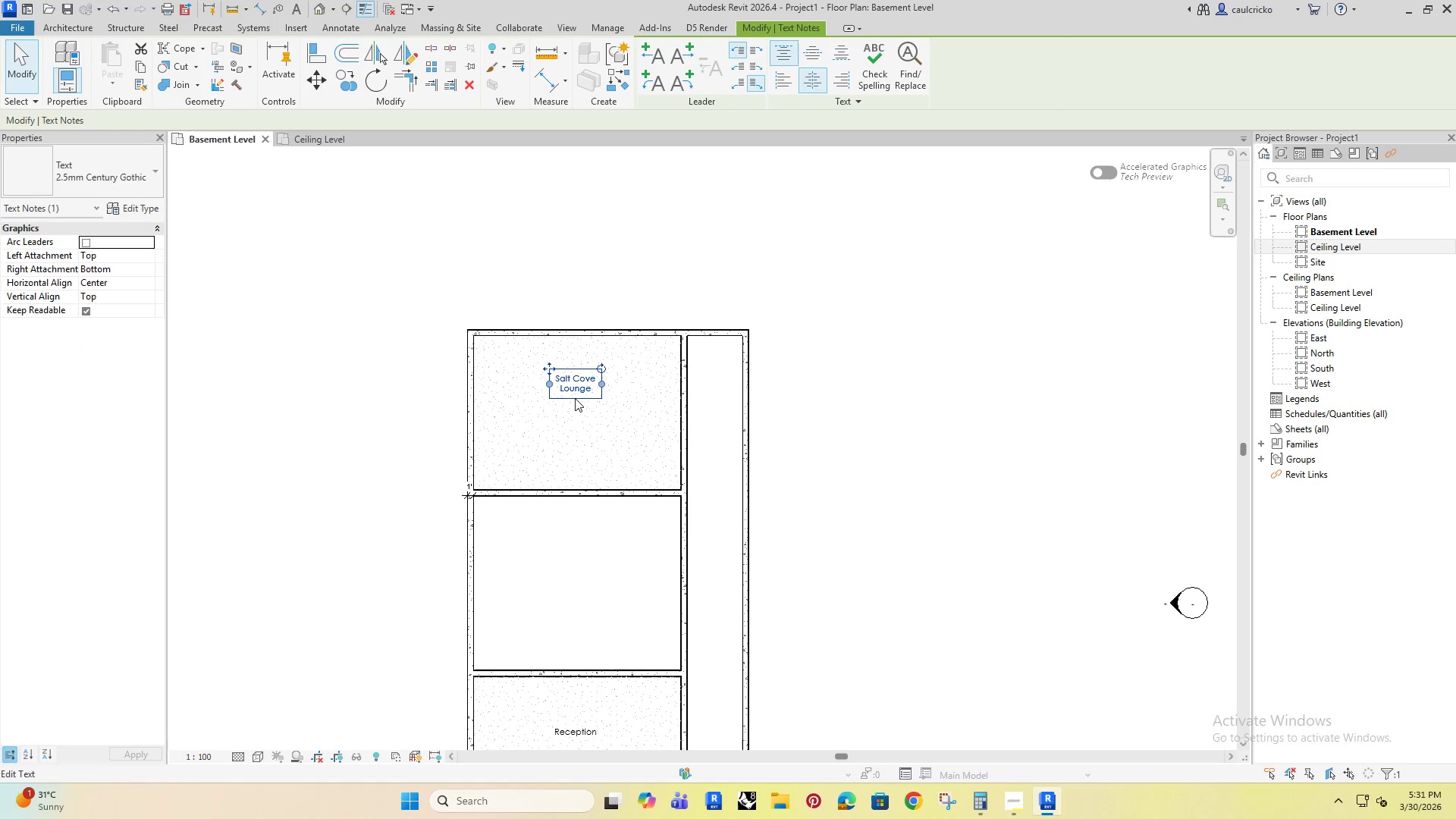 
key(ArrowDown)
 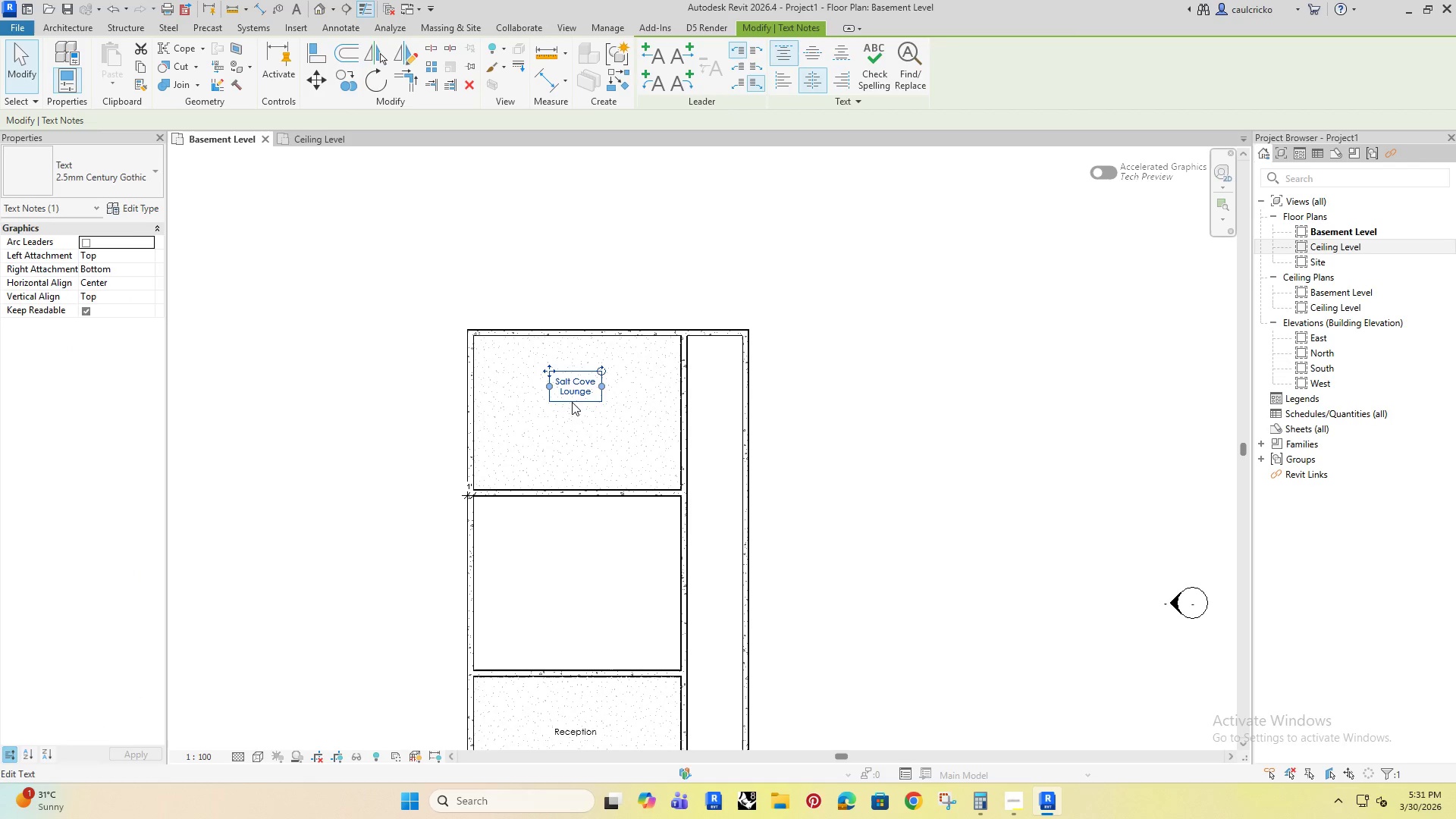 
key(ArrowDown)
 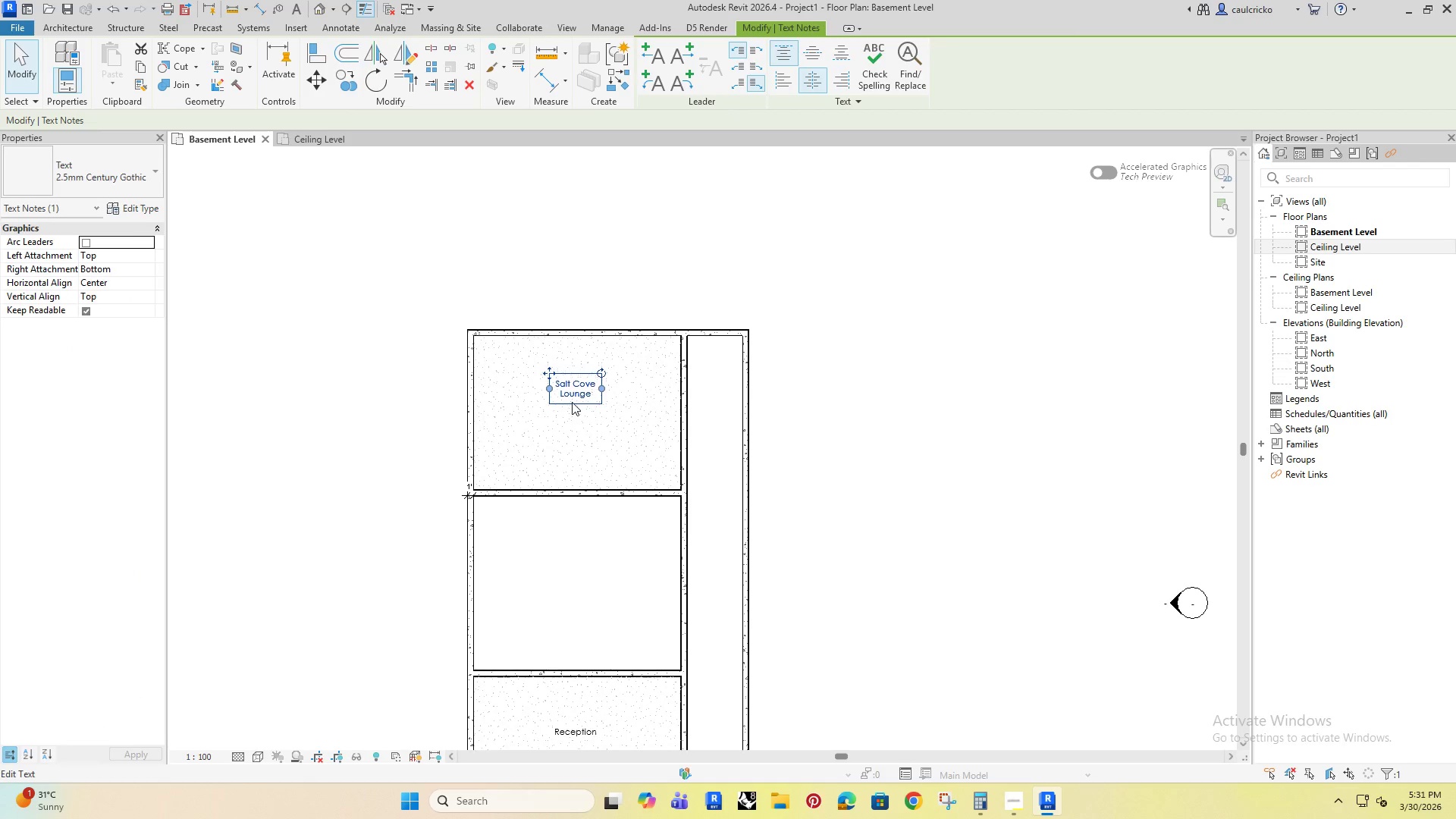 
hold_key(key=ArrowDown, duration=0.8)
 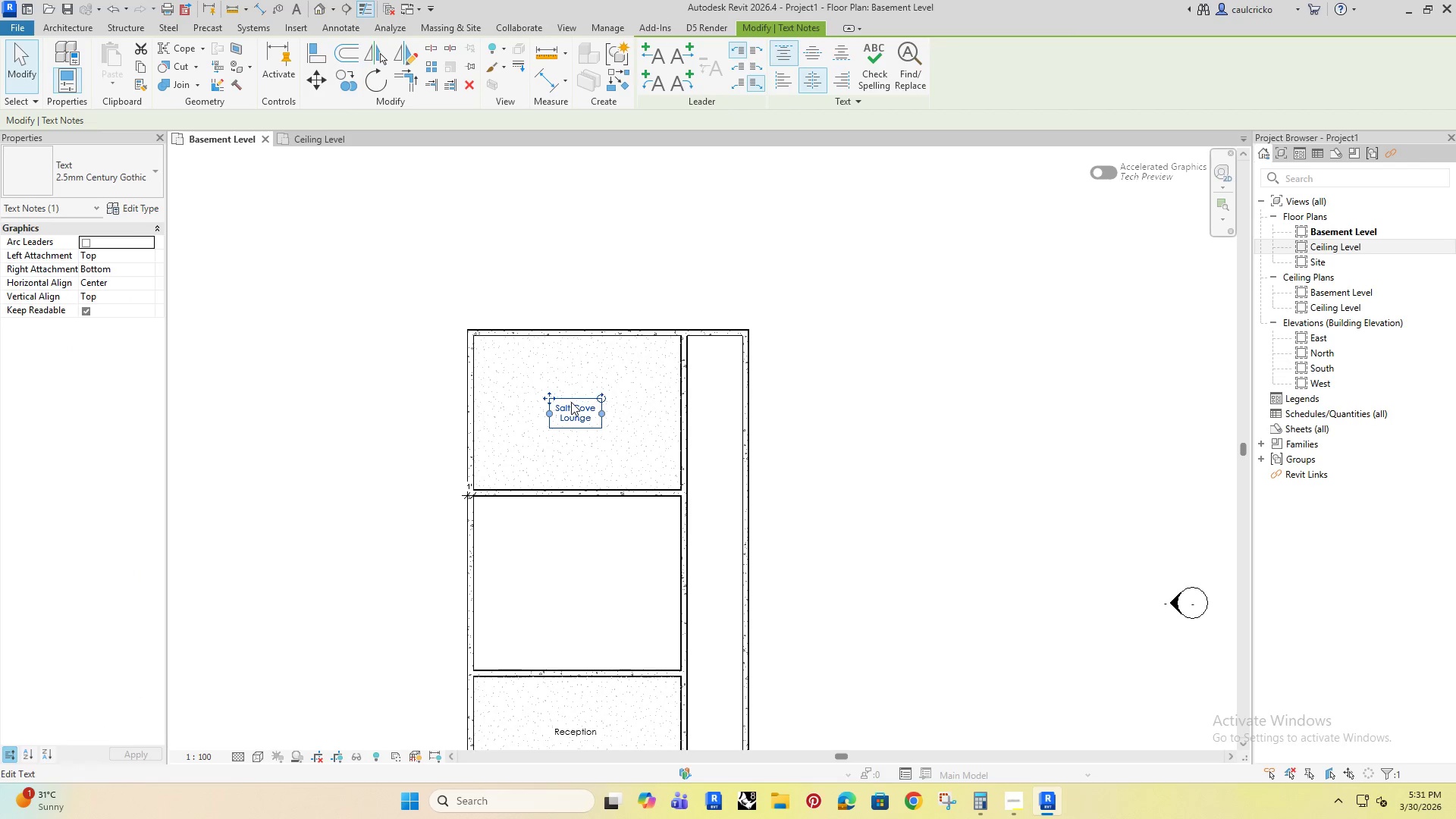 
key(ArrowRight)
 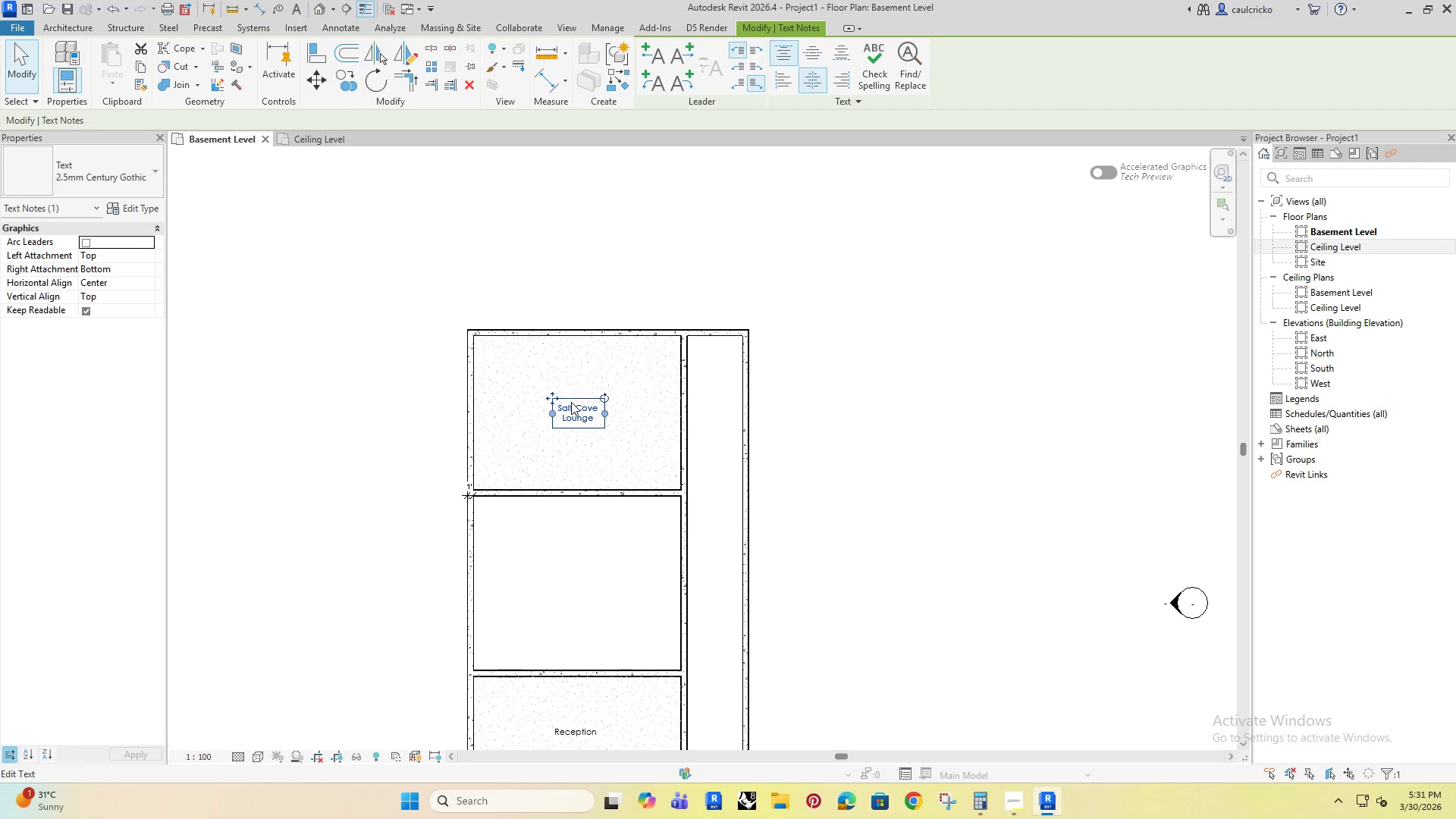 
key(ArrowRight)
 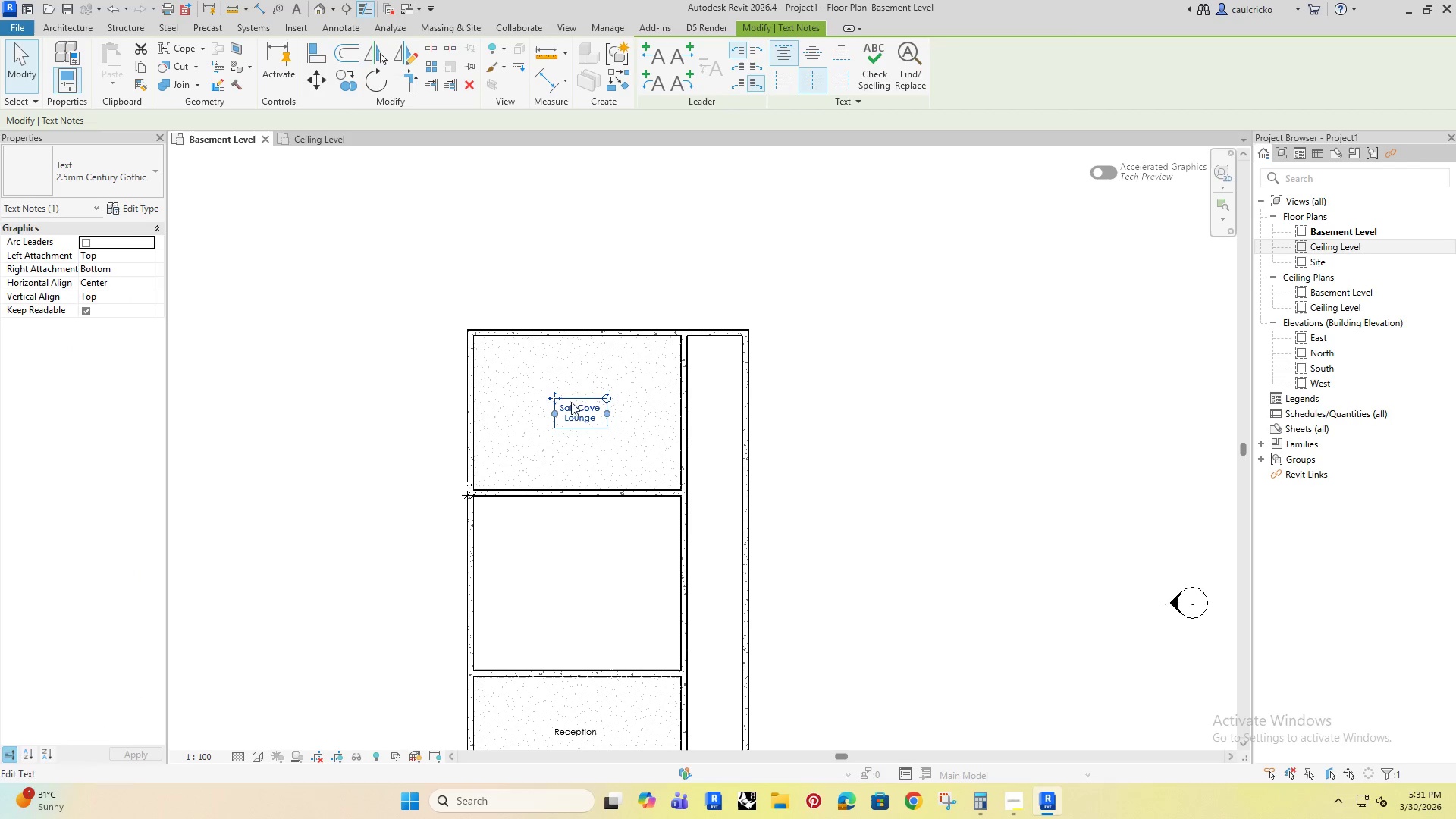 
key(ArrowUp)
 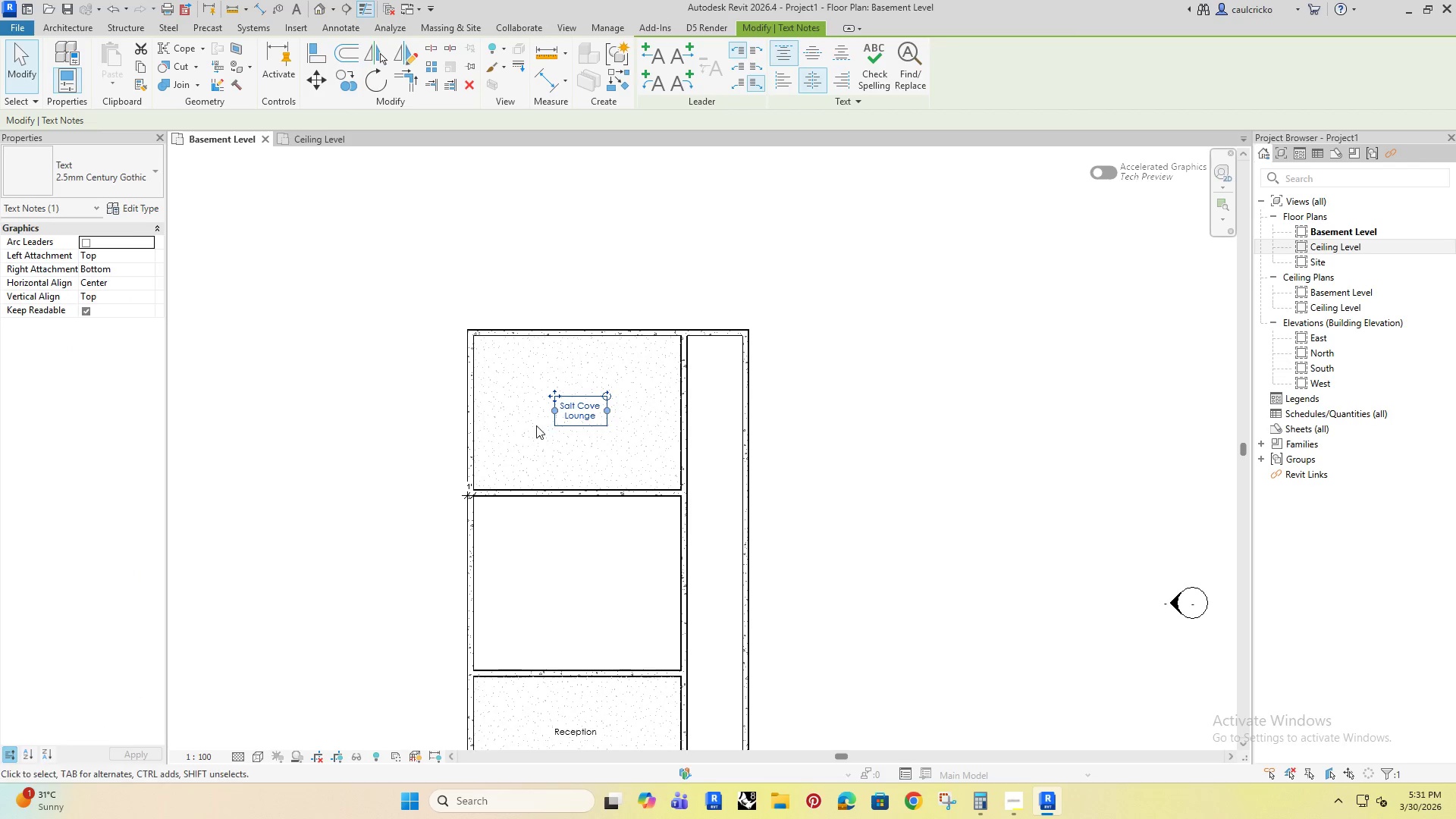 
key(ArrowRight)
 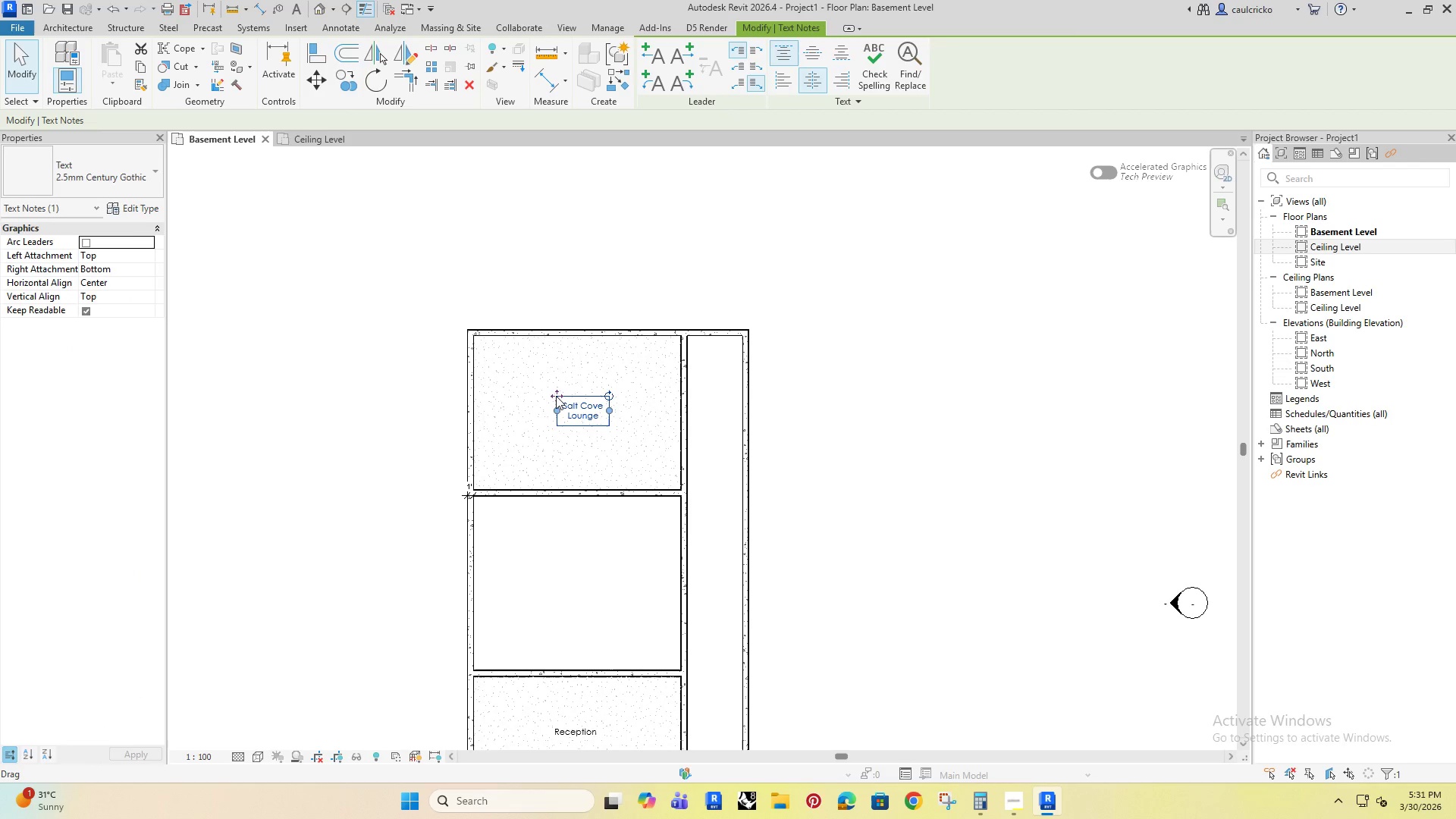 
hold_key(key=ControlRight, duration=1.36)
left_click_drag(start_coordinate=[556, 396], to_coordinate=[692, 558])
 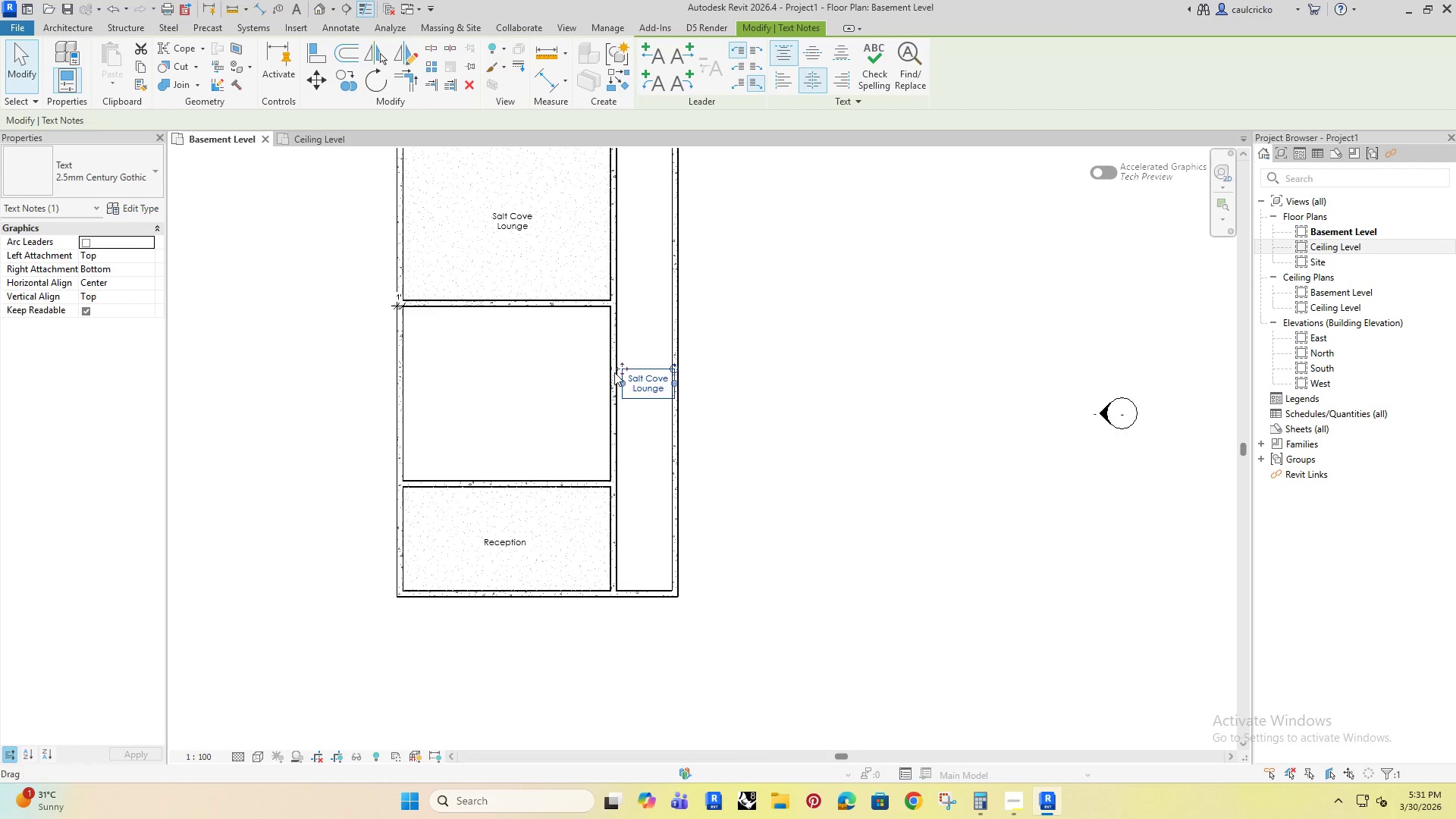 
scroll: coordinate [629, 387], scroll_direction: up, amount: 2.0
 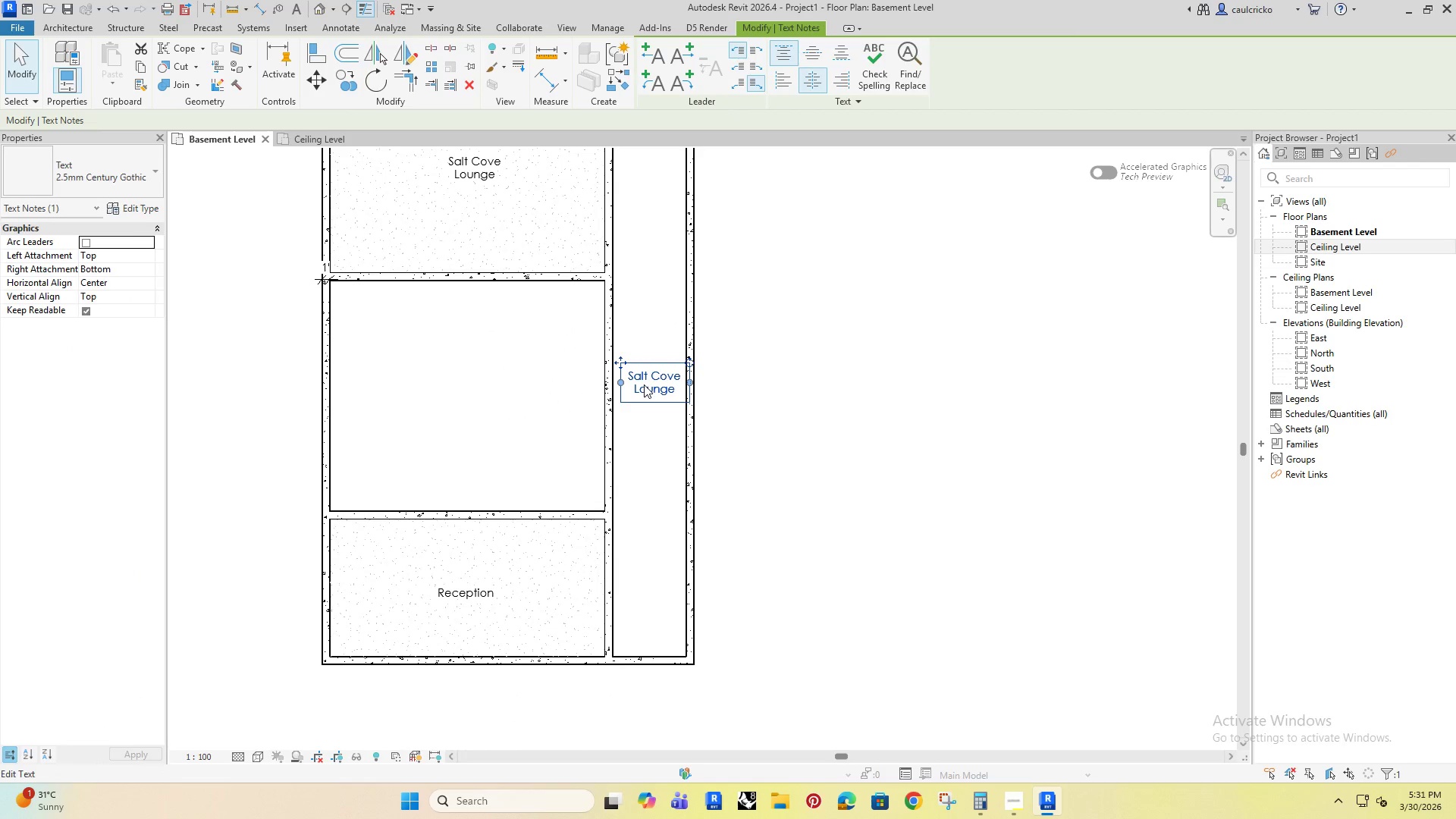 
double_click([645, 385])
 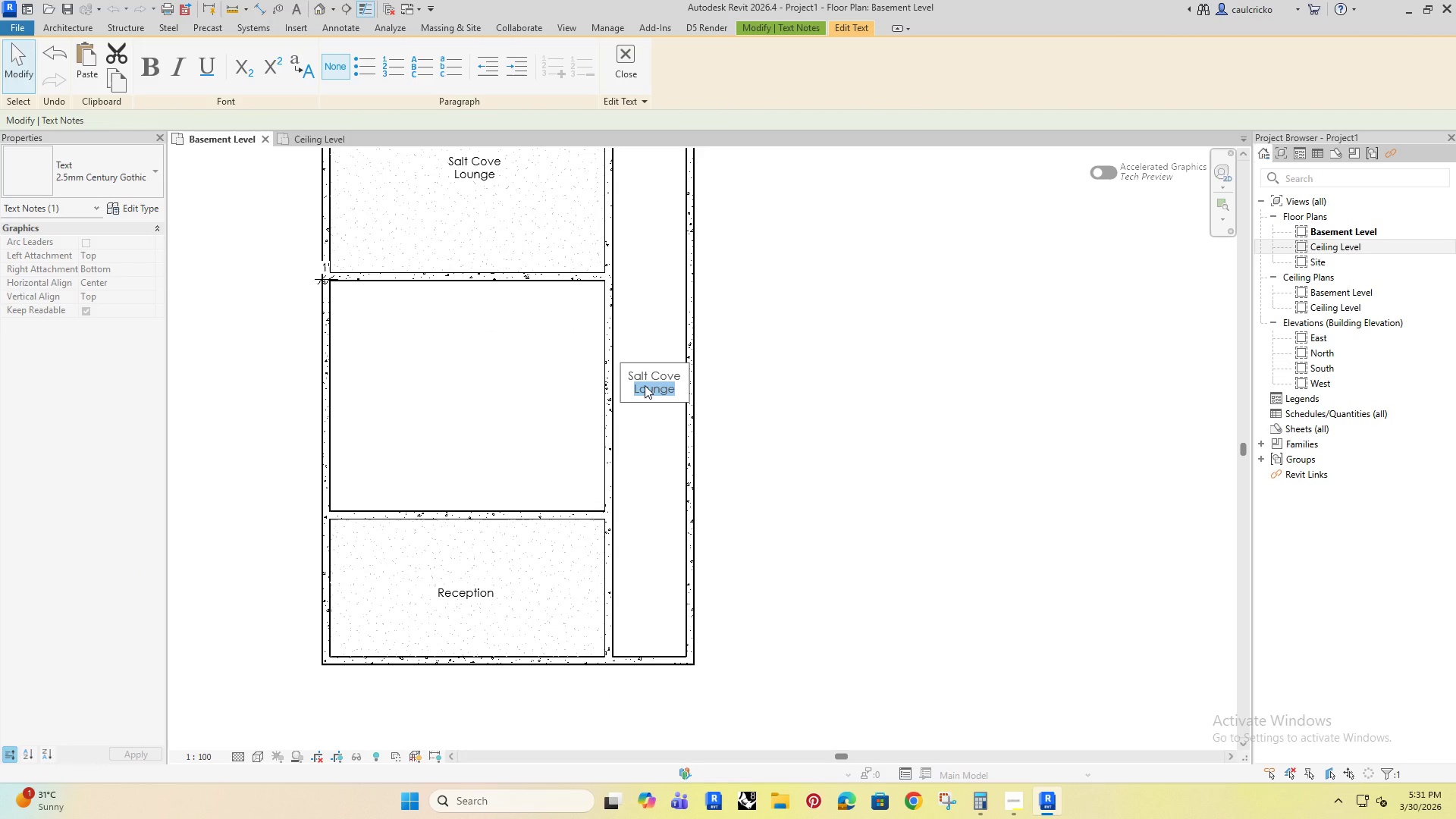 
key(Control+A)
 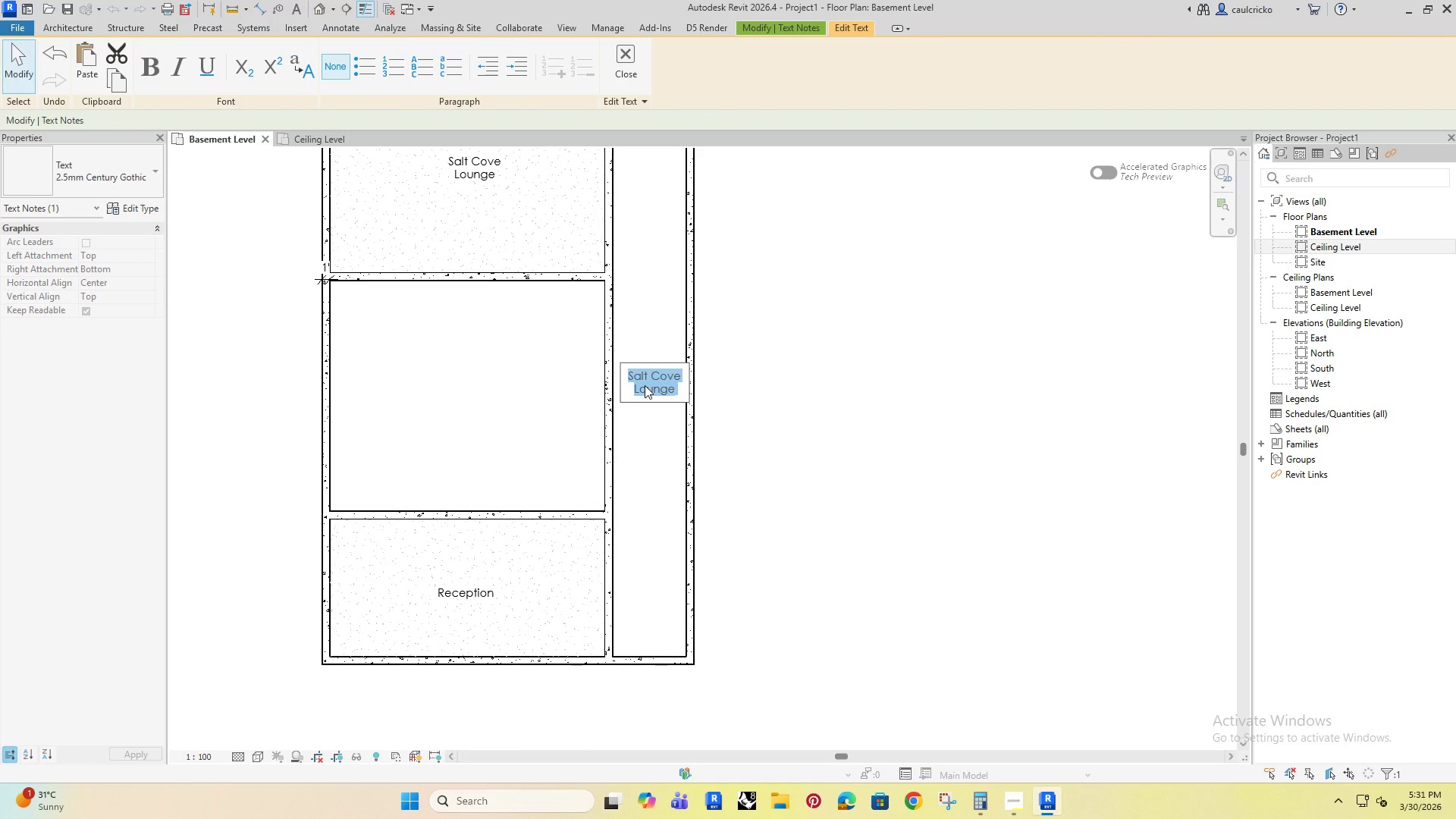 
type(Transition)
 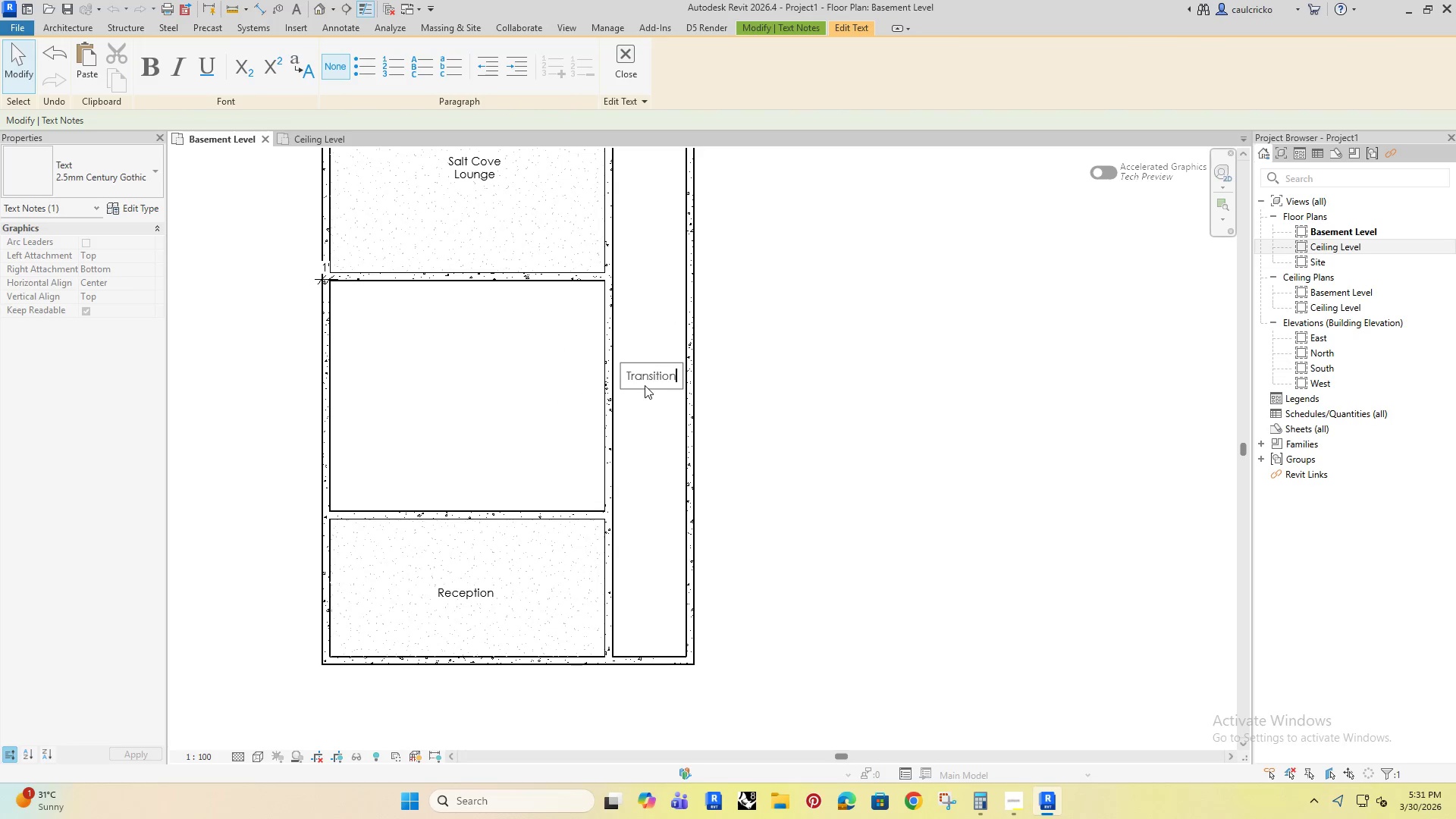 
key(Enter)
 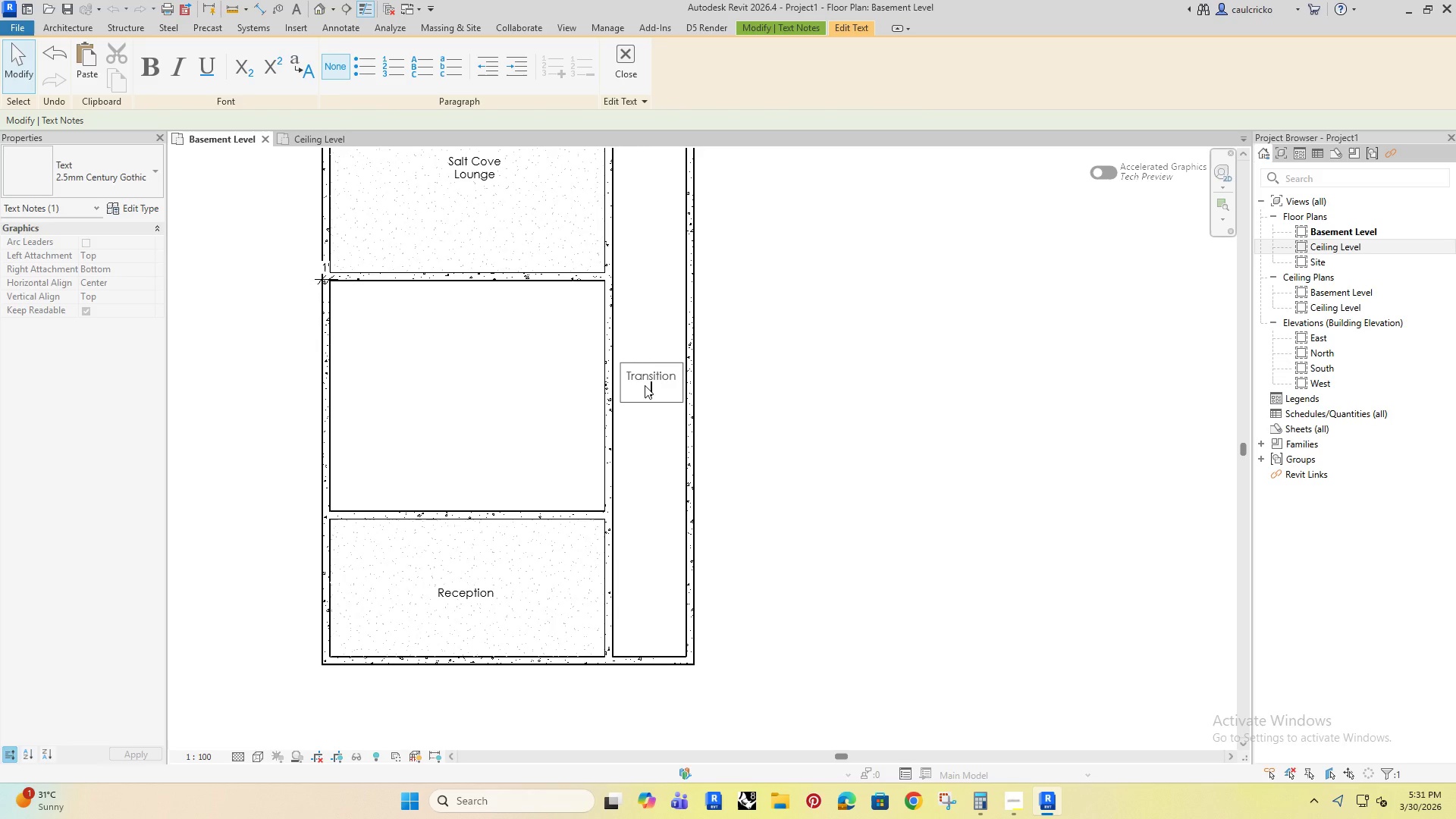 
type(Lobby)
 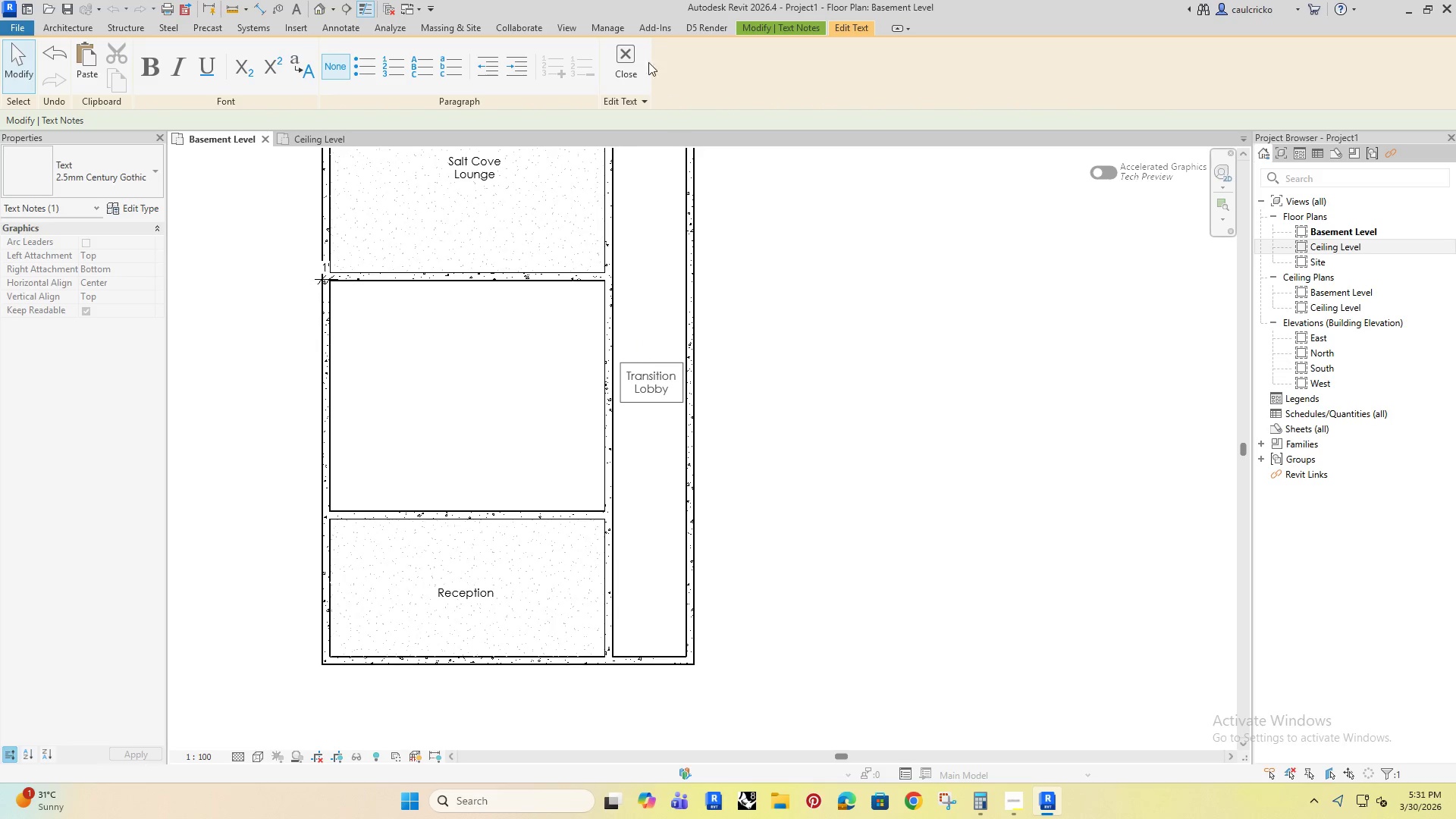 
left_click([620, 46])
 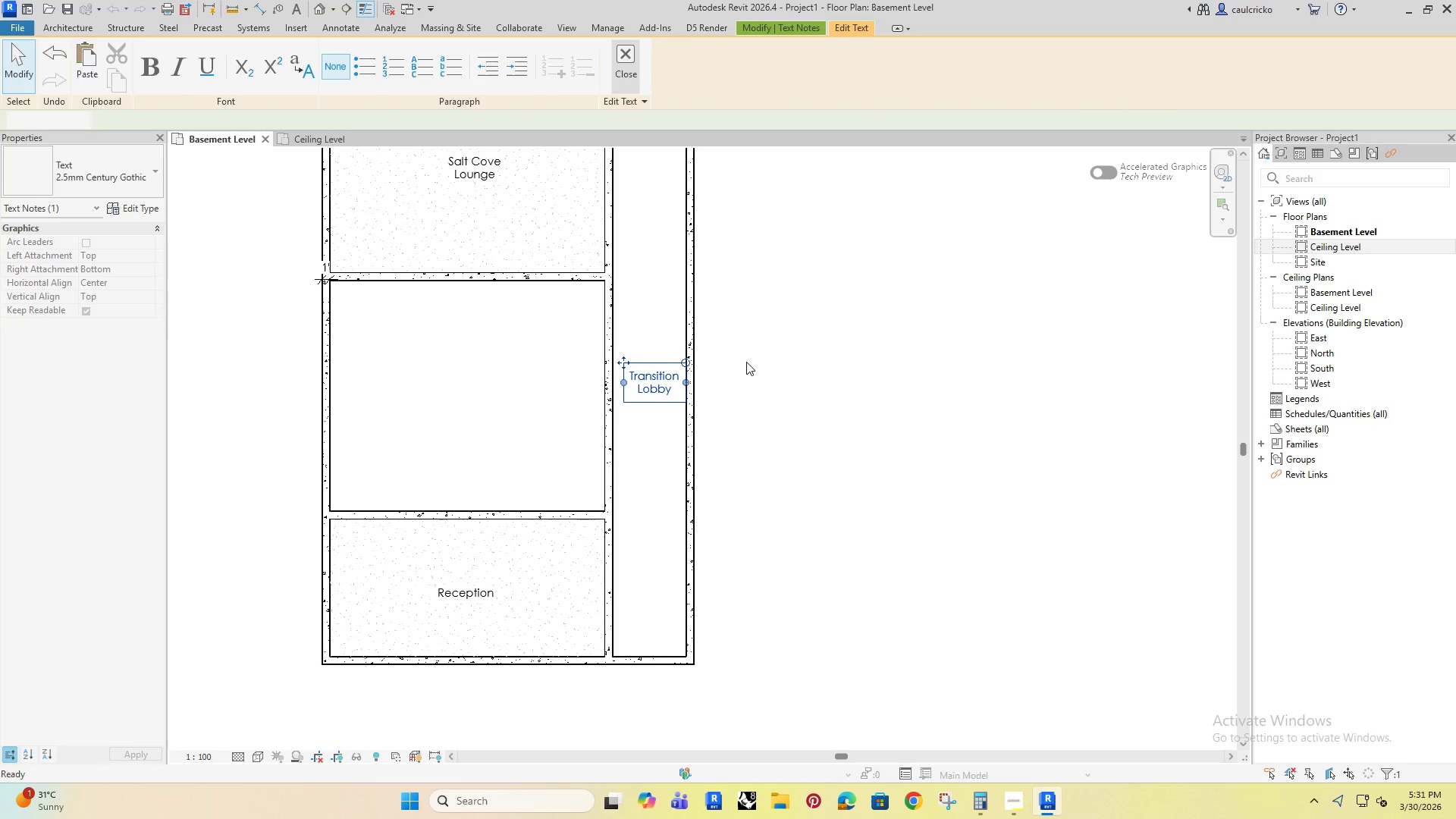 
left_click([980, 344])
 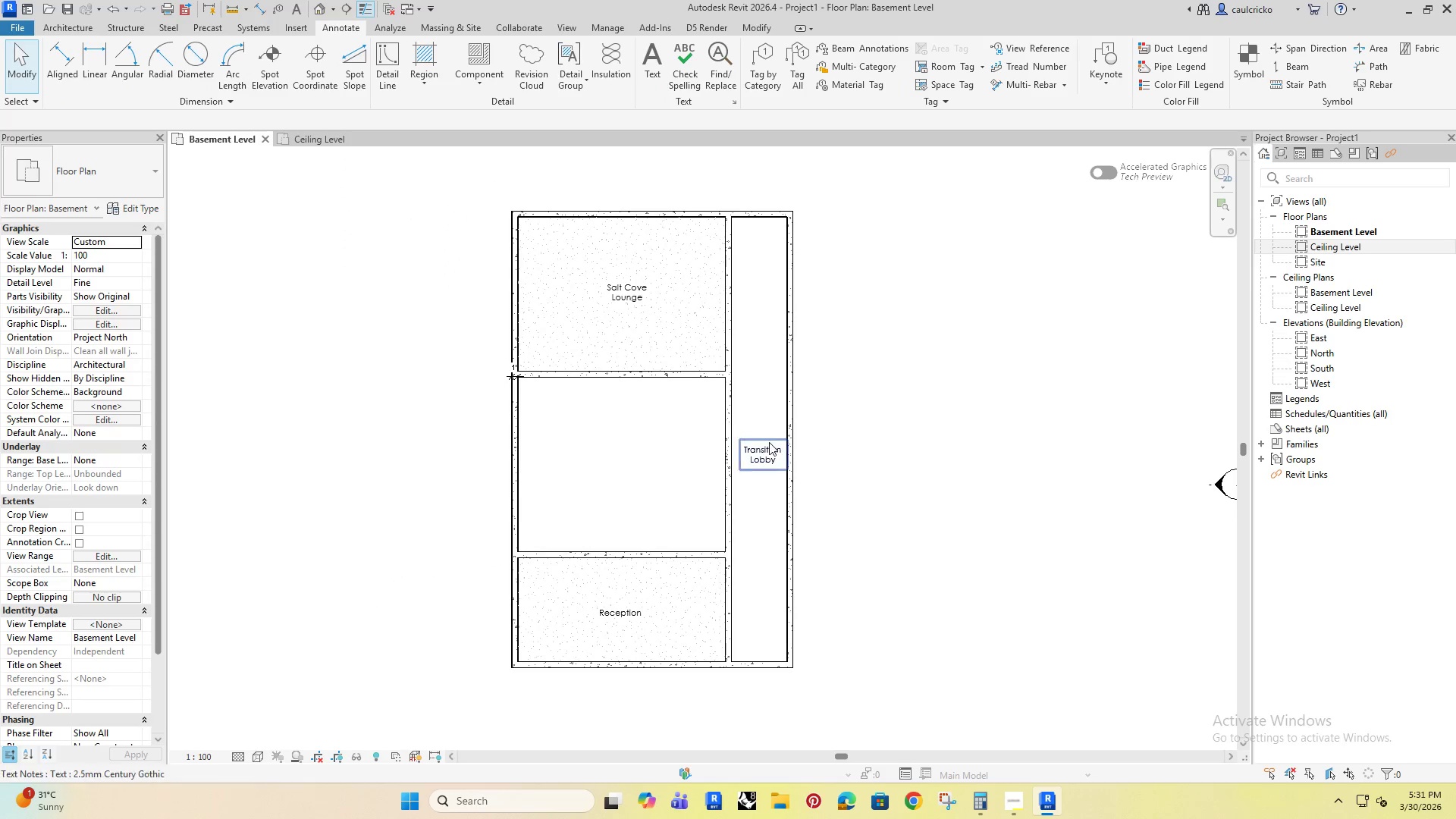 
scroll: coordinate [761, 371], scroll_direction: down, amount: 2.0
 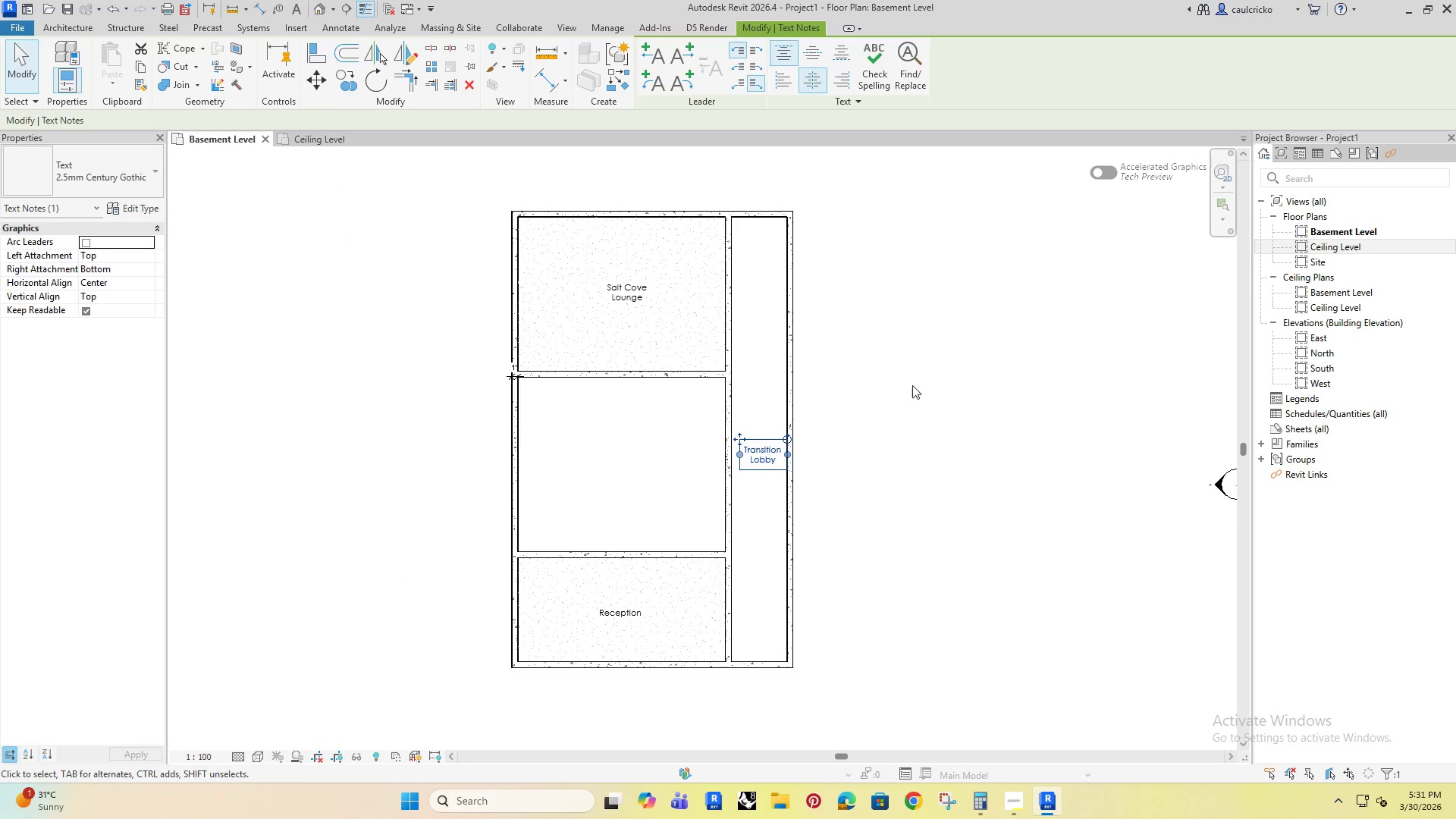 
left_click([764, 442])
 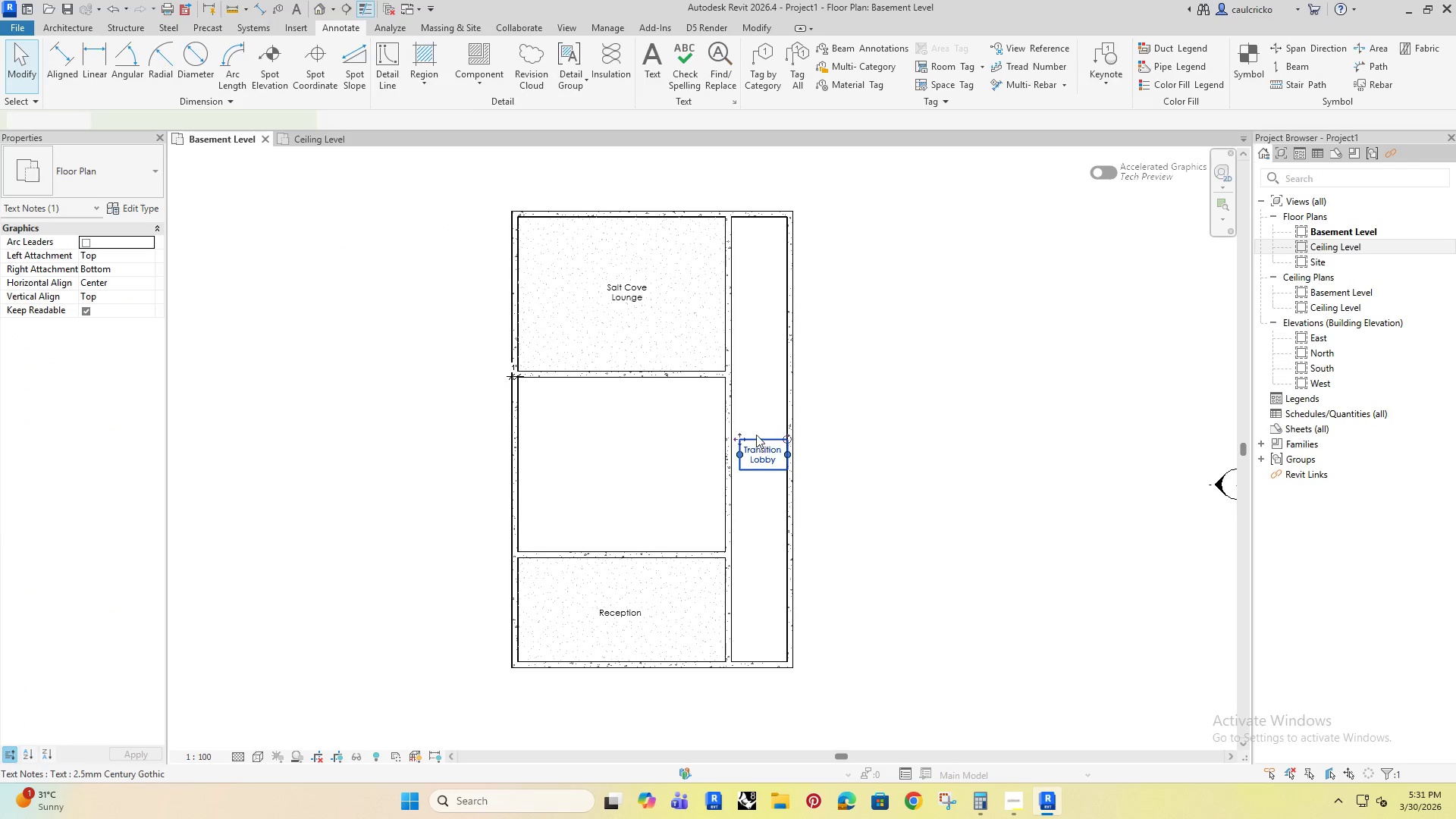 
key(ArrowLeft)
 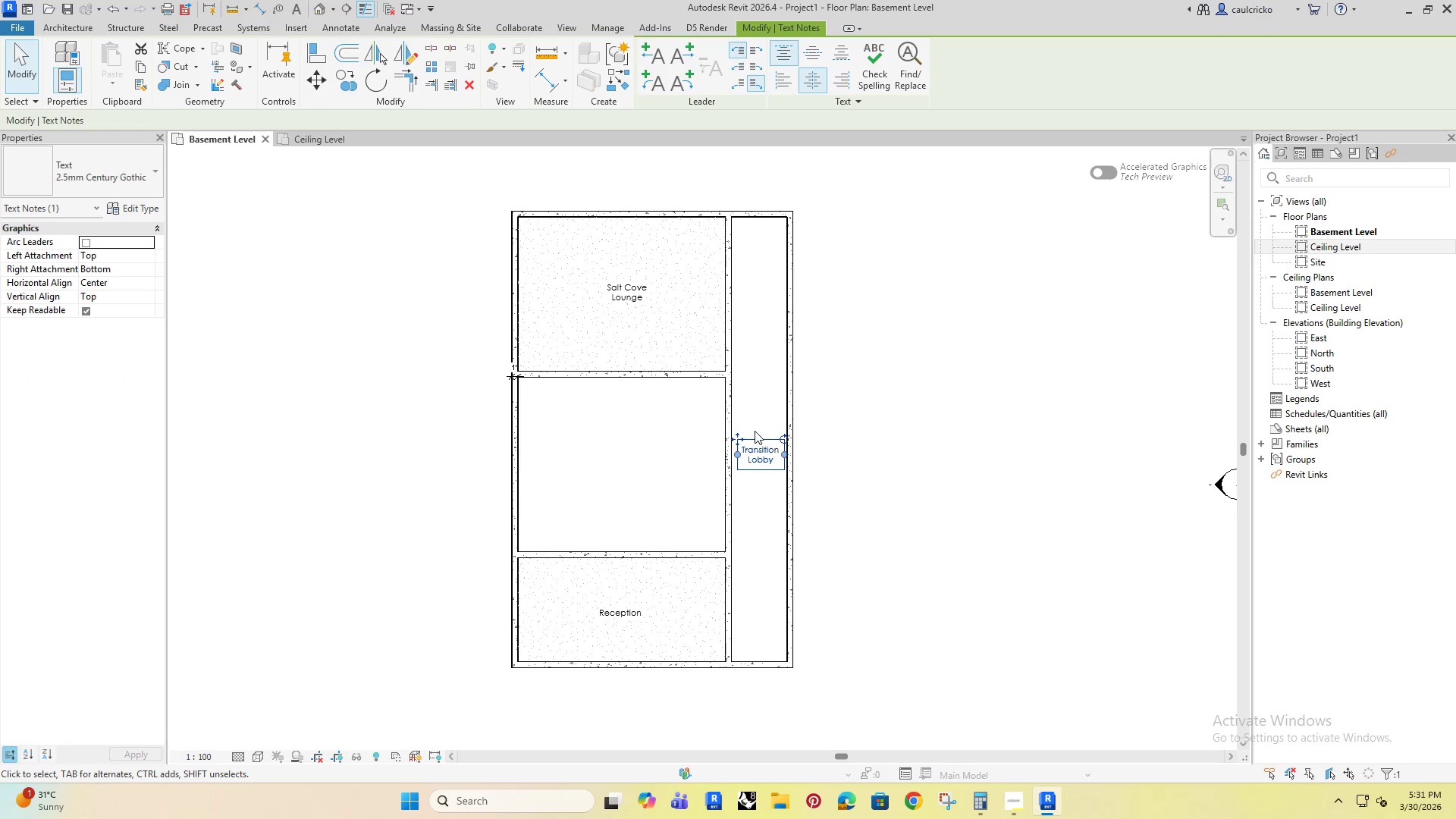 
key(ArrowLeft)
 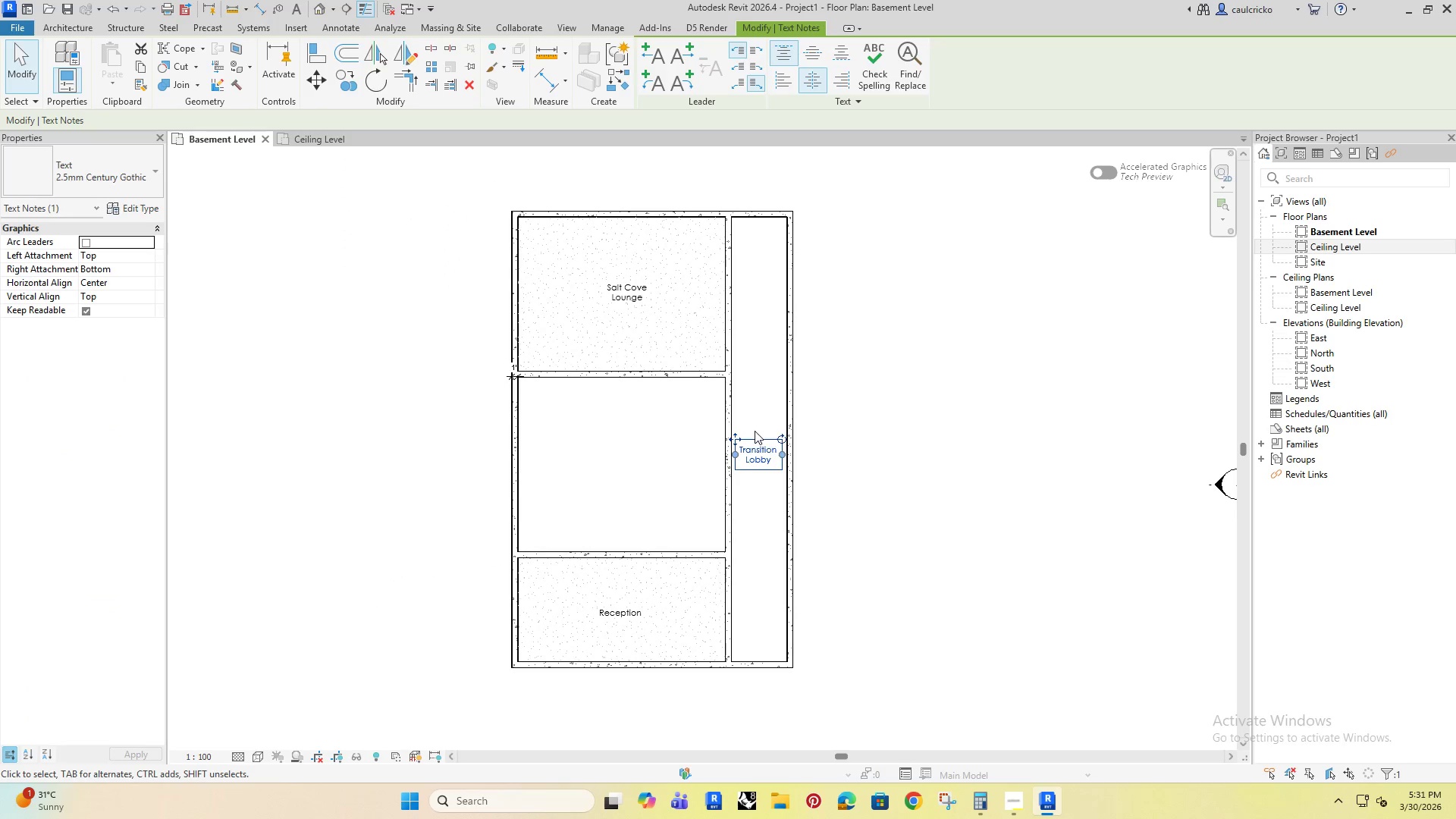 
key(ArrowLeft)
 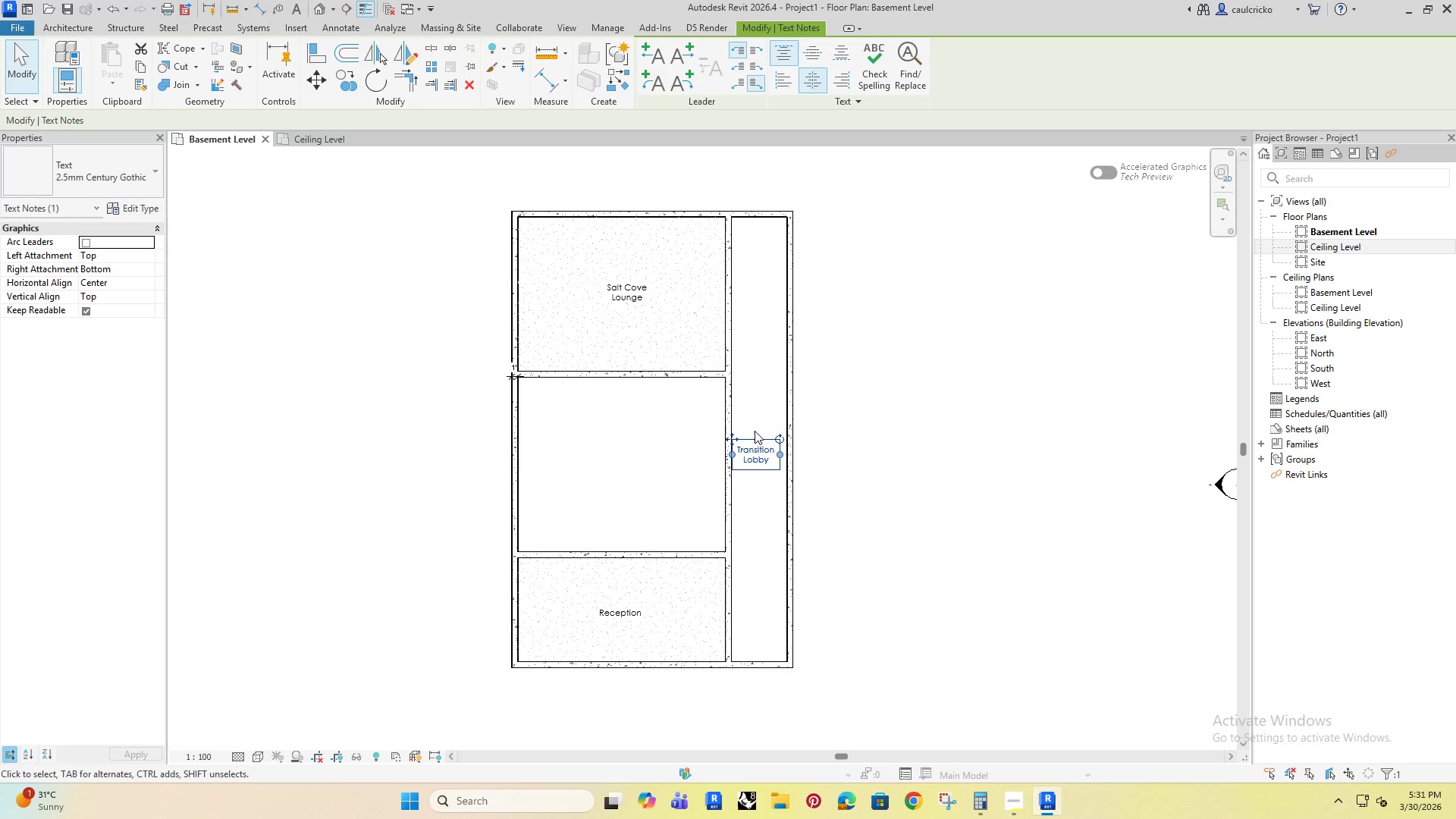 
key(ArrowUp)
 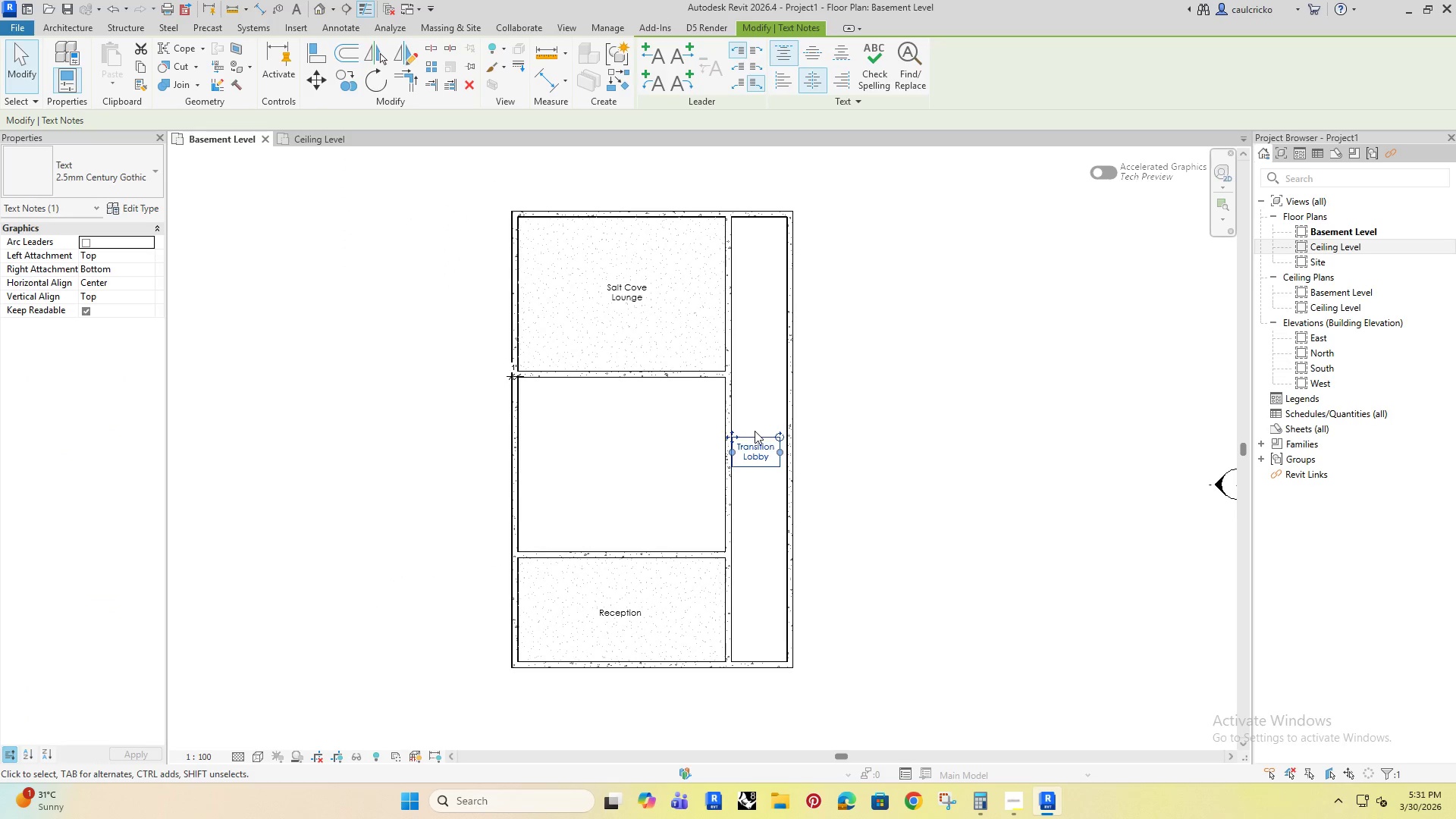 
key(ArrowUp)
 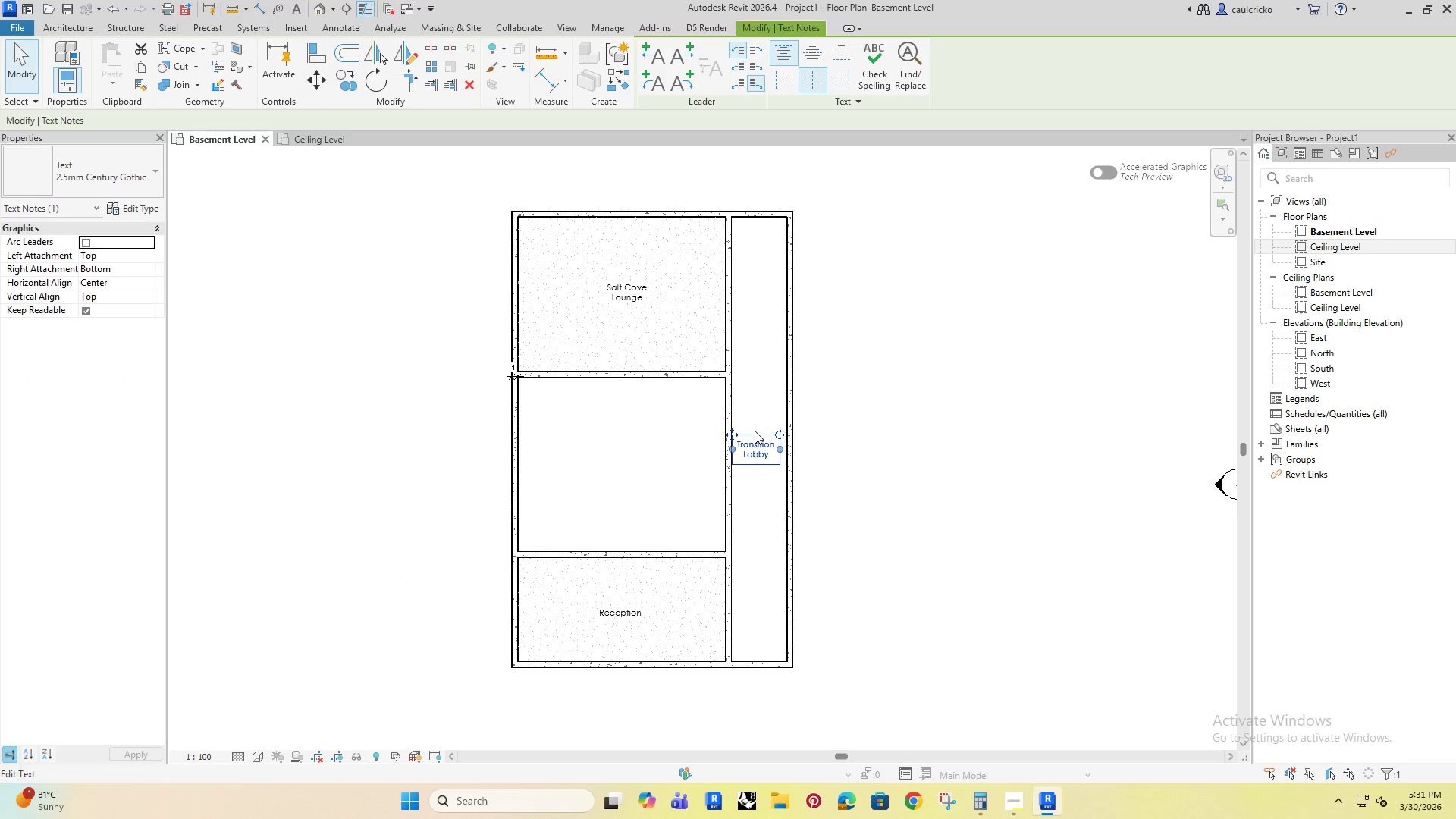 
key(ArrowUp)
 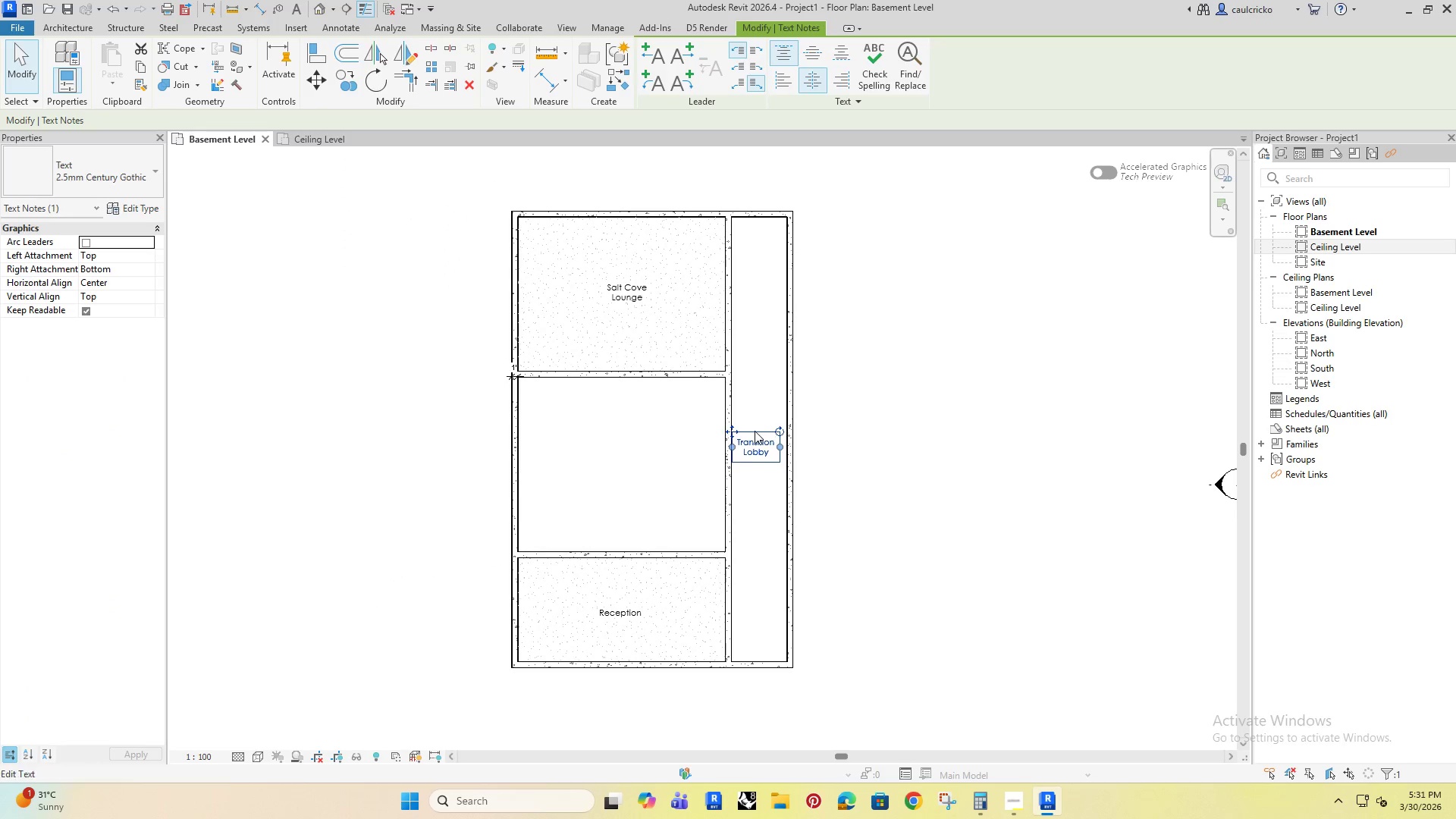 
key(ArrowRight)
 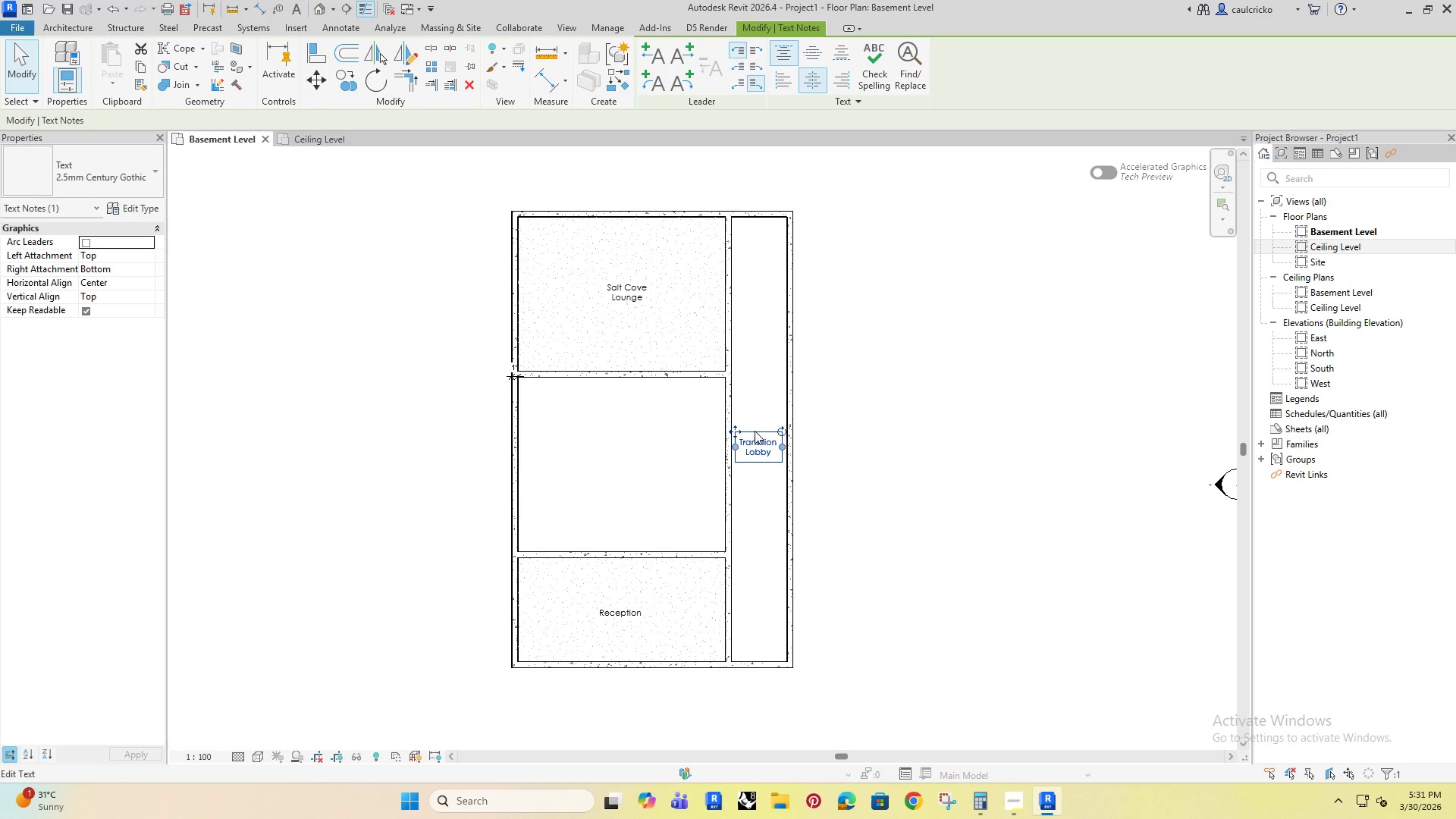 
key(ArrowRight)
 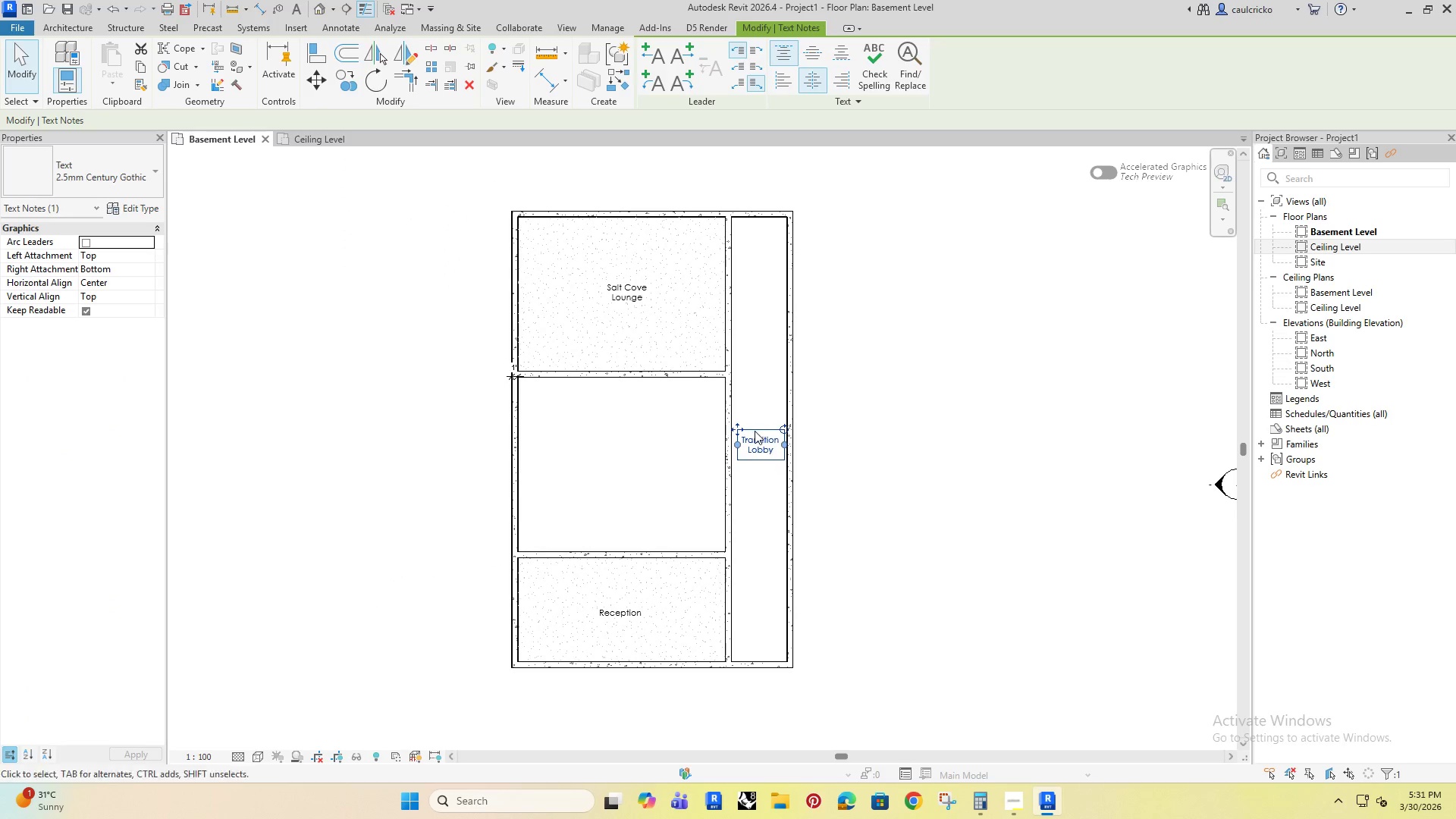 
key(ArrowUp)
 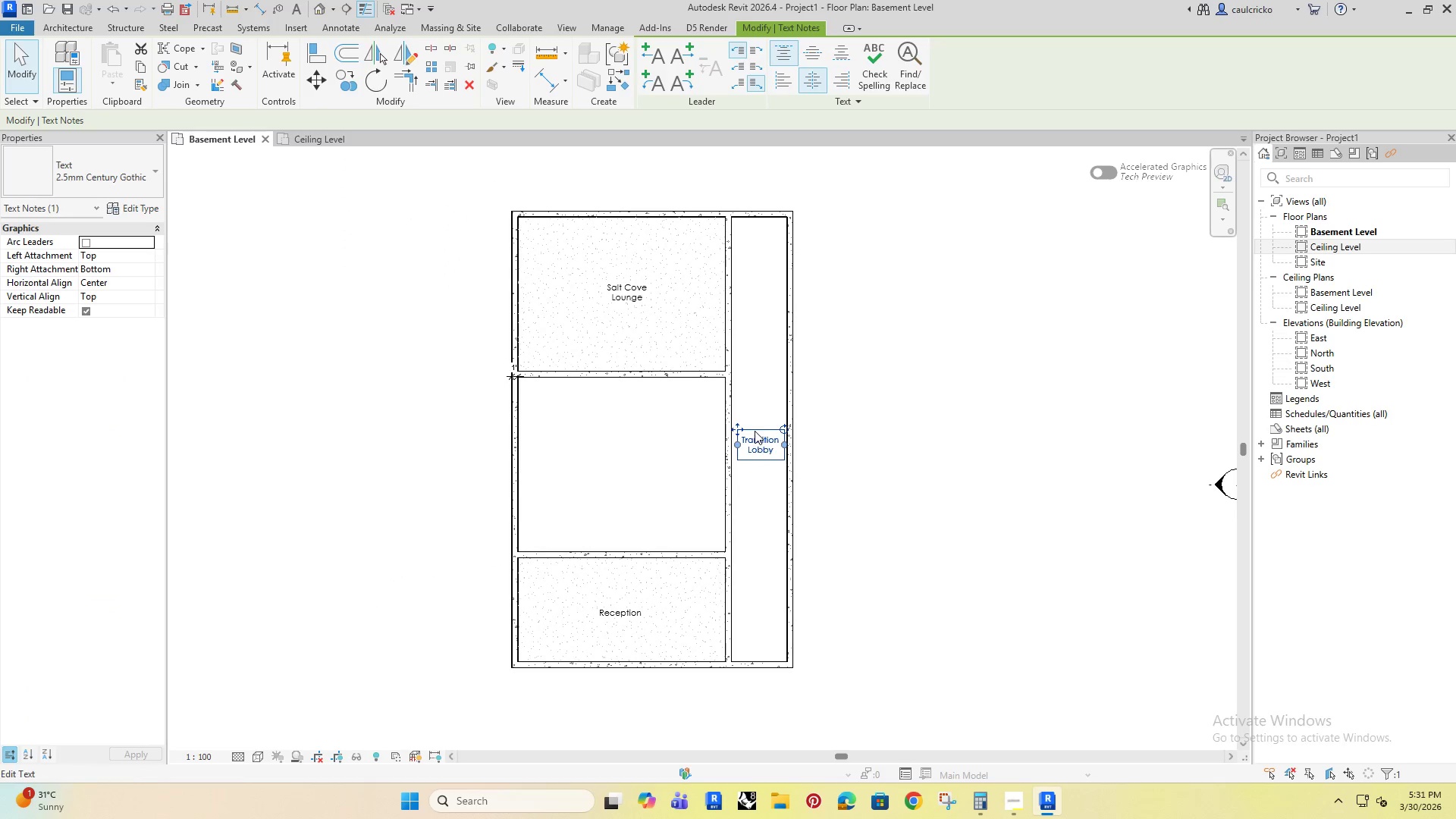 
key(ArrowUp)
 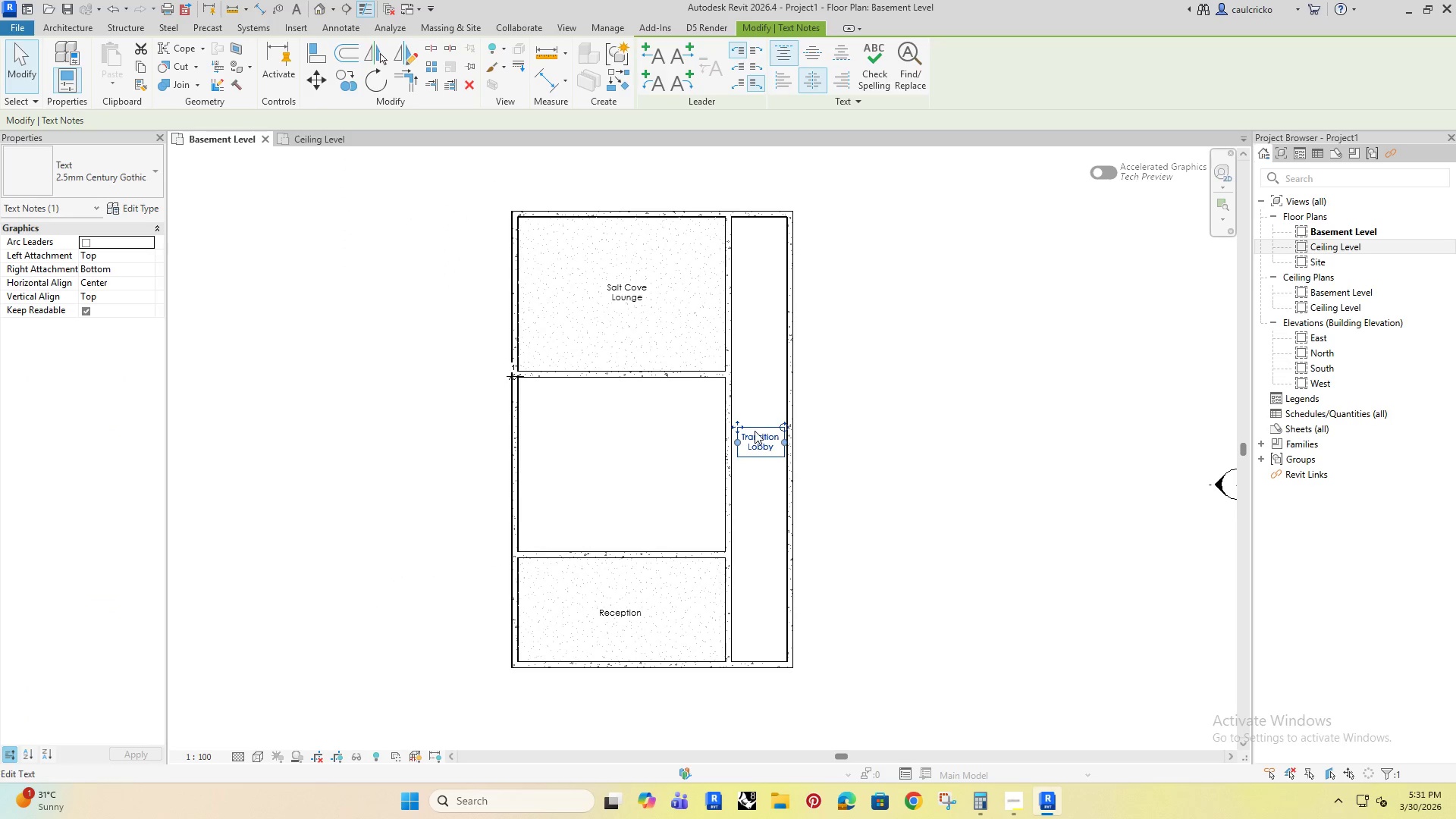 
key(ArrowLeft)
 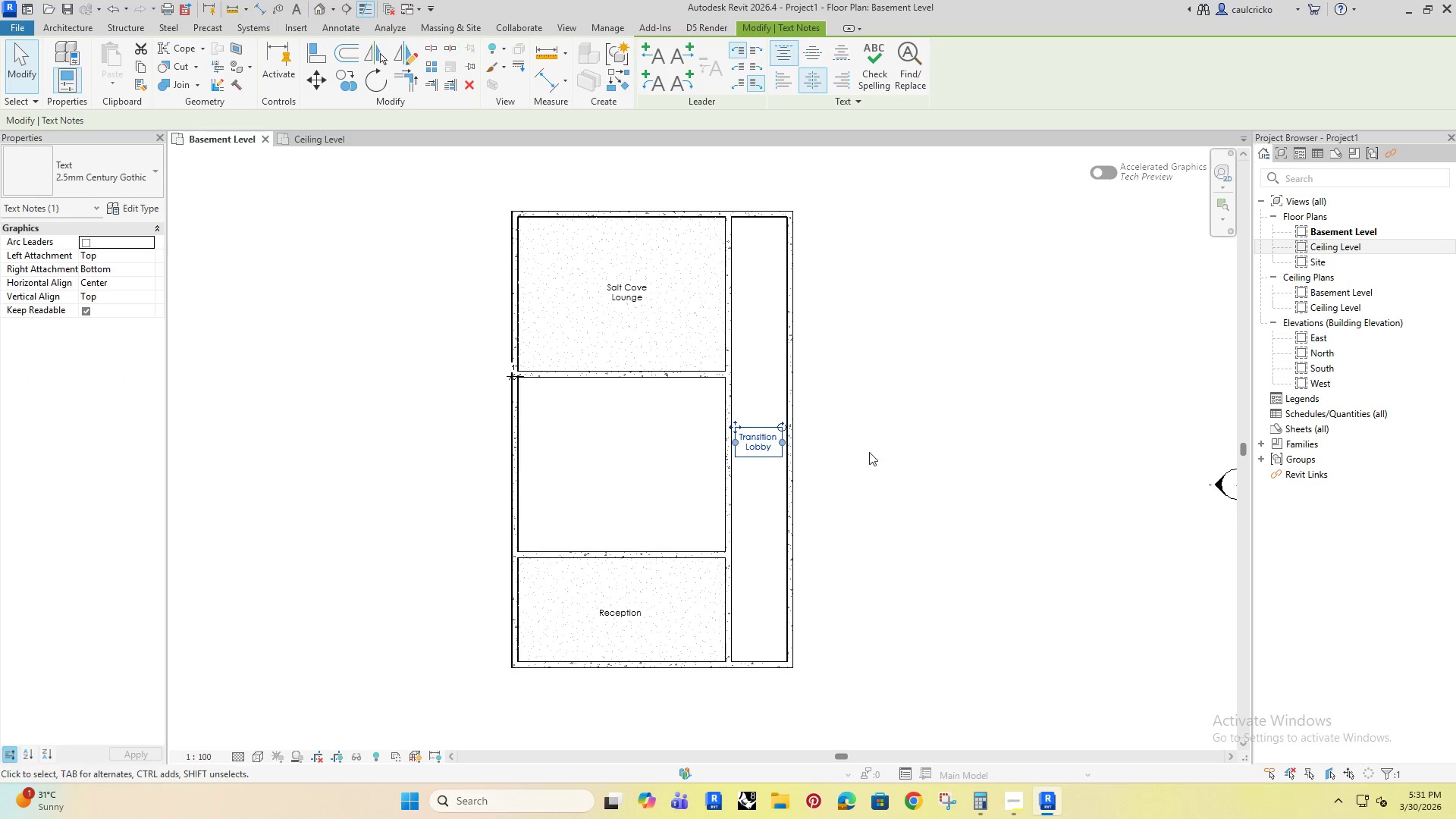 
left_click([874, 446])
 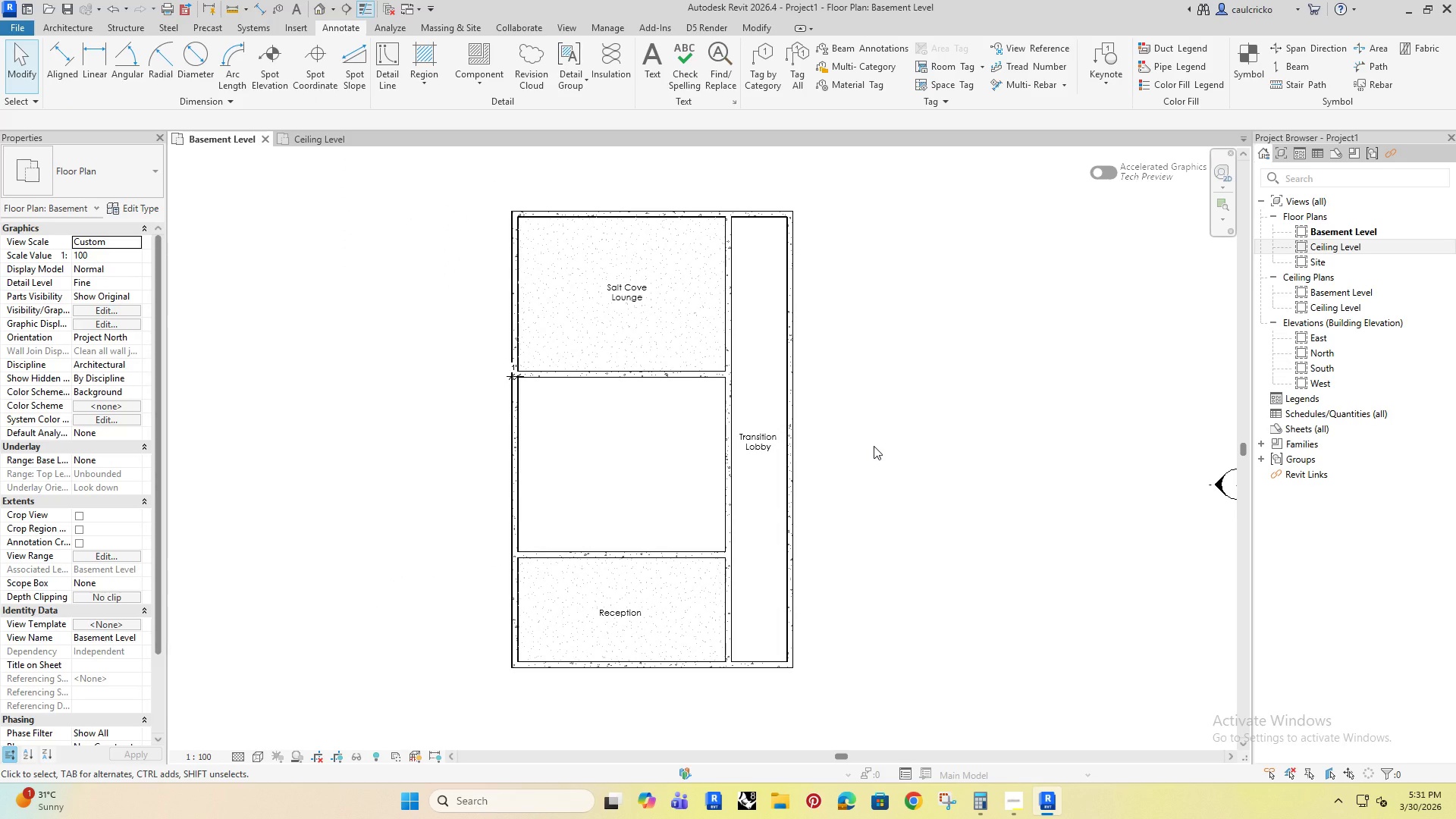 
wait(13.06)
 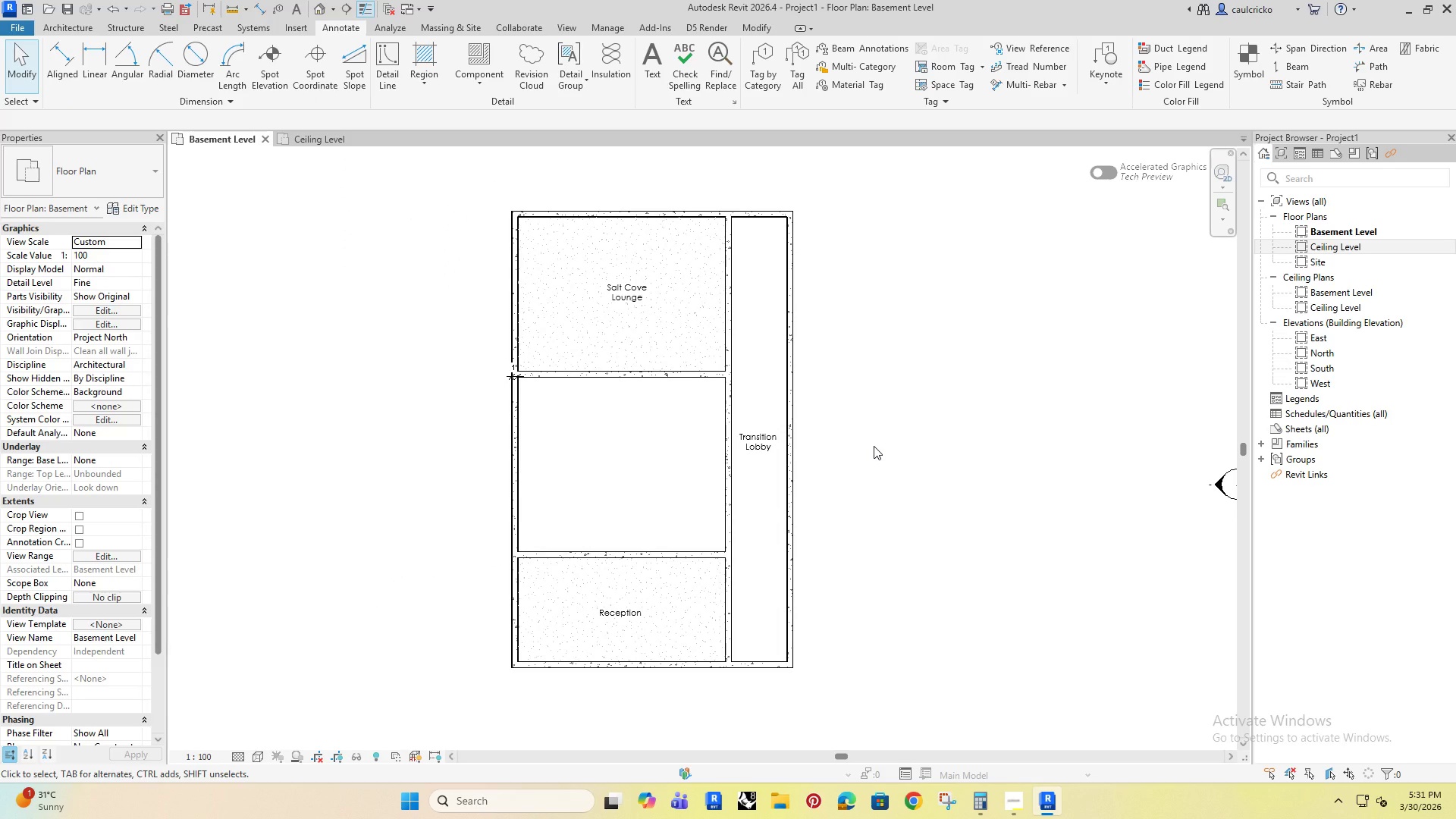 
double_click([639, 297])
 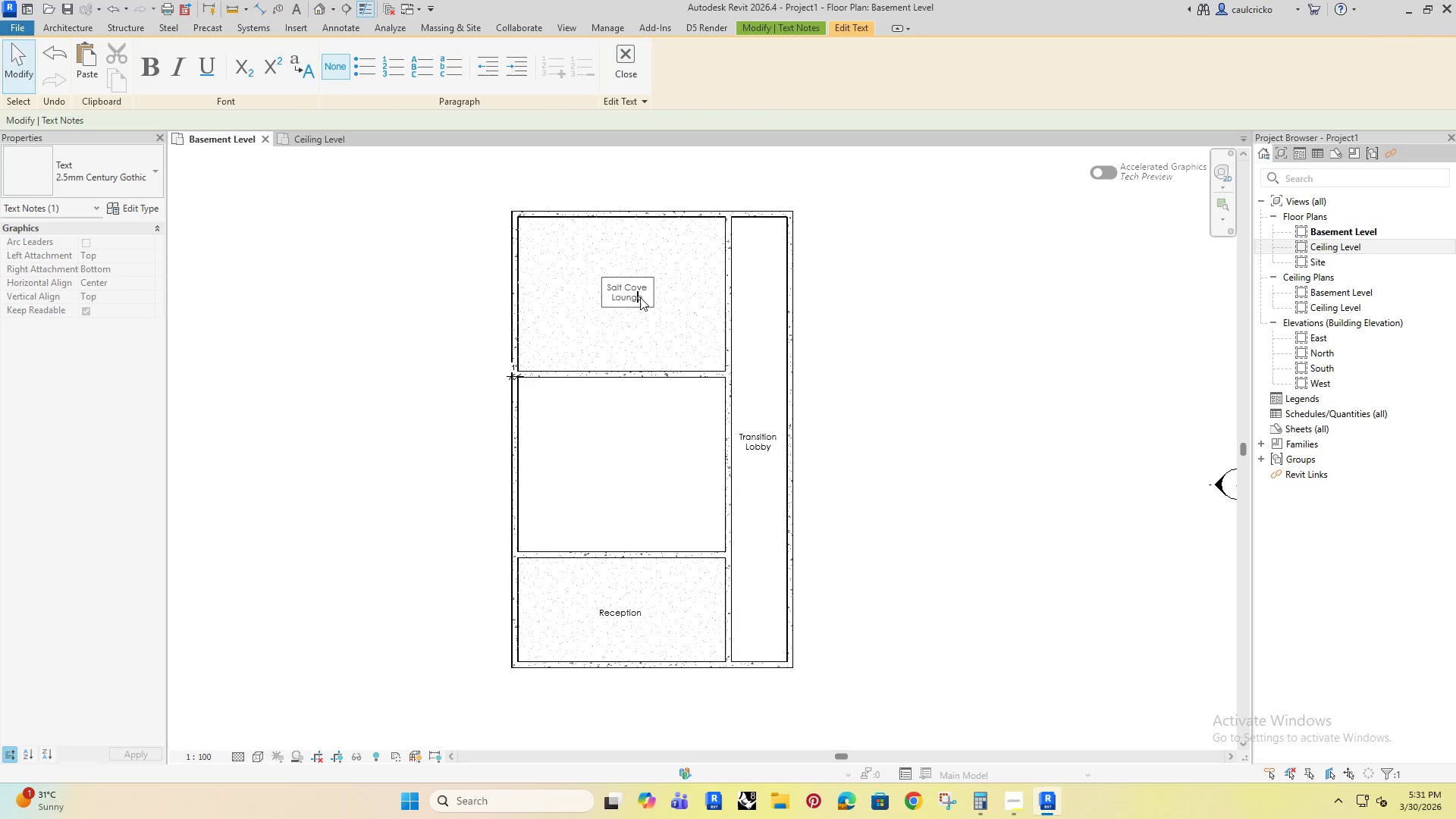 
triple_click([640, 297])
 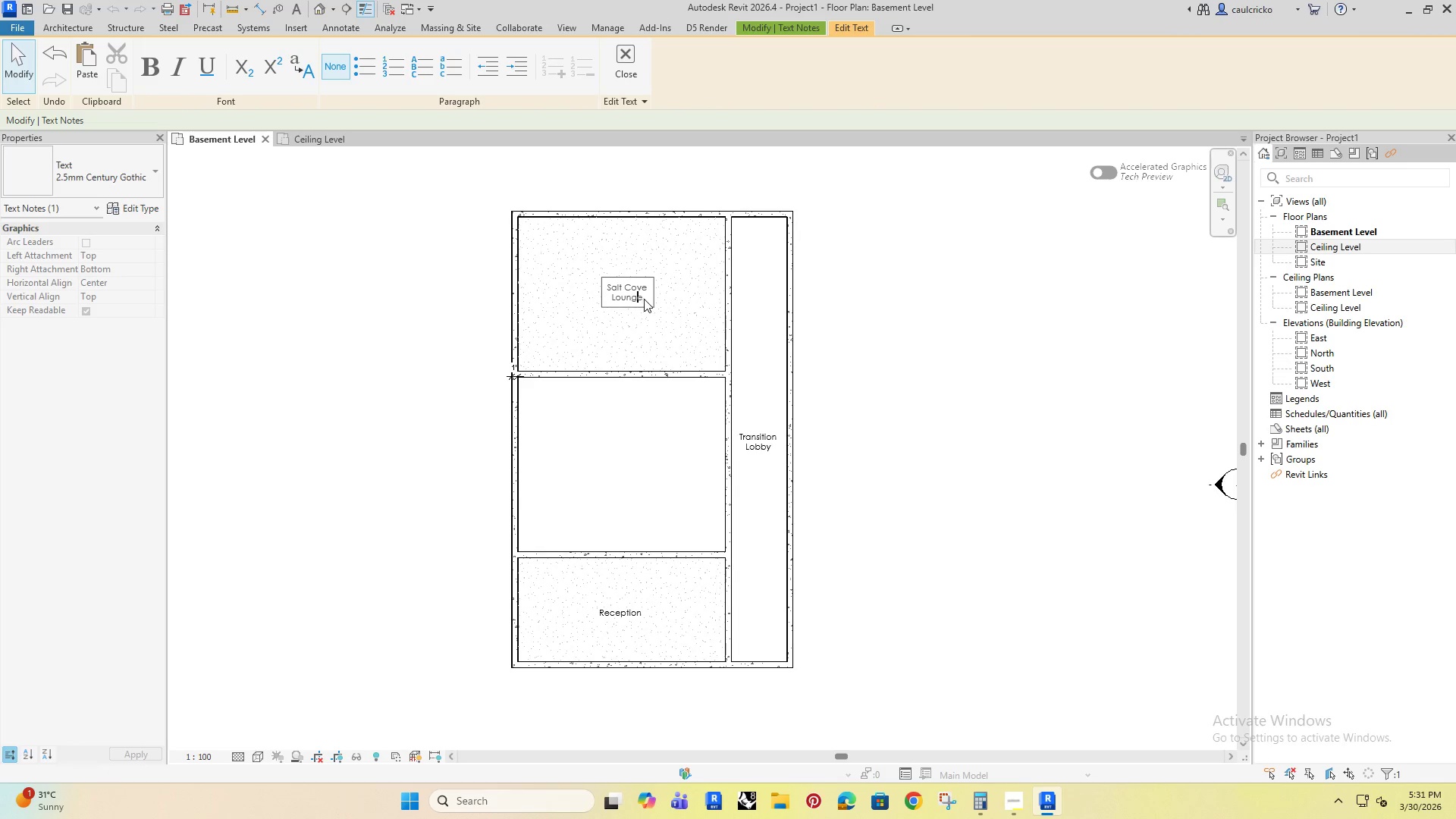 
triple_click([644, 299])
 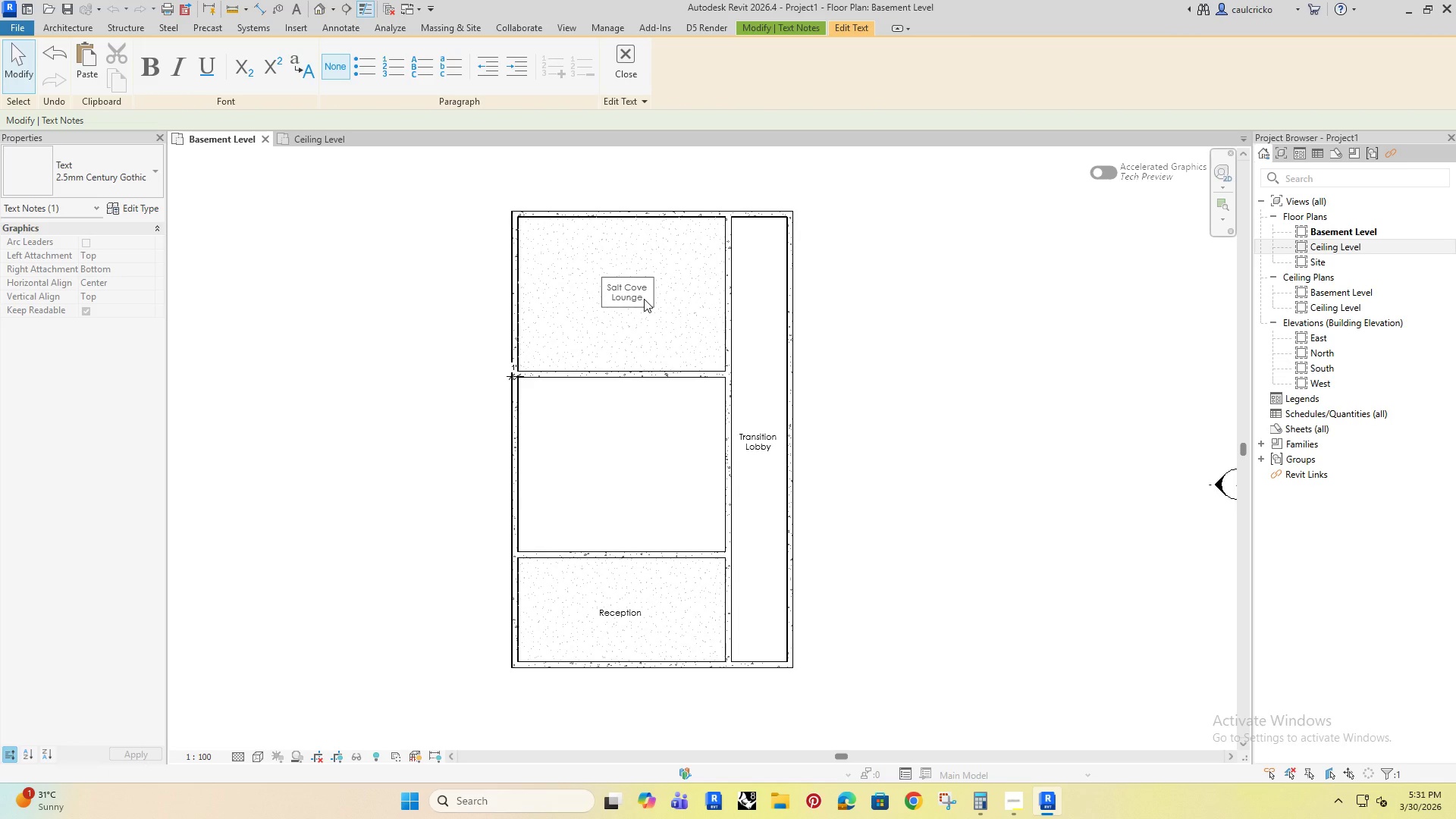 
key(Shift+ShiftLeft)
 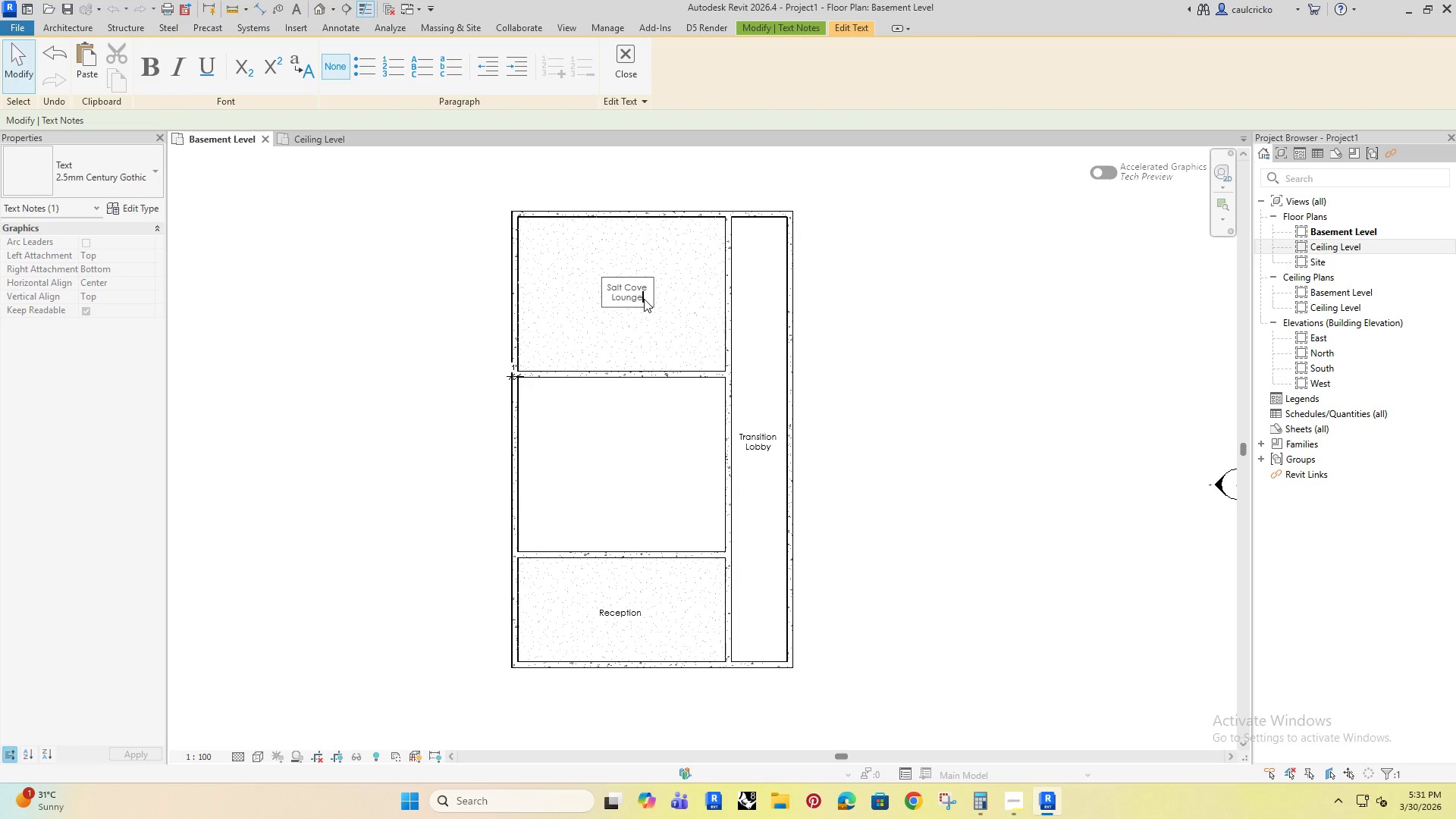 
key(Shift+Enter)
 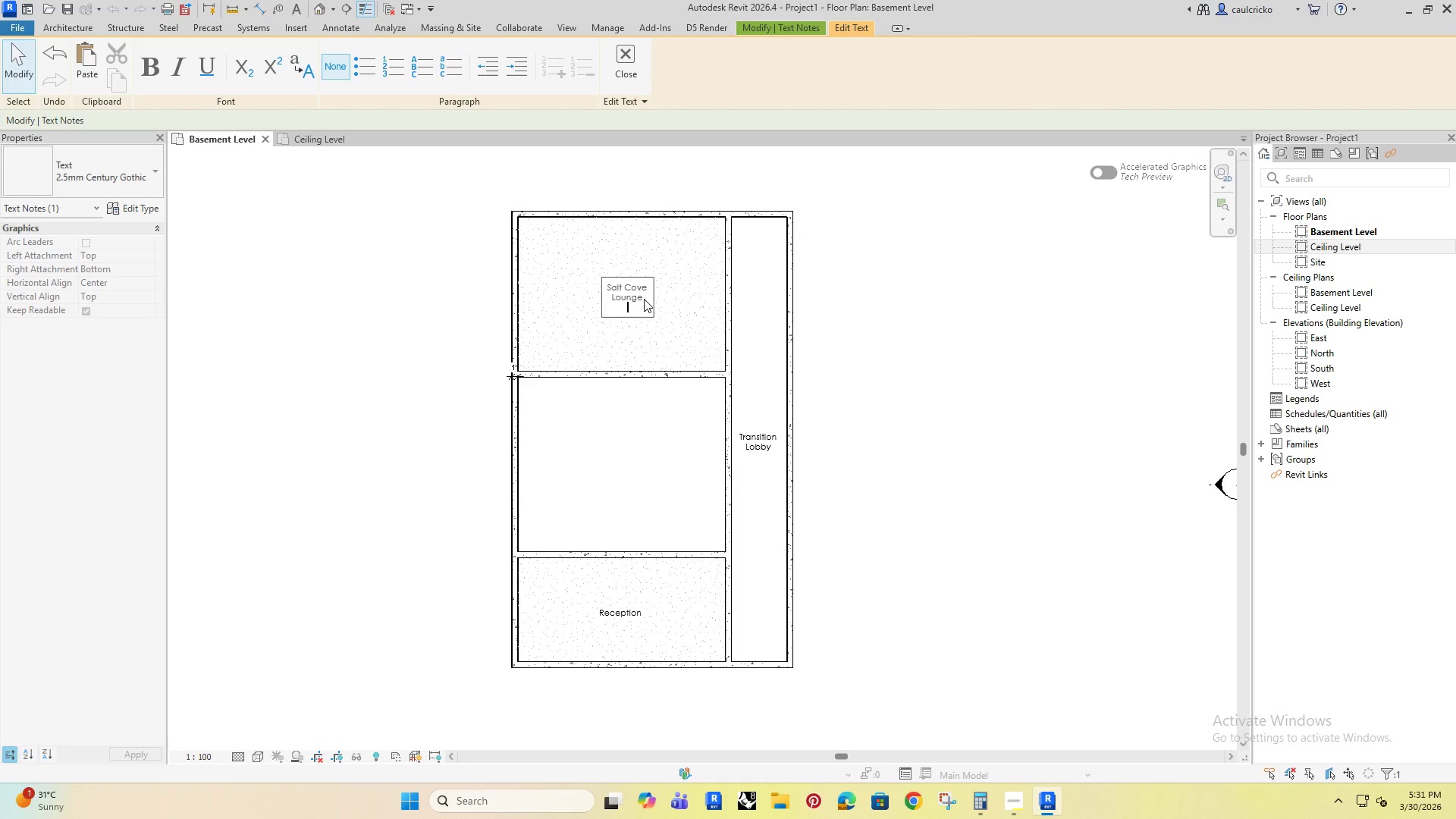 
type((Feautr)
key(Backspace)
key(Backspace)
key(Backspace)
type(tue)
key(Backspace)
type(re Space))
 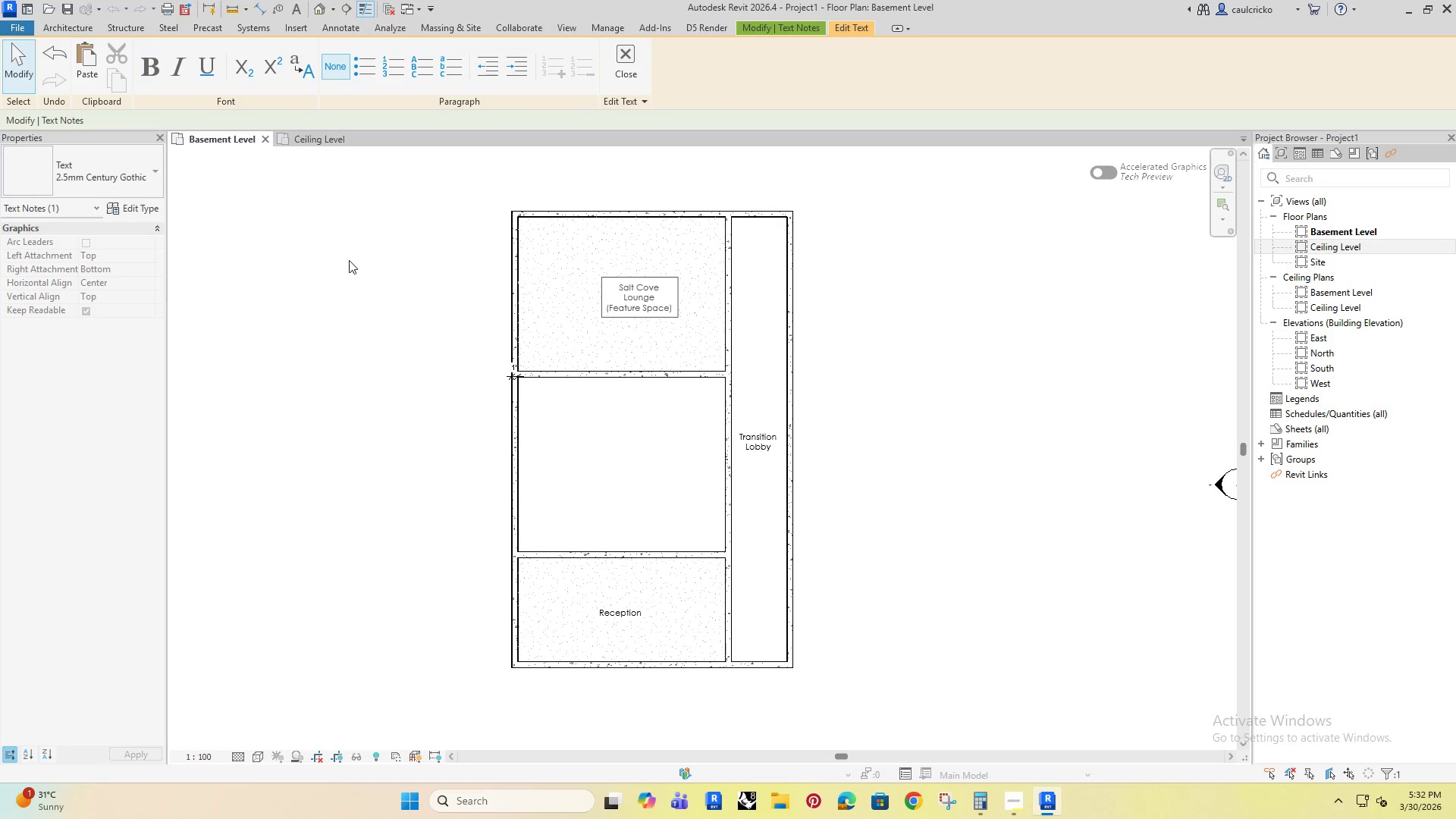 
left_click([347, 259])
 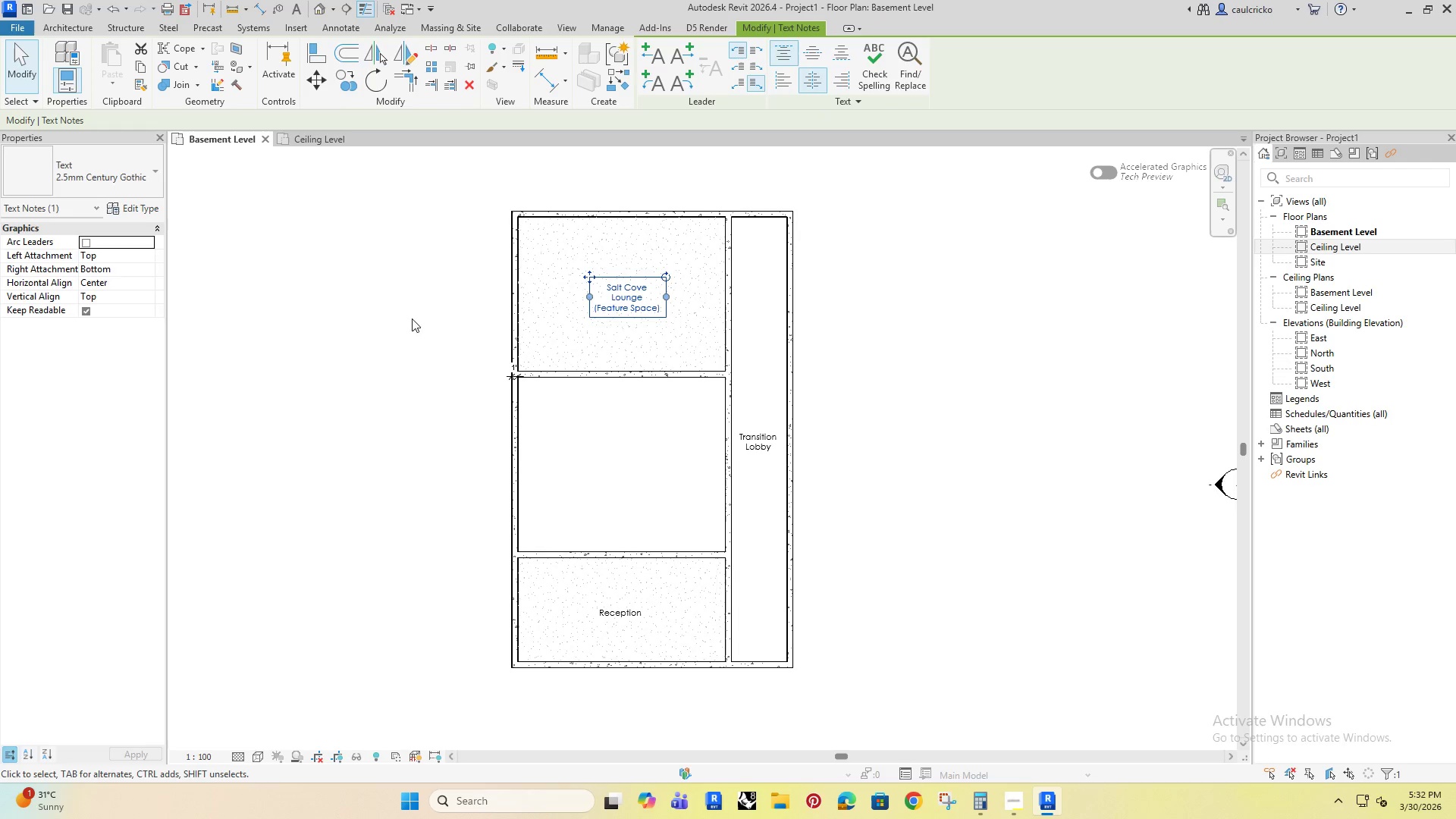 
left_click([397, 314])
 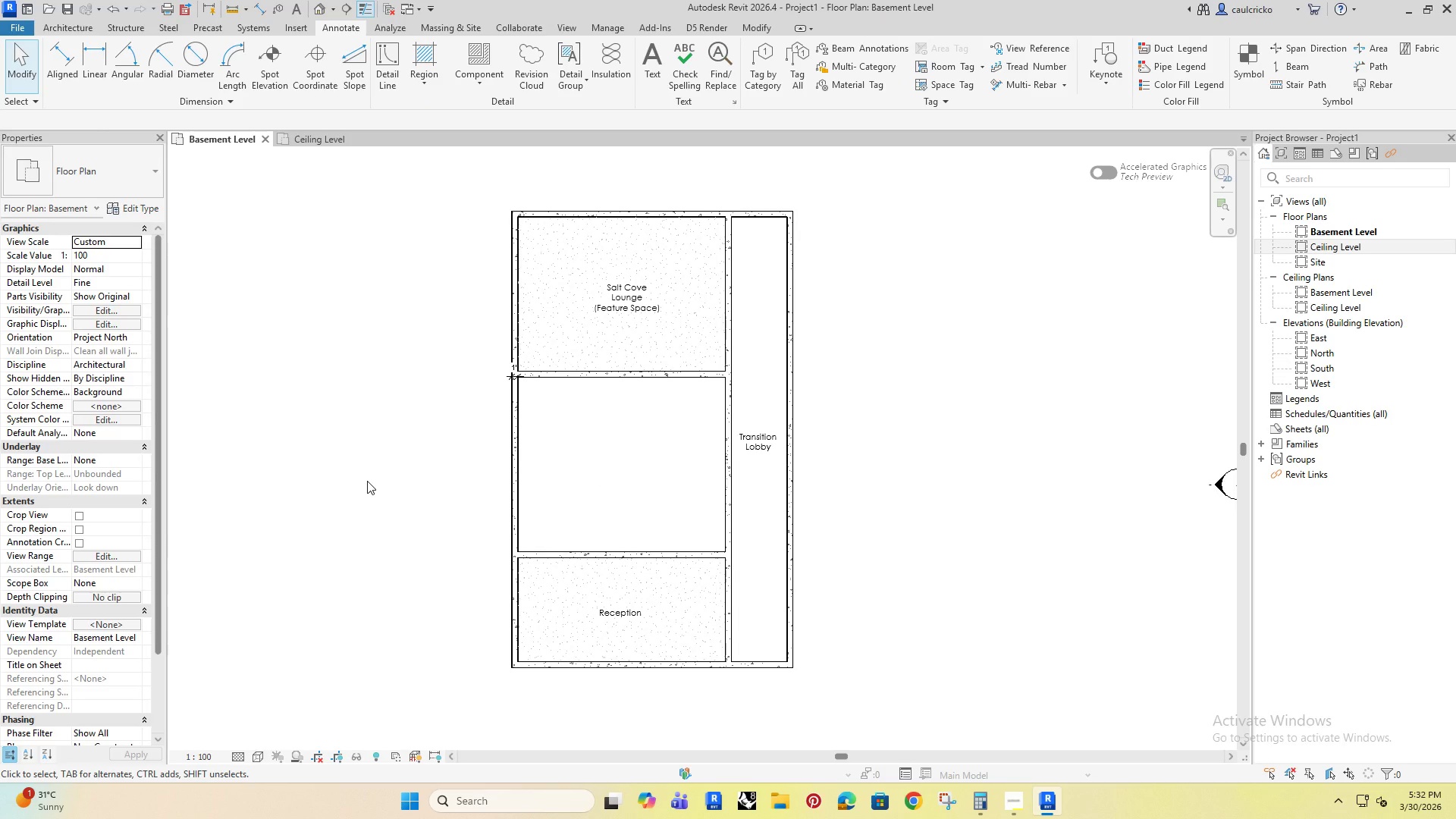 
wait(12.77)
 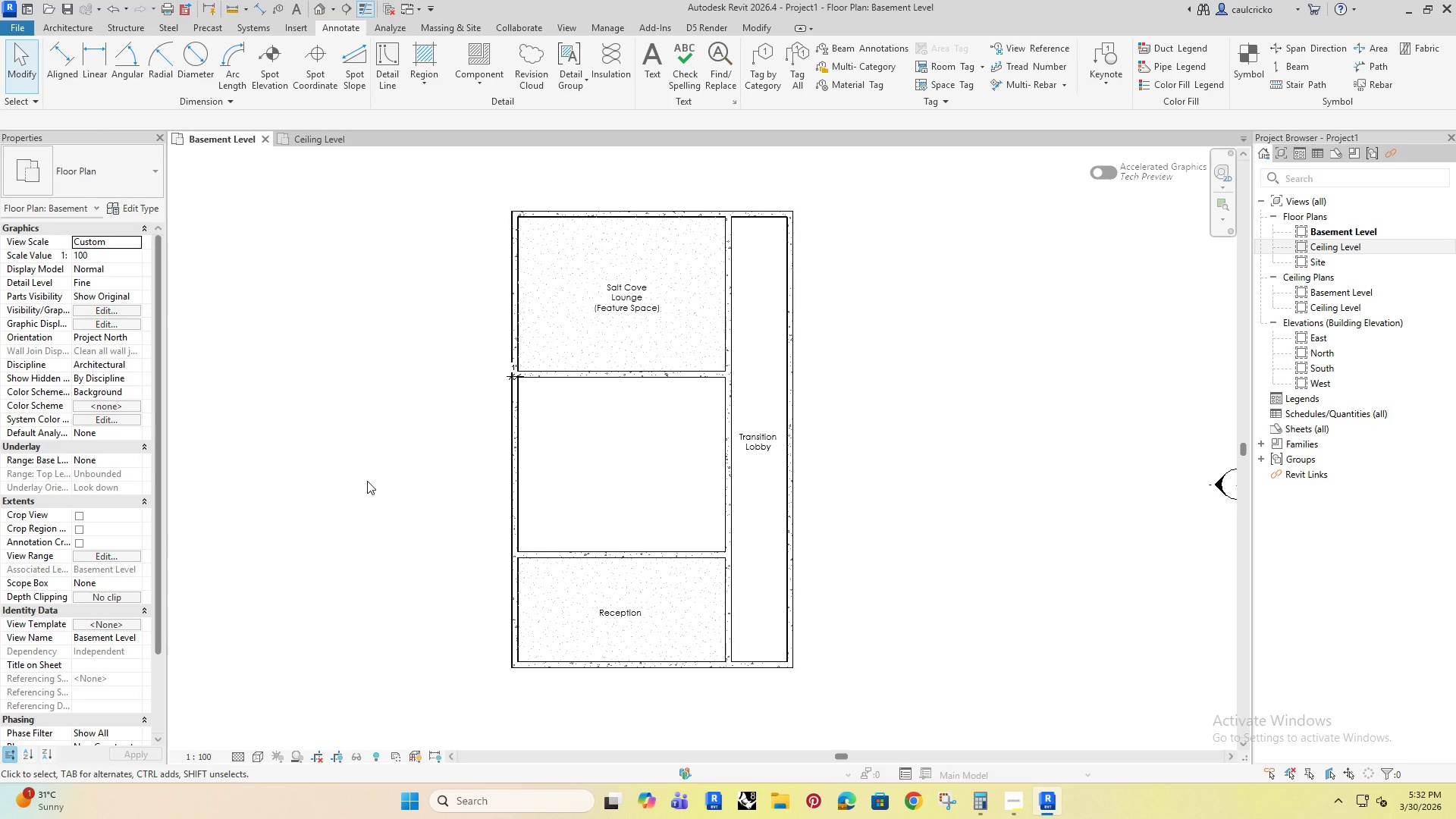 
left_click([694, 414])
 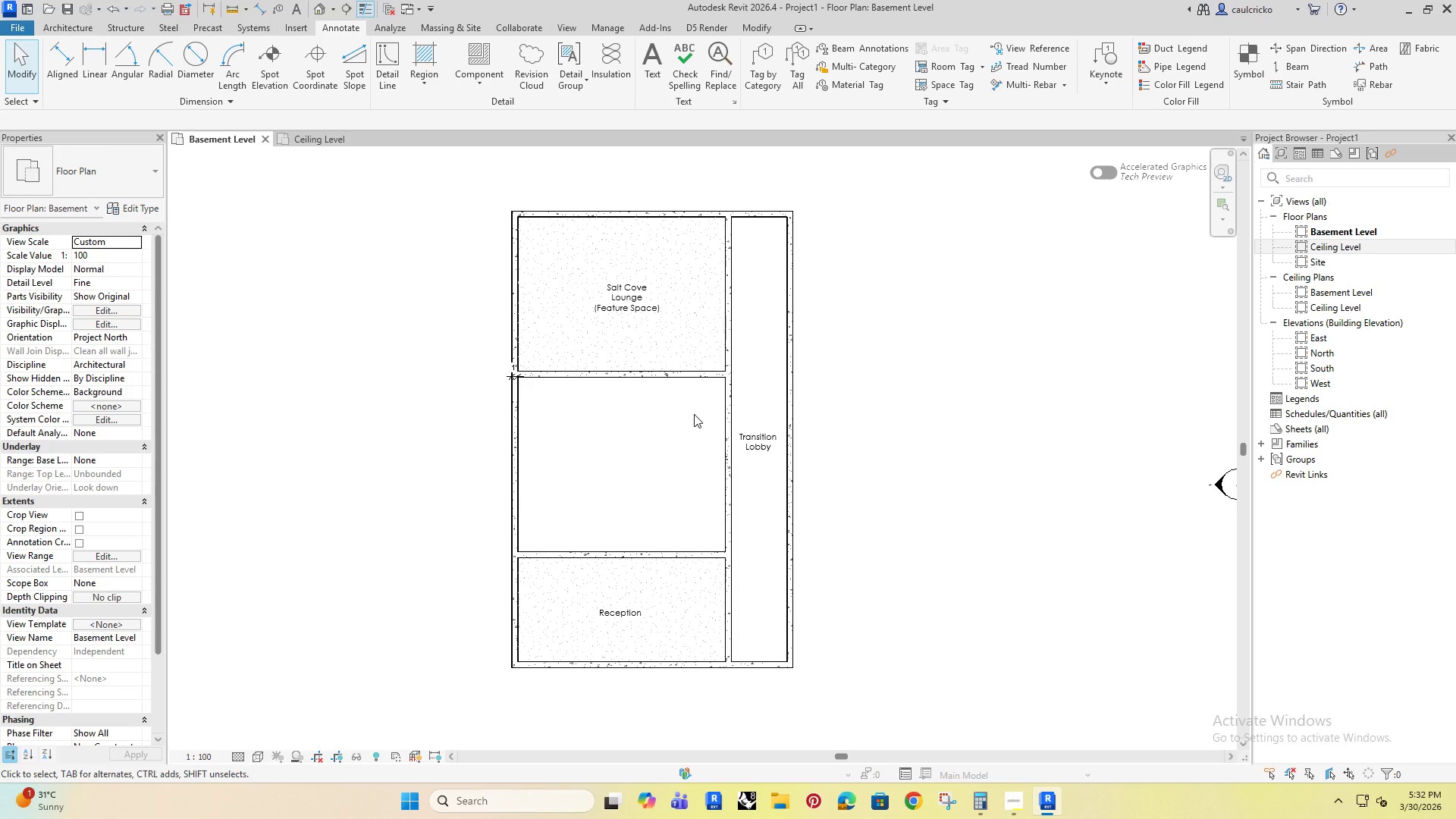 
key(S)
 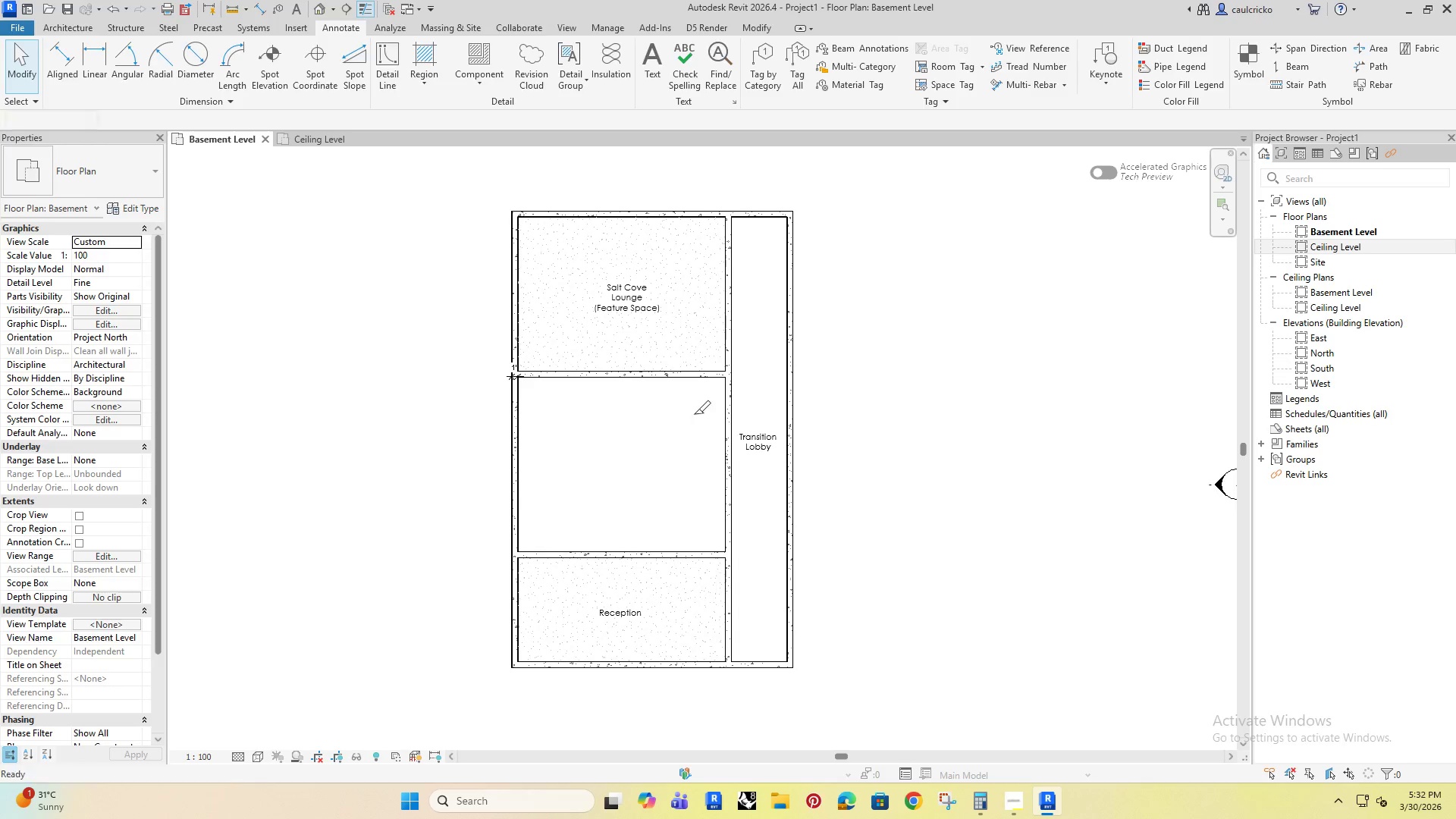 
hold_key(key=L, duration=14.3)
 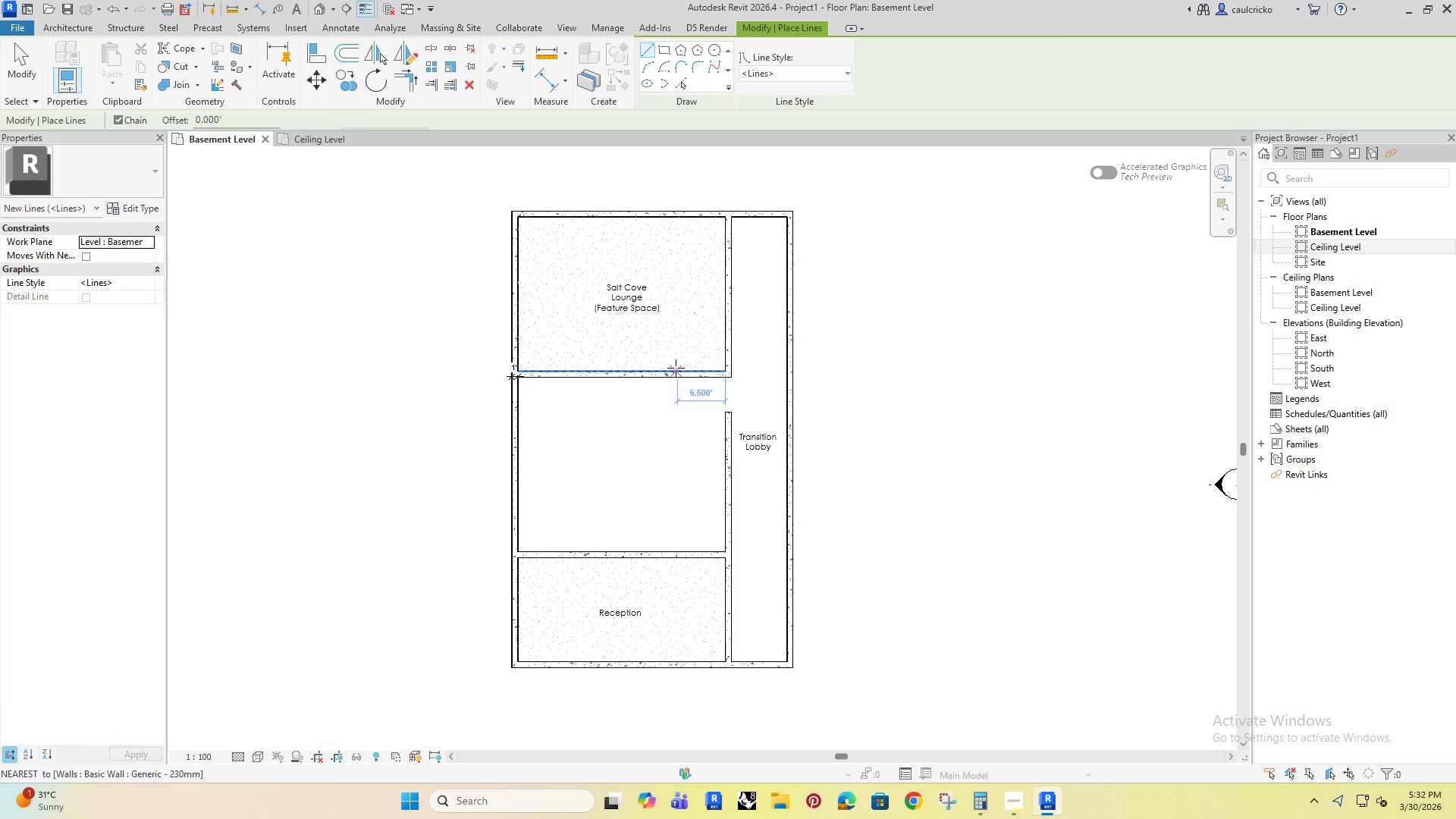 
left_click([723, 411])
 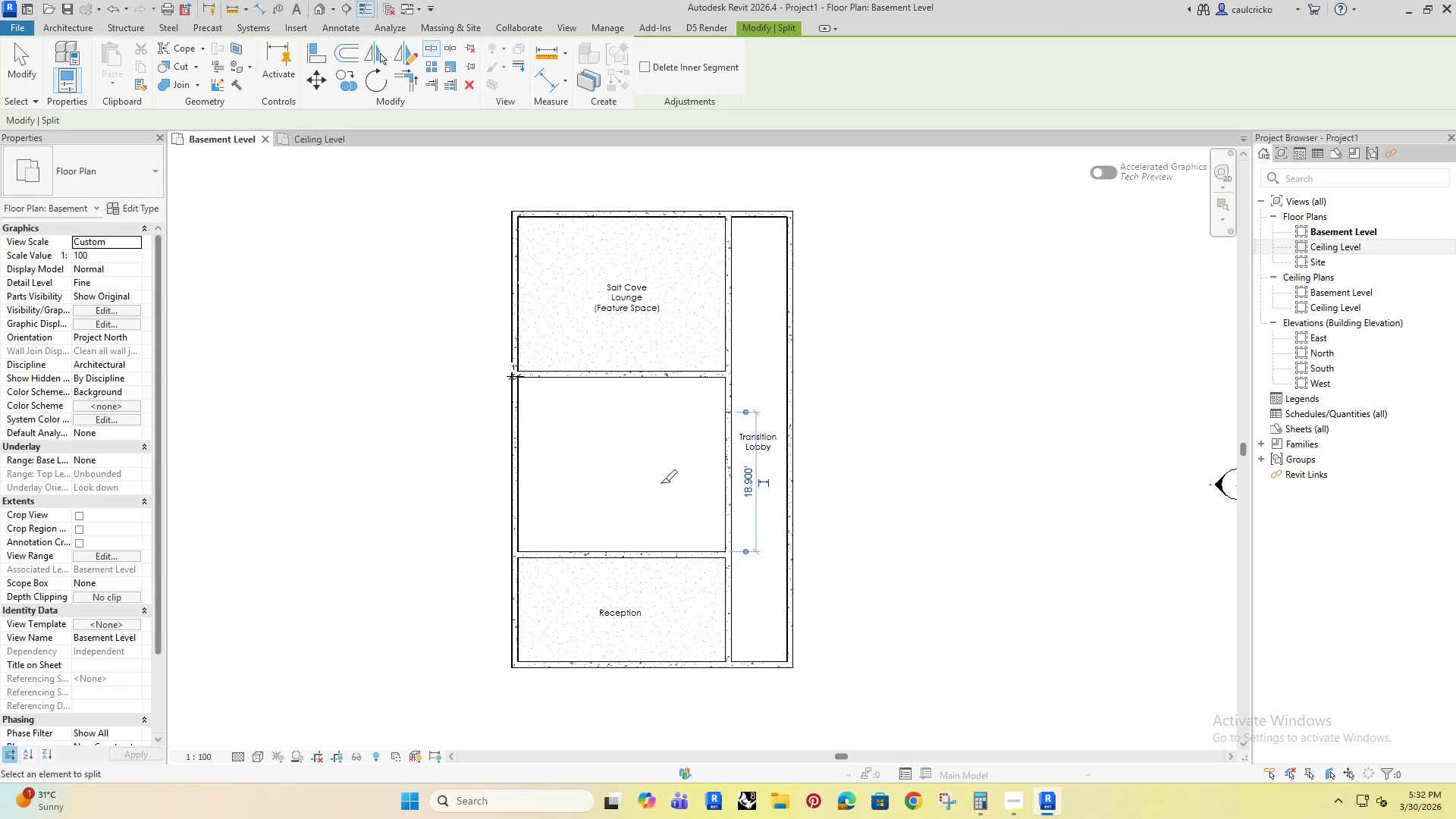 
key(Escape)
key(Escape)
key(Escape)
type(tr)
 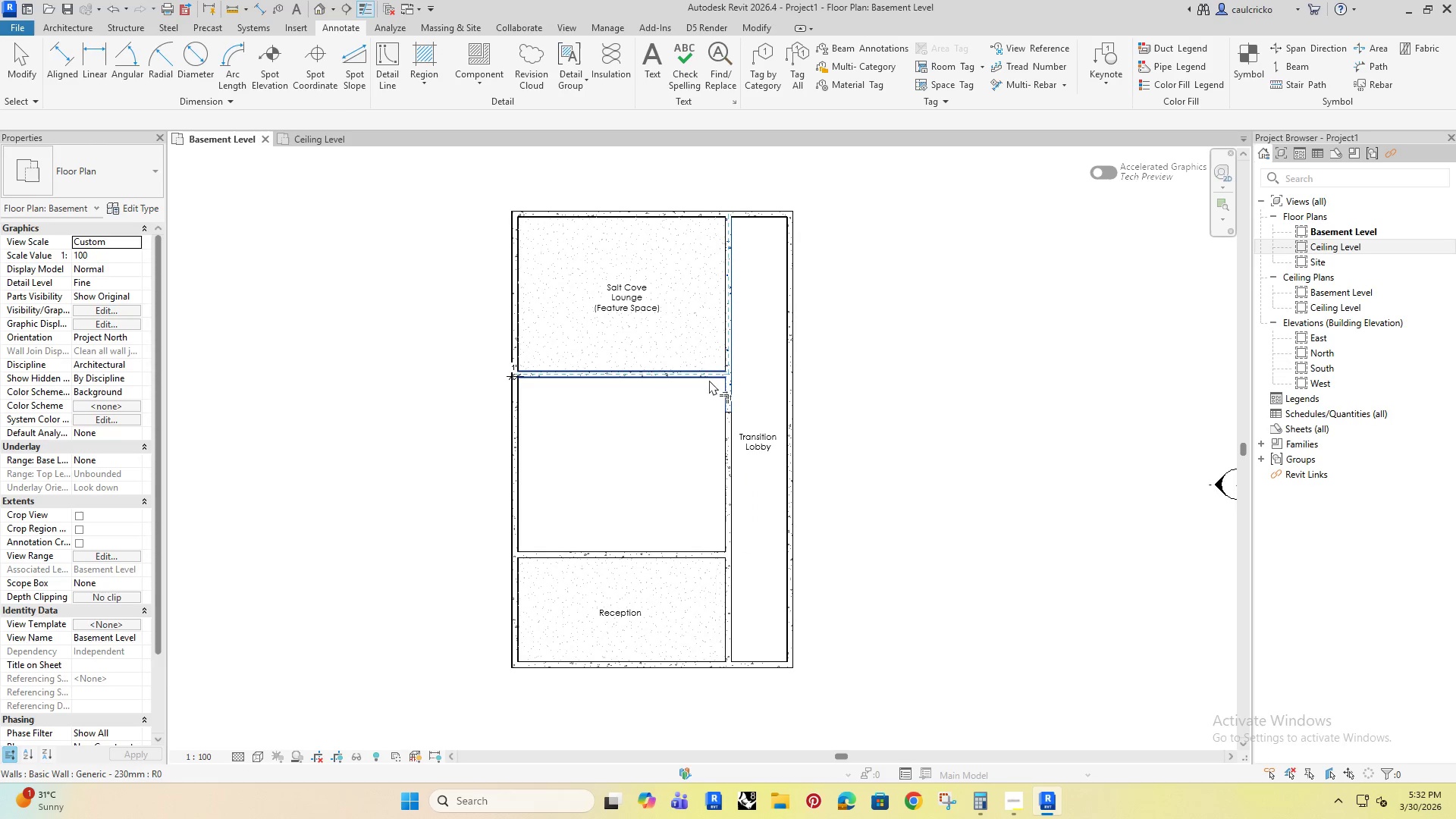 
double_click([701, 371])
 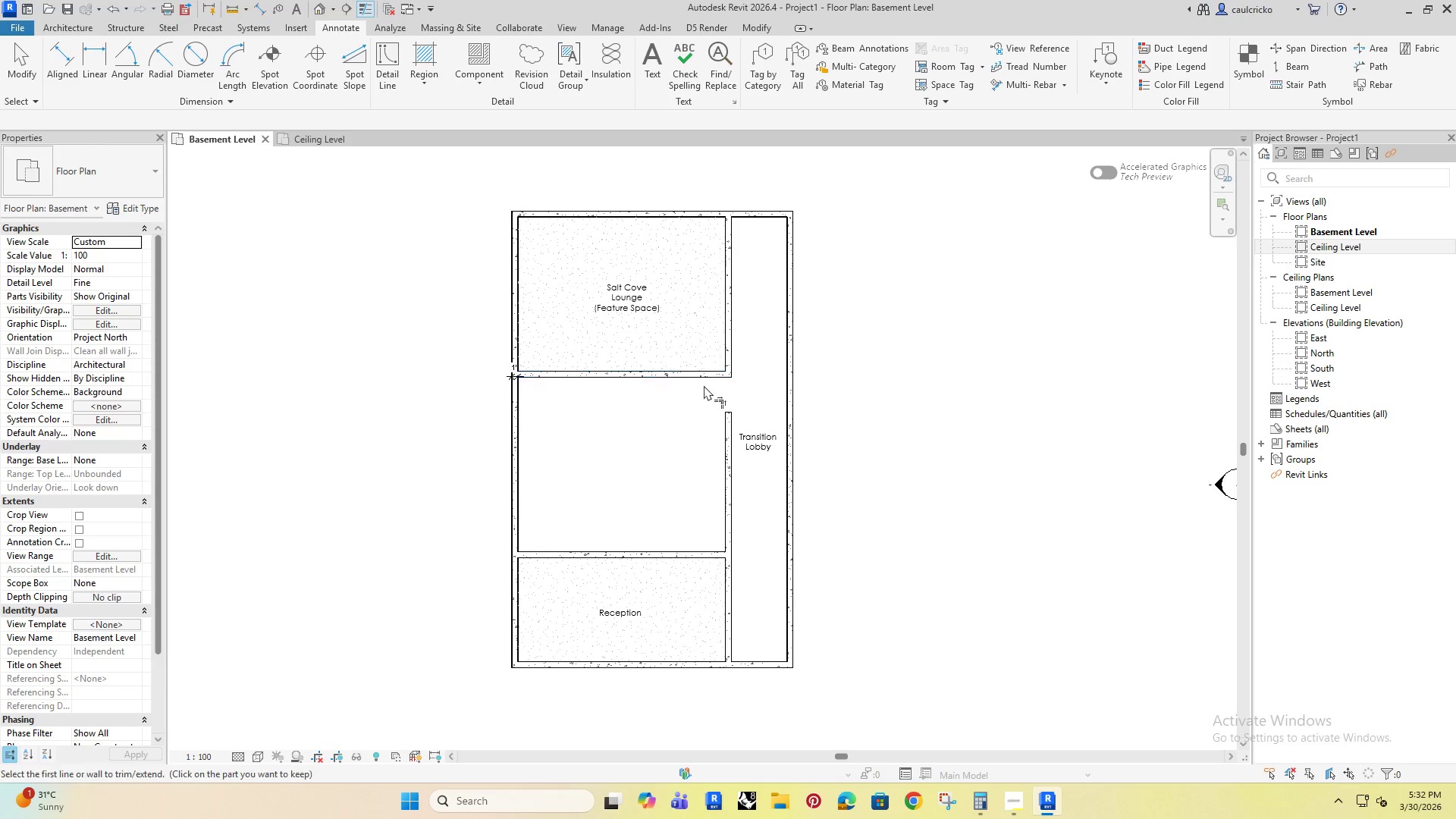 
key(Escape)
 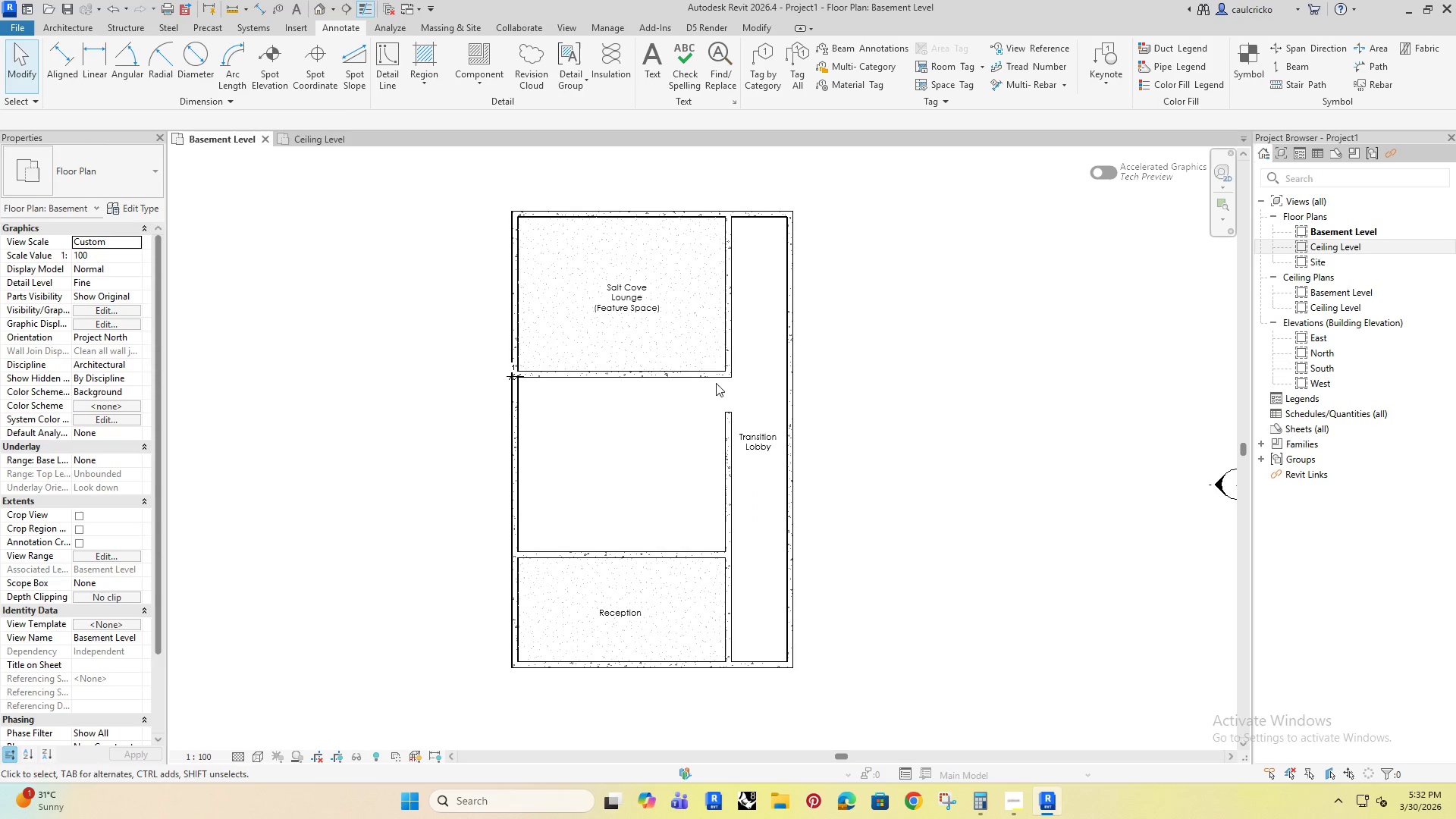 
key(Escape)
 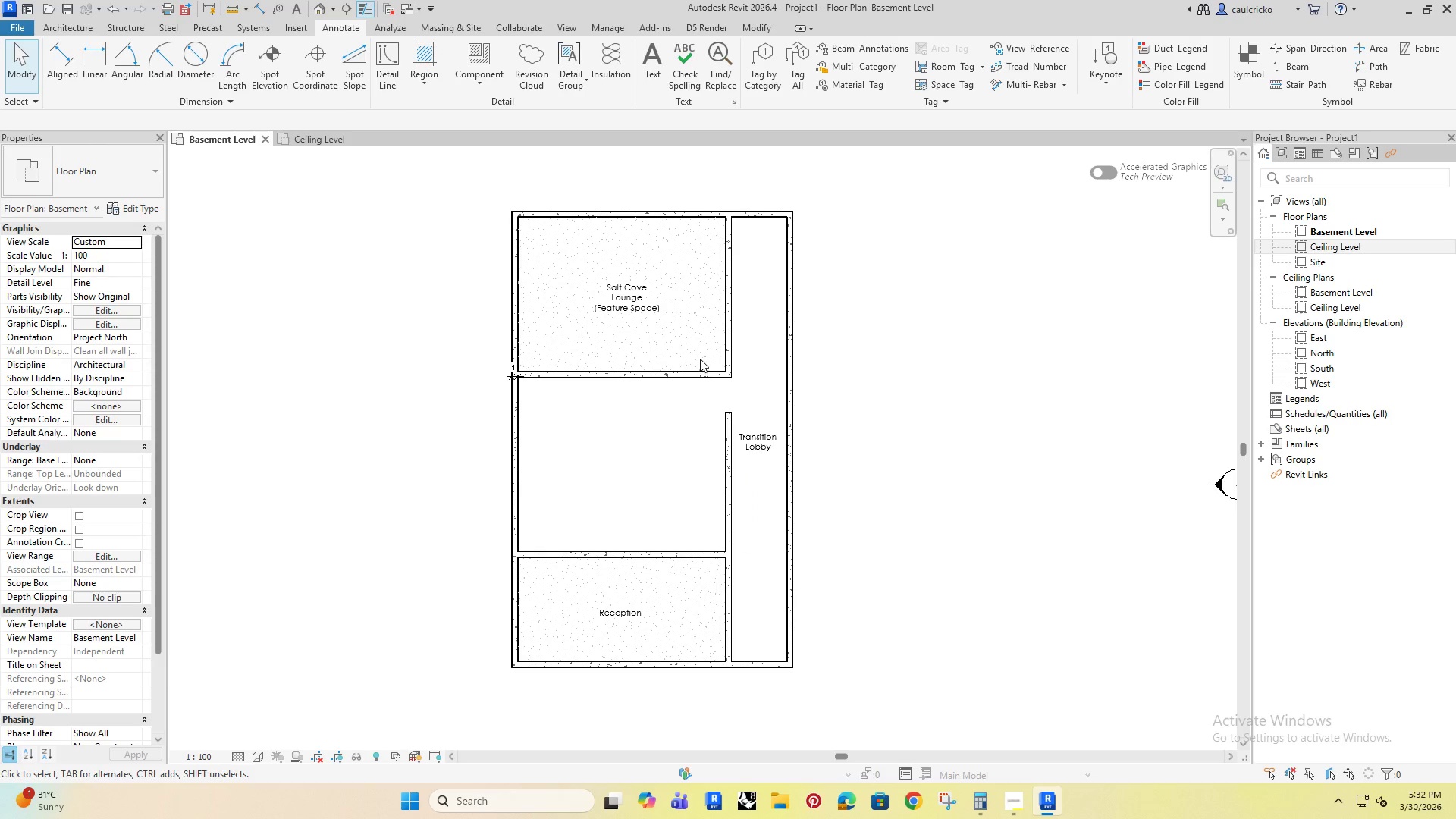 
type(wa)
 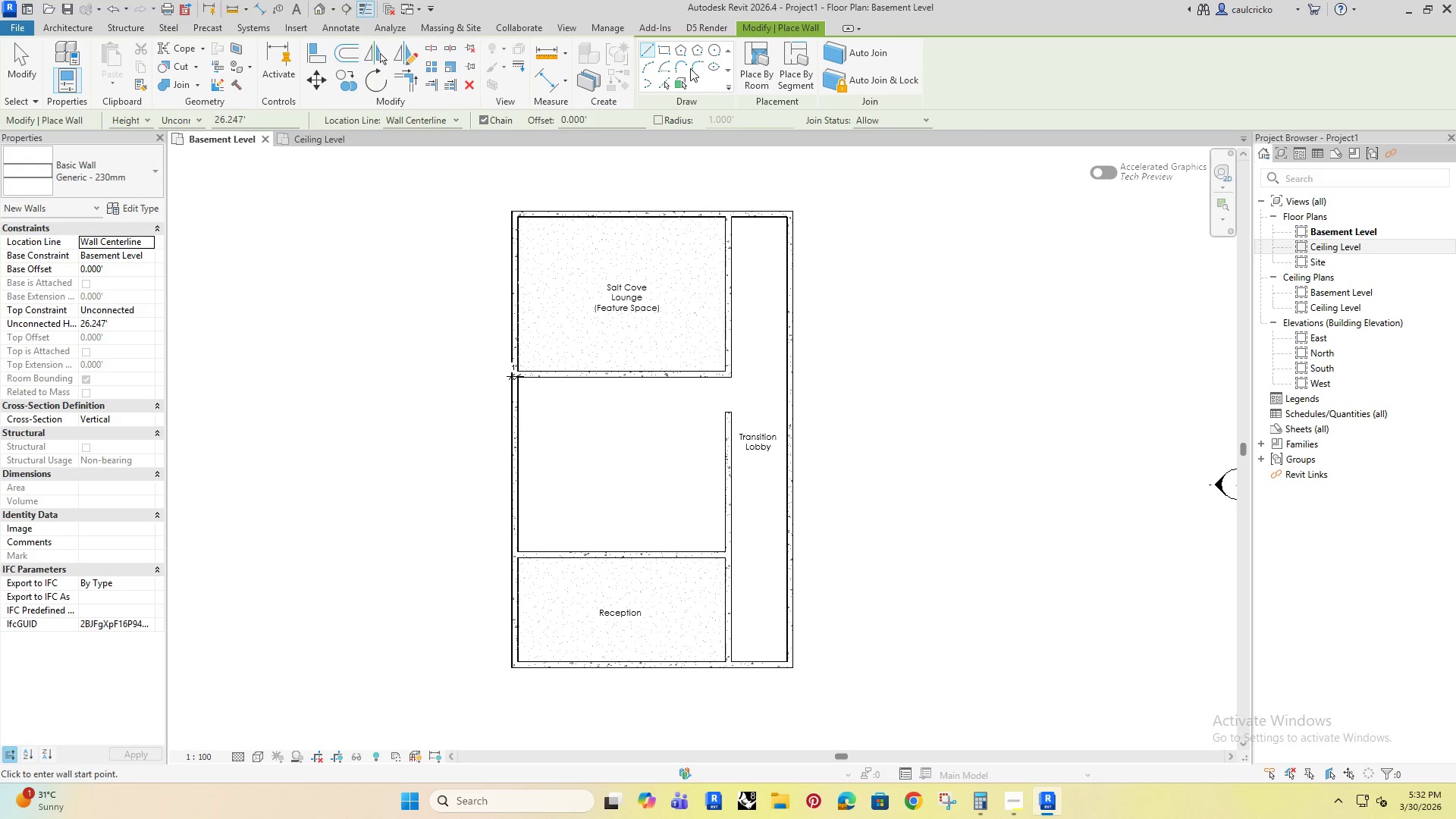 
key(Escape)
 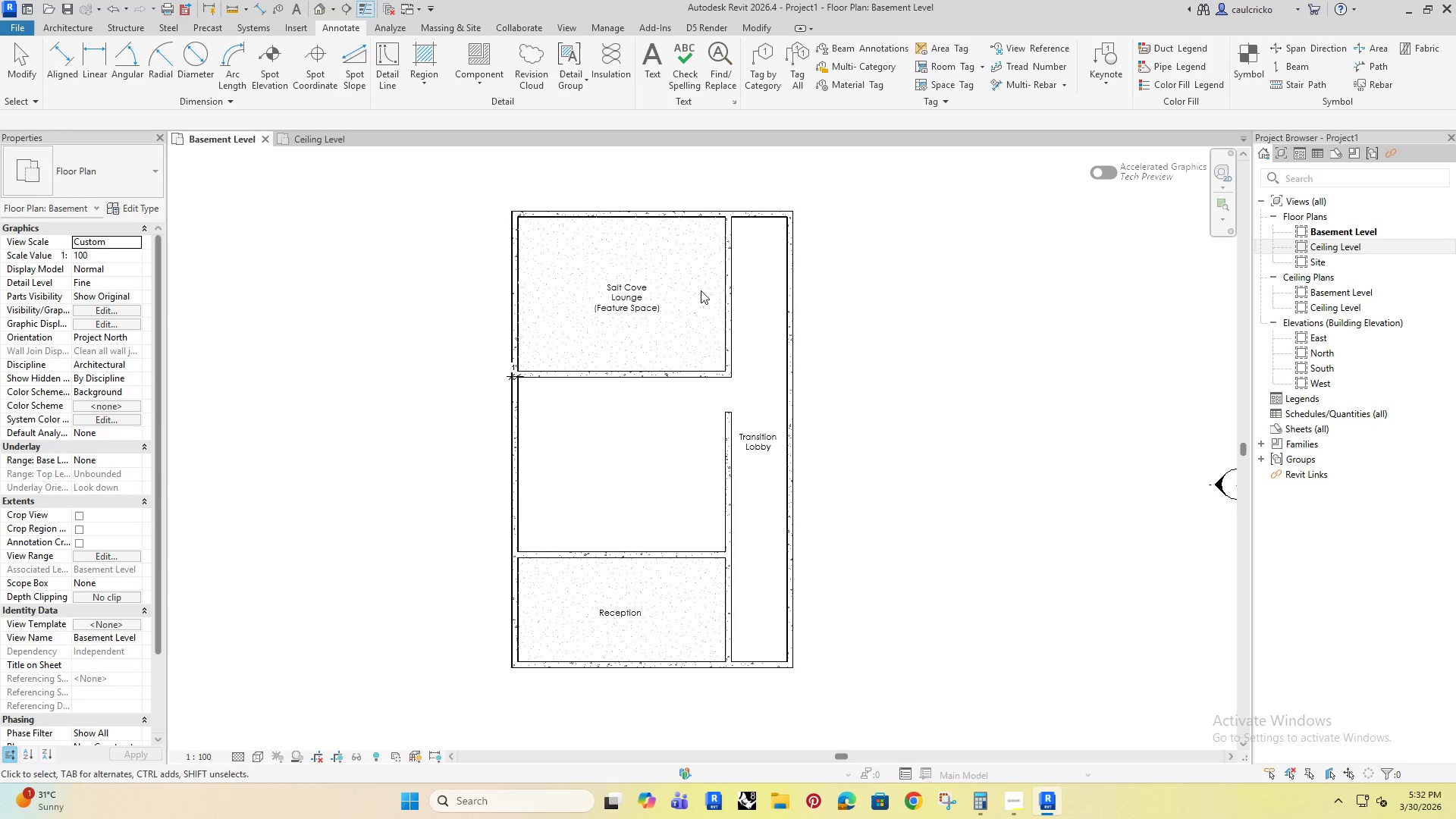 
key(Escape)
 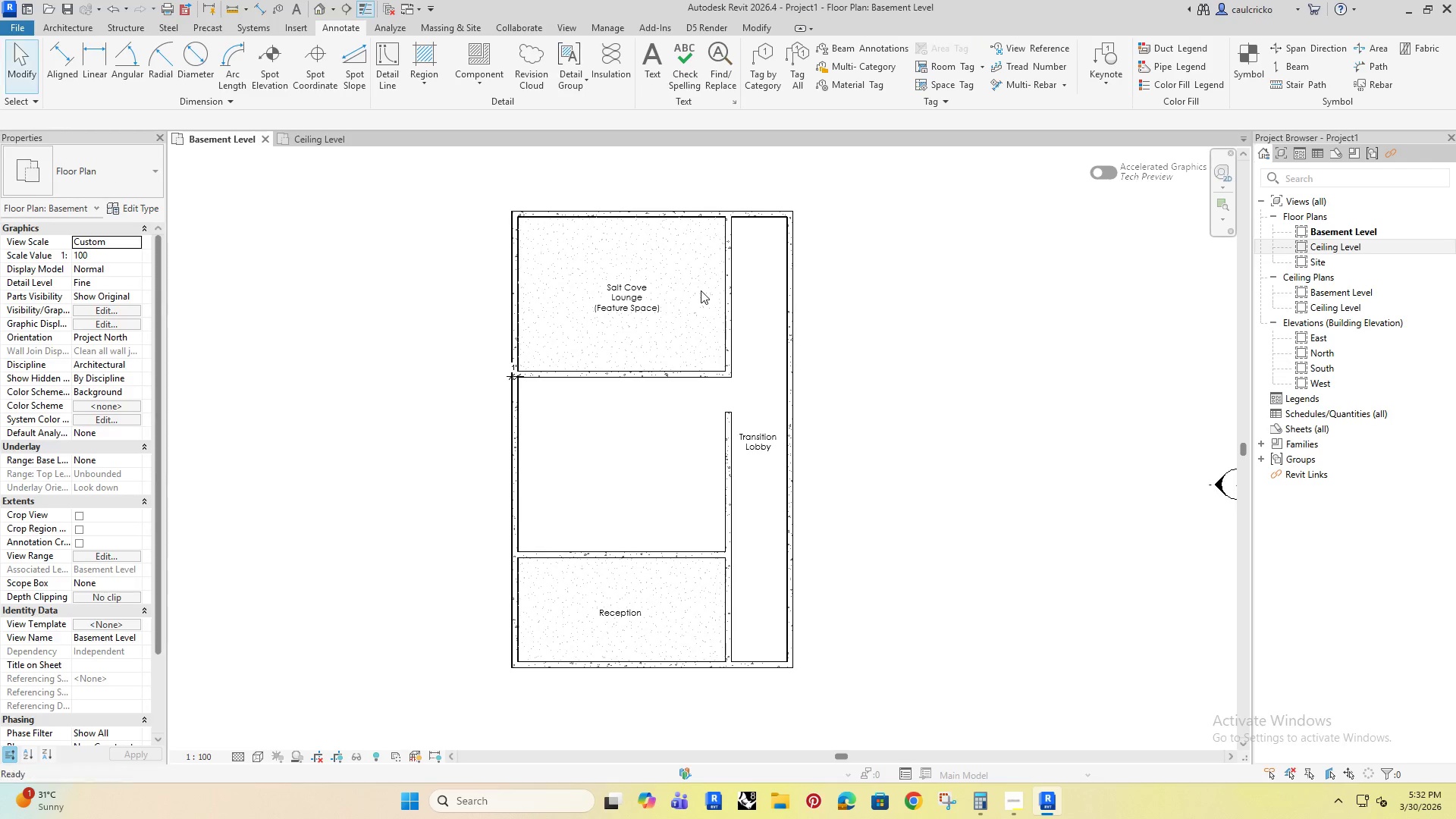 
key(Escape)
 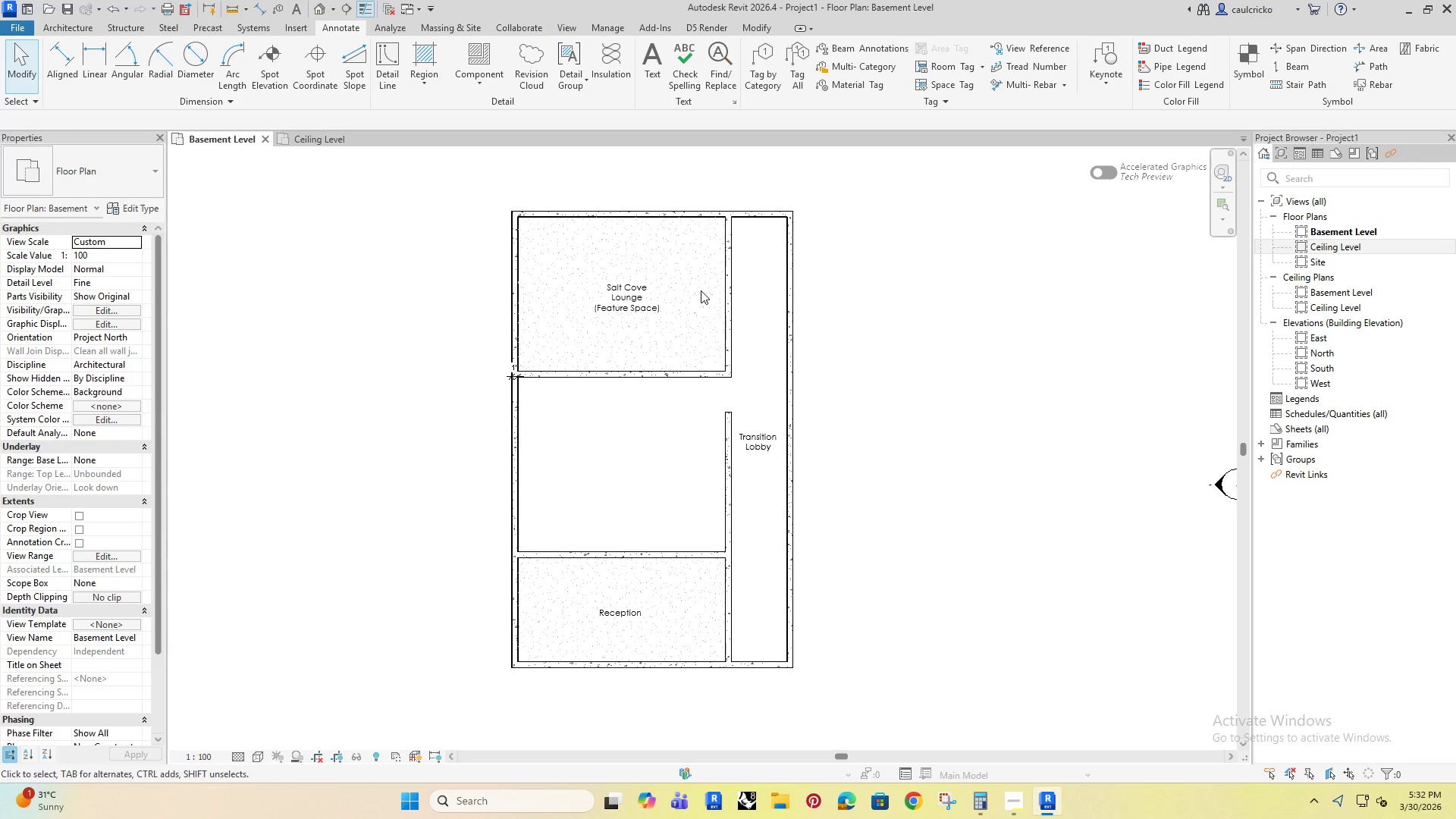 
key(I)
 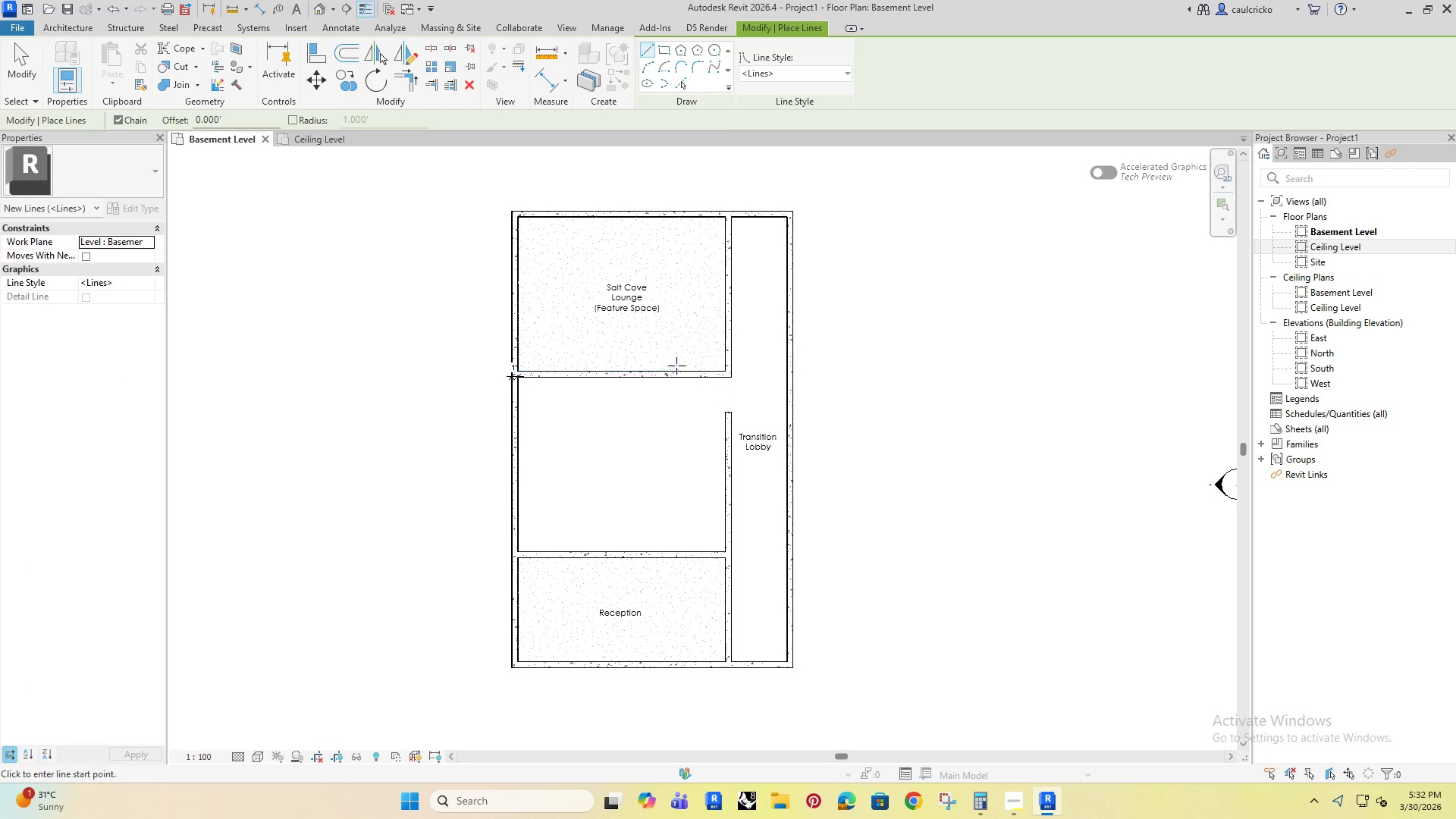 
key(Escape)
key(Escape)
type(ewa)
 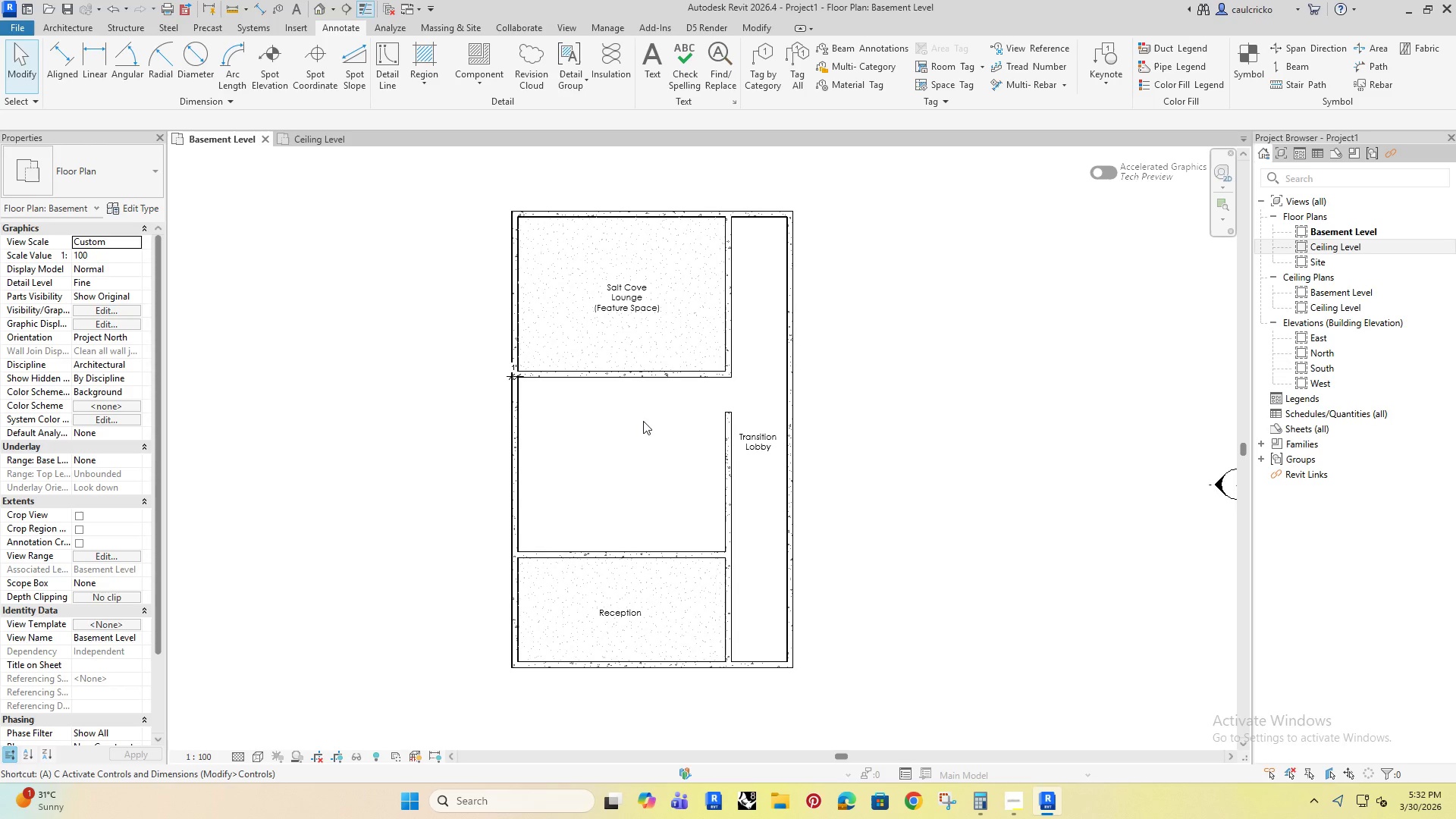 
left_click([644, 440])
 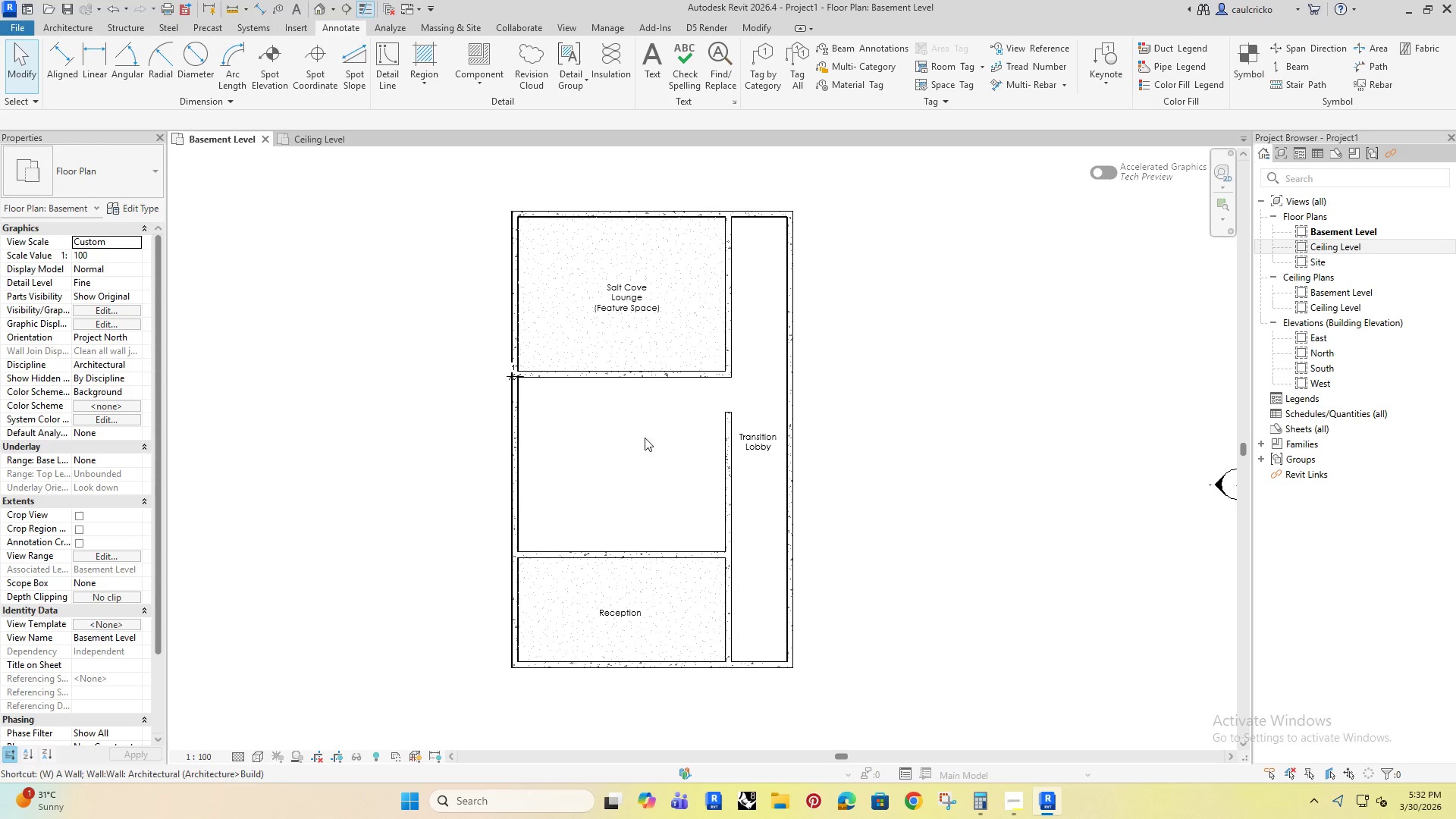 
type(wa)
key(Escape)
key(Escape)
 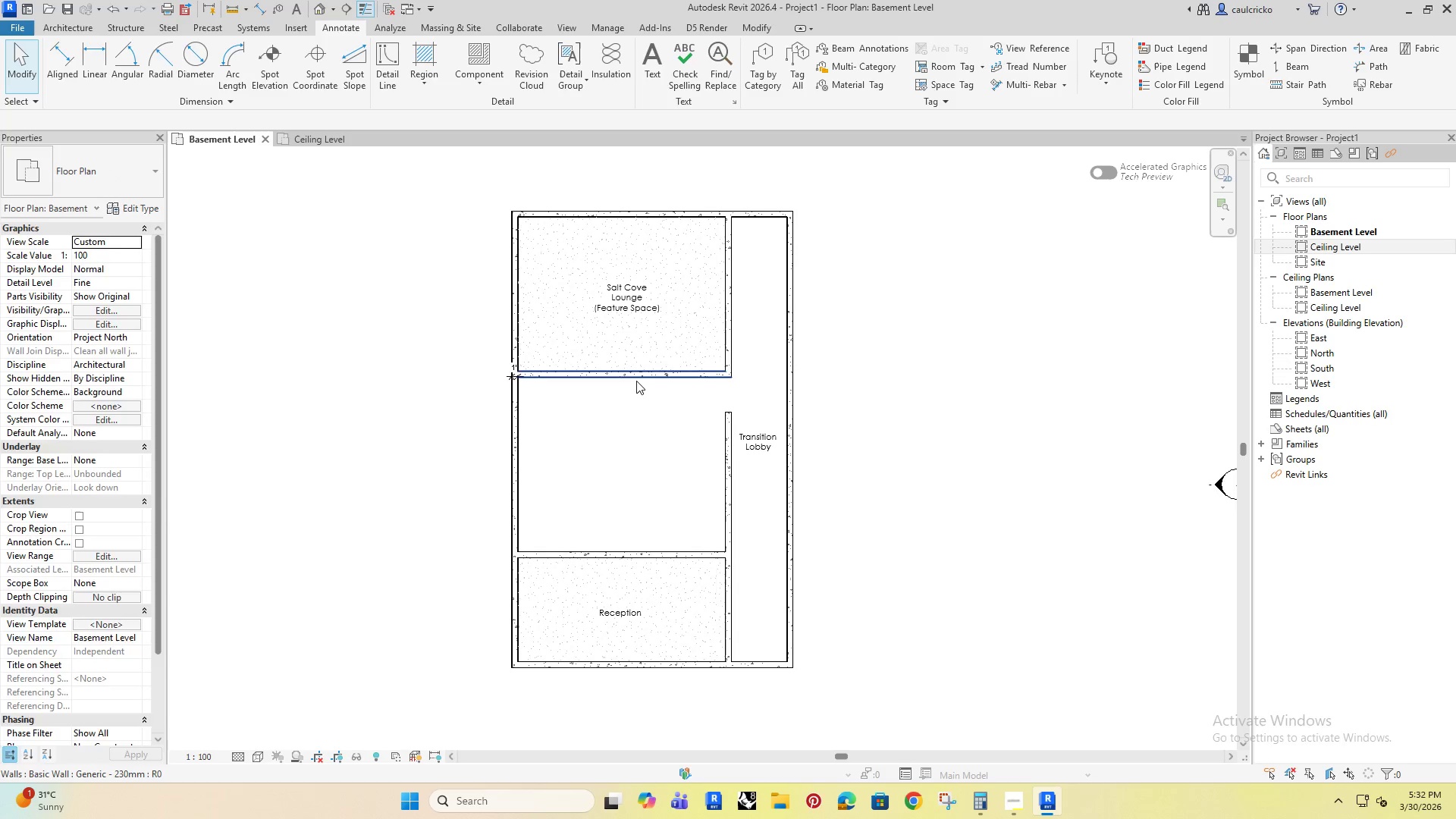 
left_click([636, 381])
 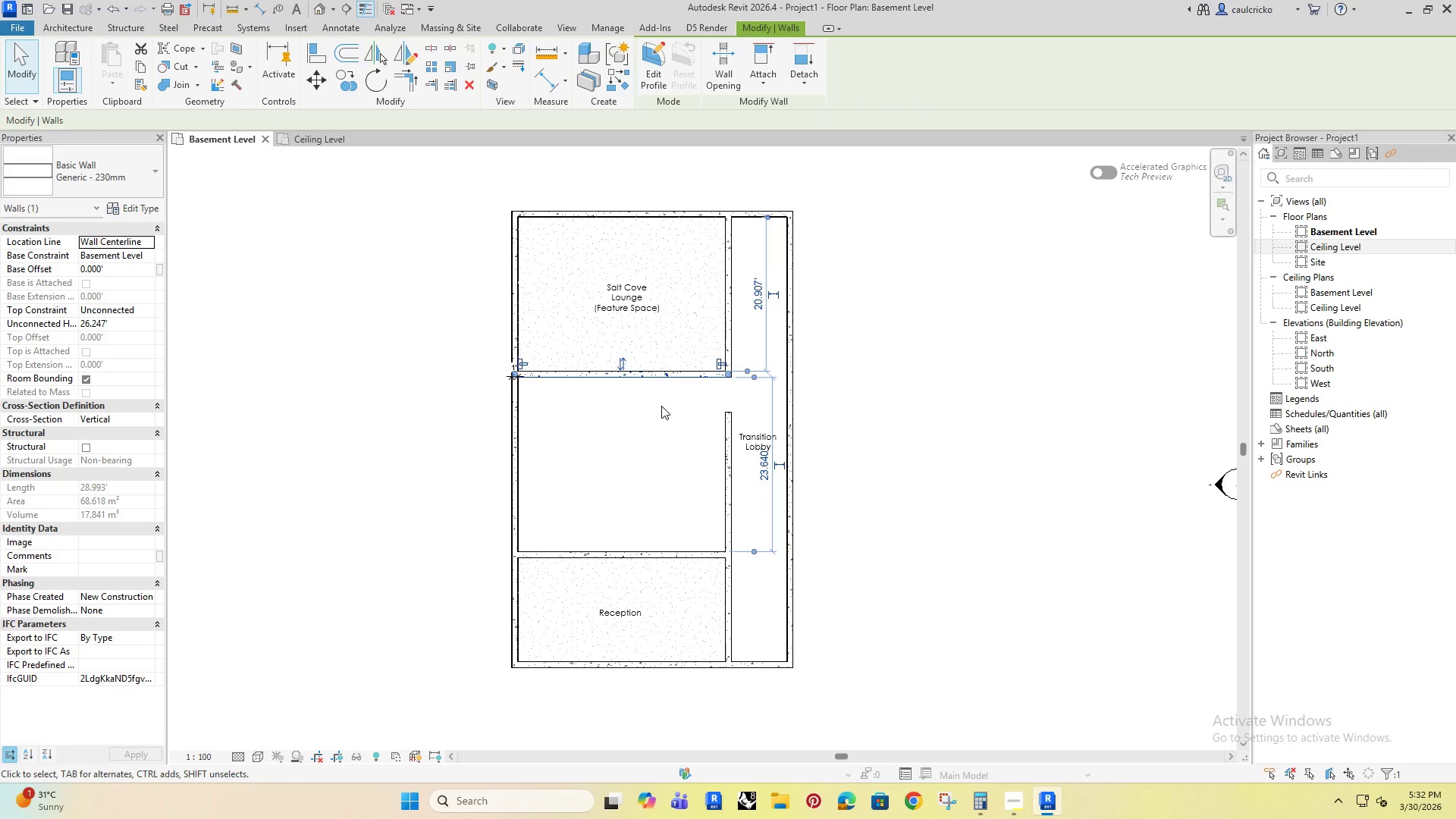 
key(ArrowDown)
 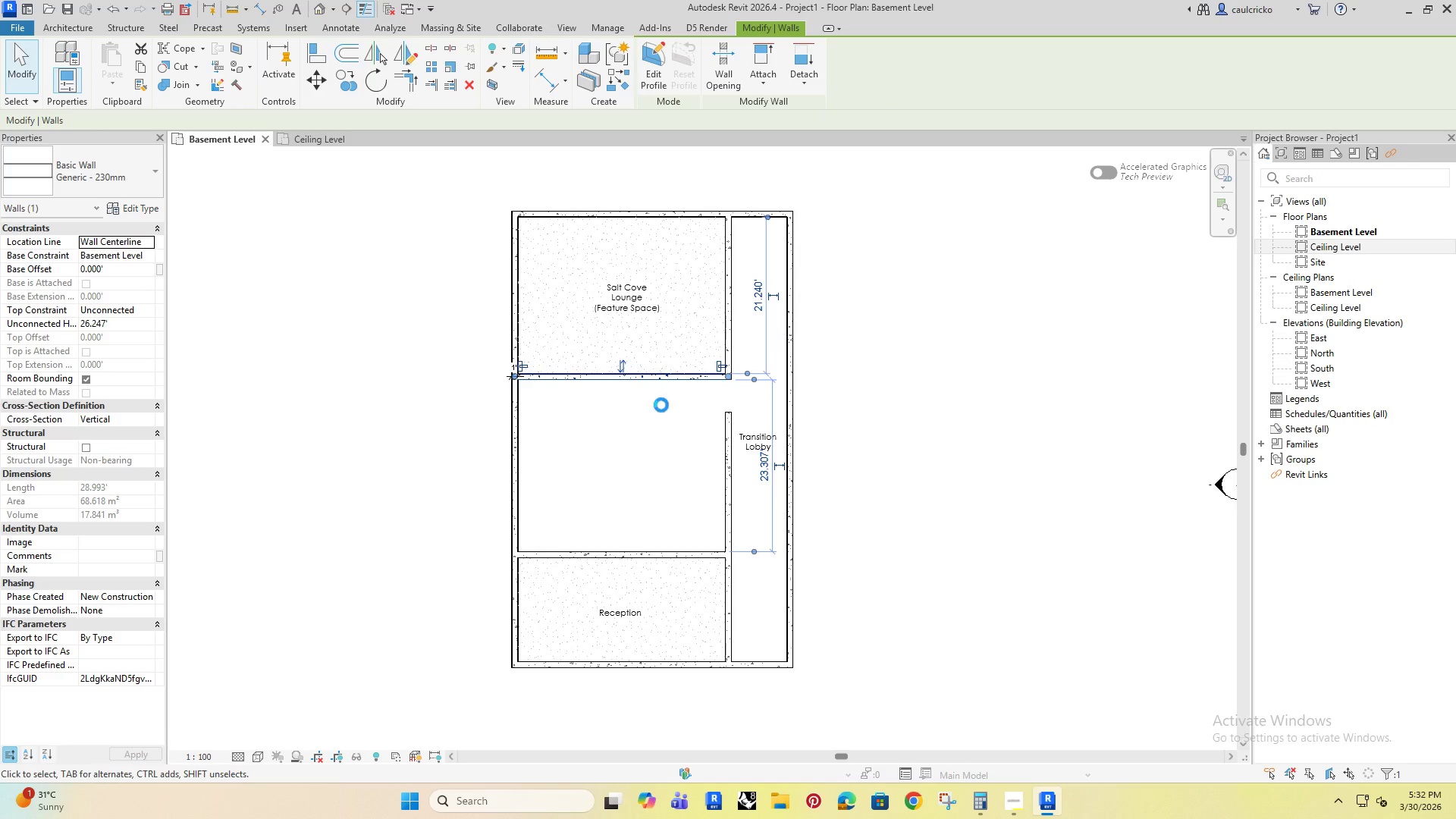 
key(ArrowDown)
 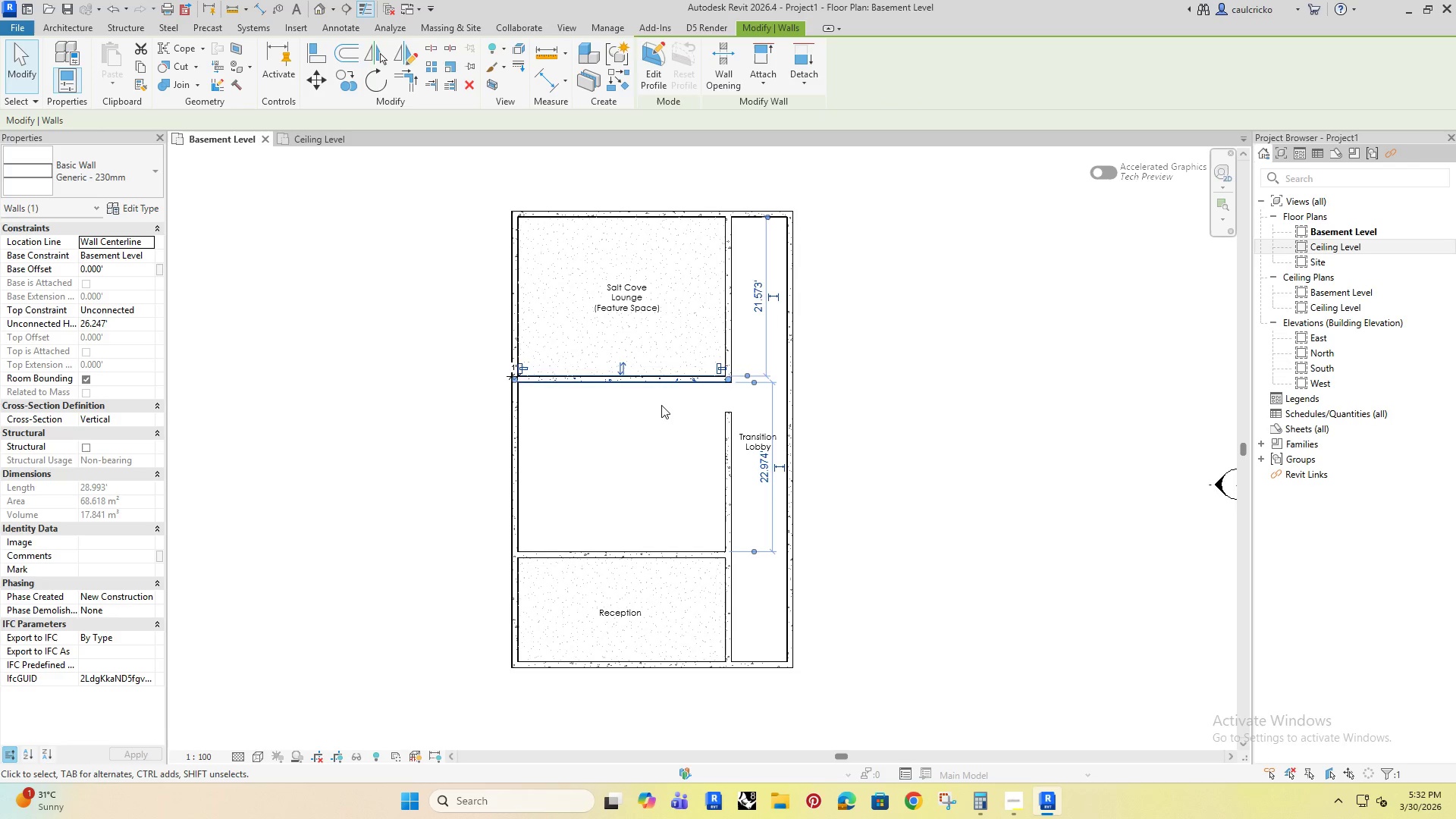 
key(ArrowDown)
 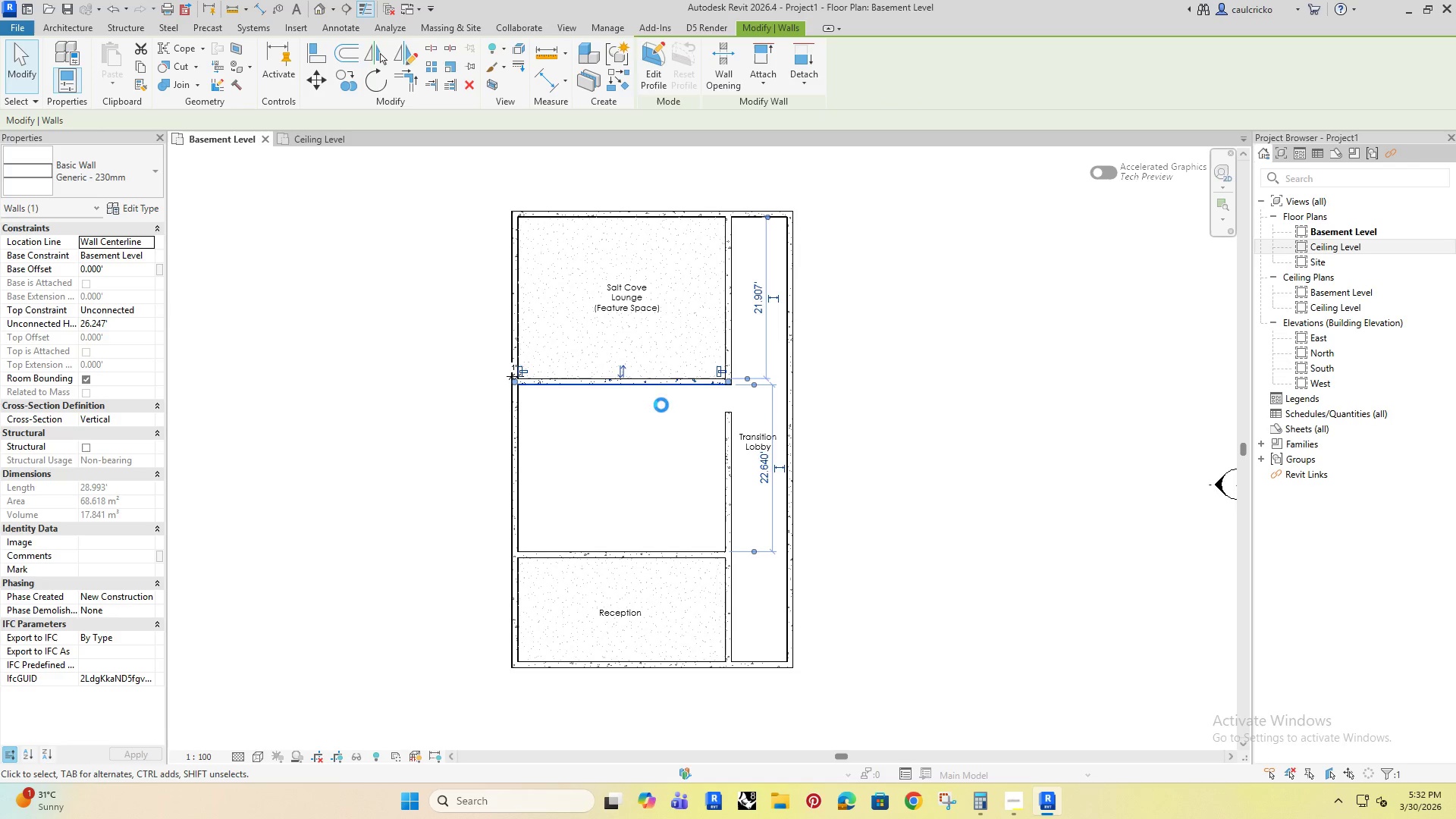 
key(ArrowDown)
 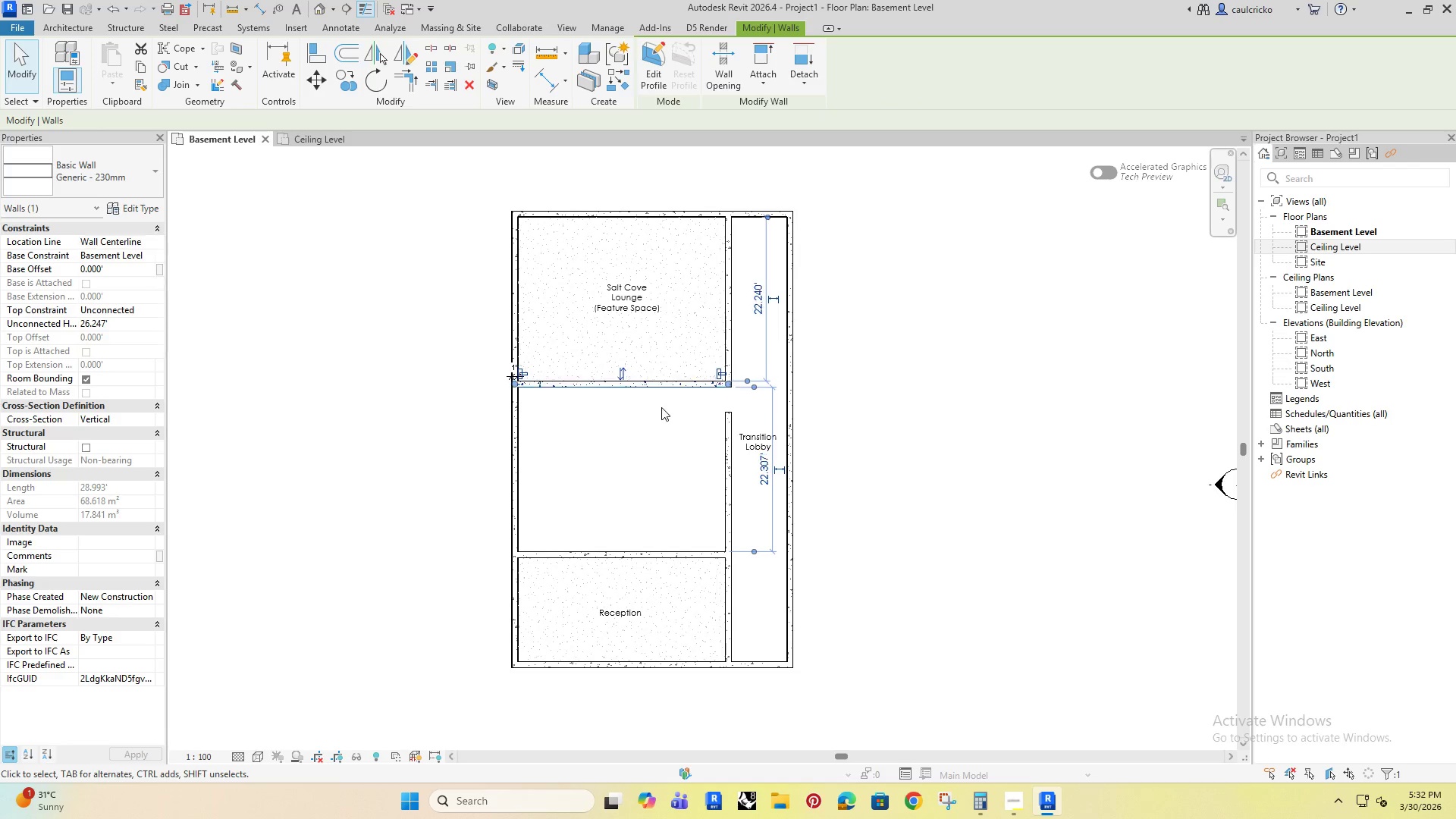 
key(ArrowDown)
 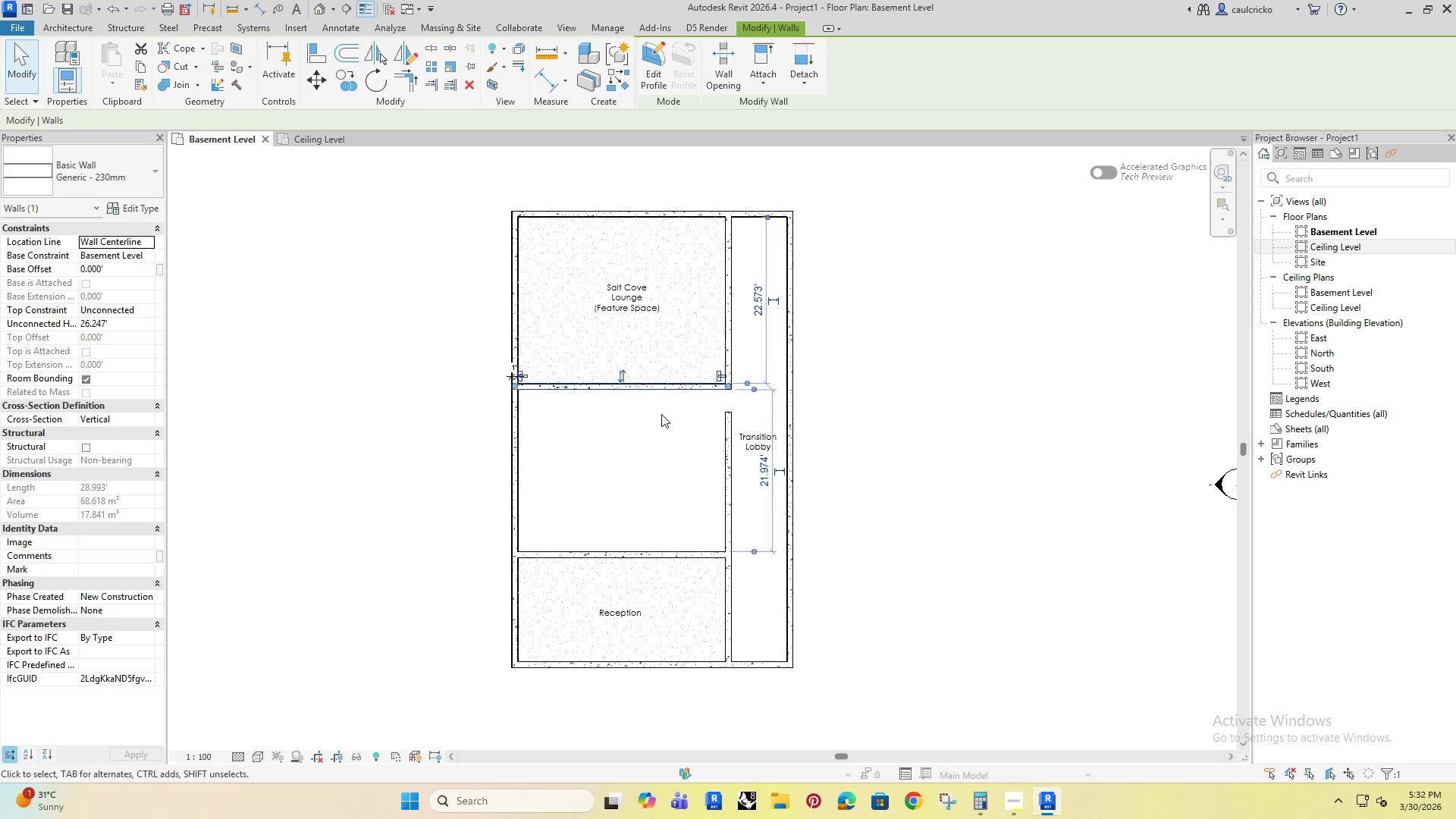 
key(ArrowDown)
 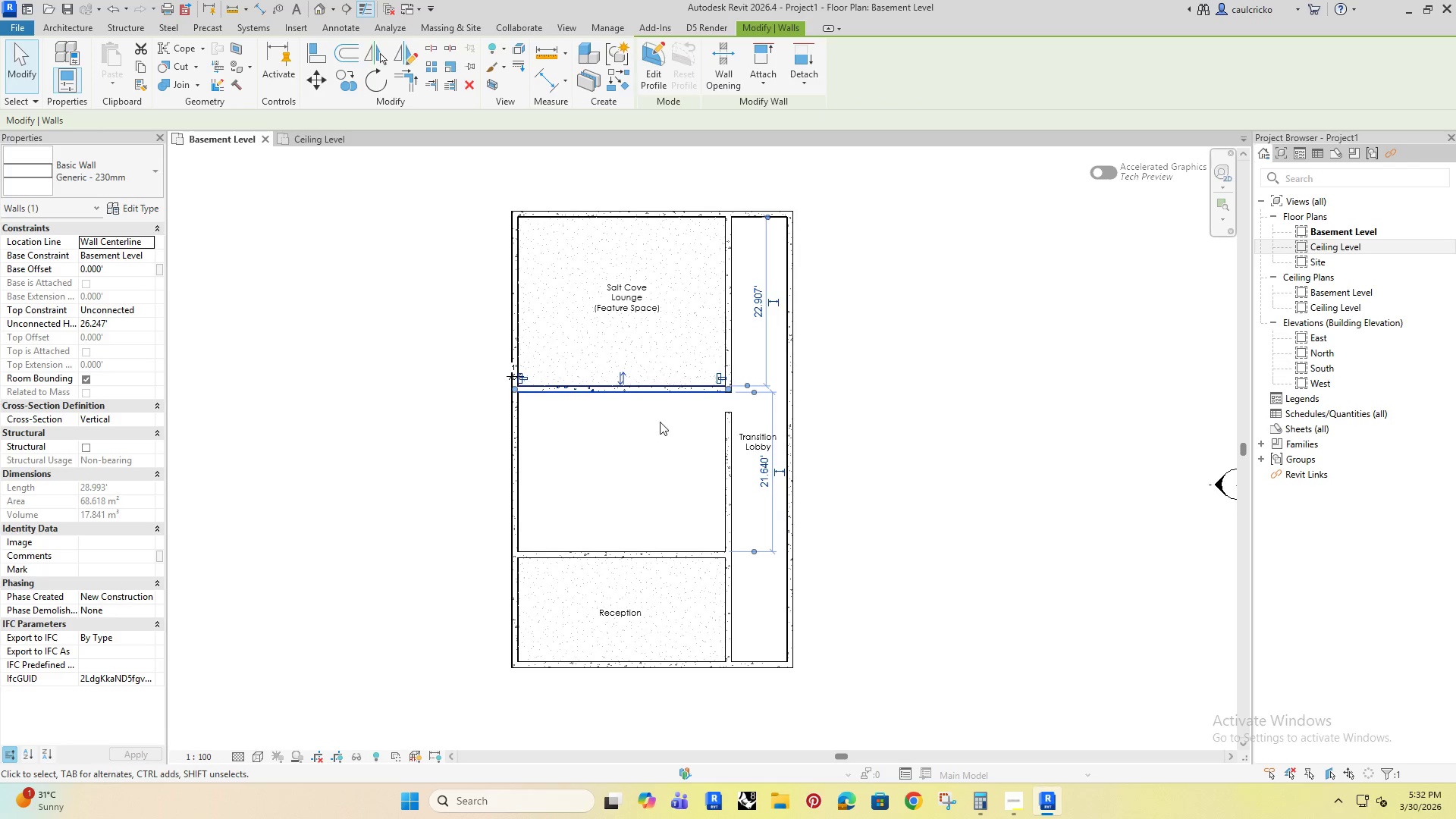 
key(ArrowDown)
 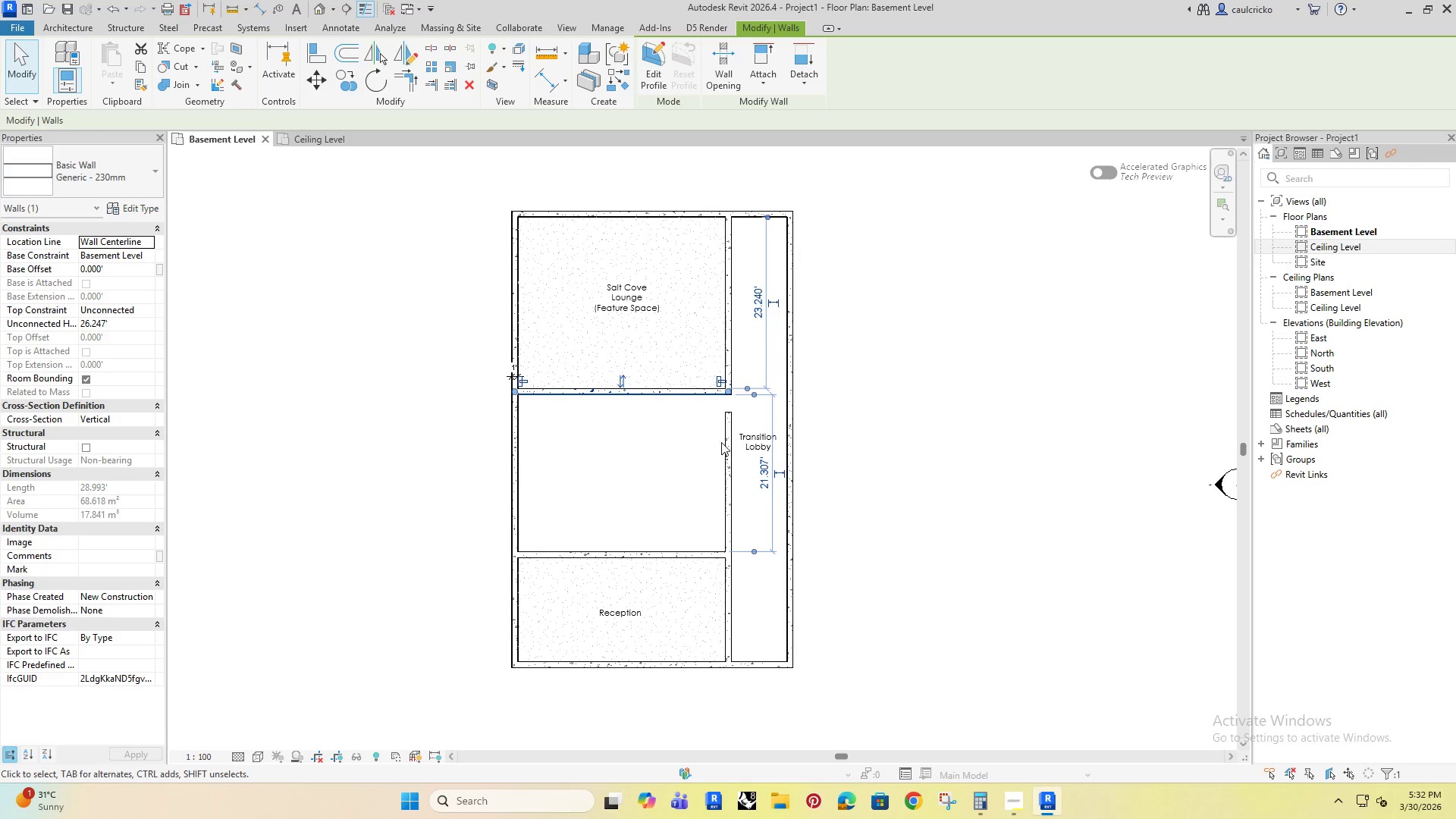 
left_click([731, 442])
 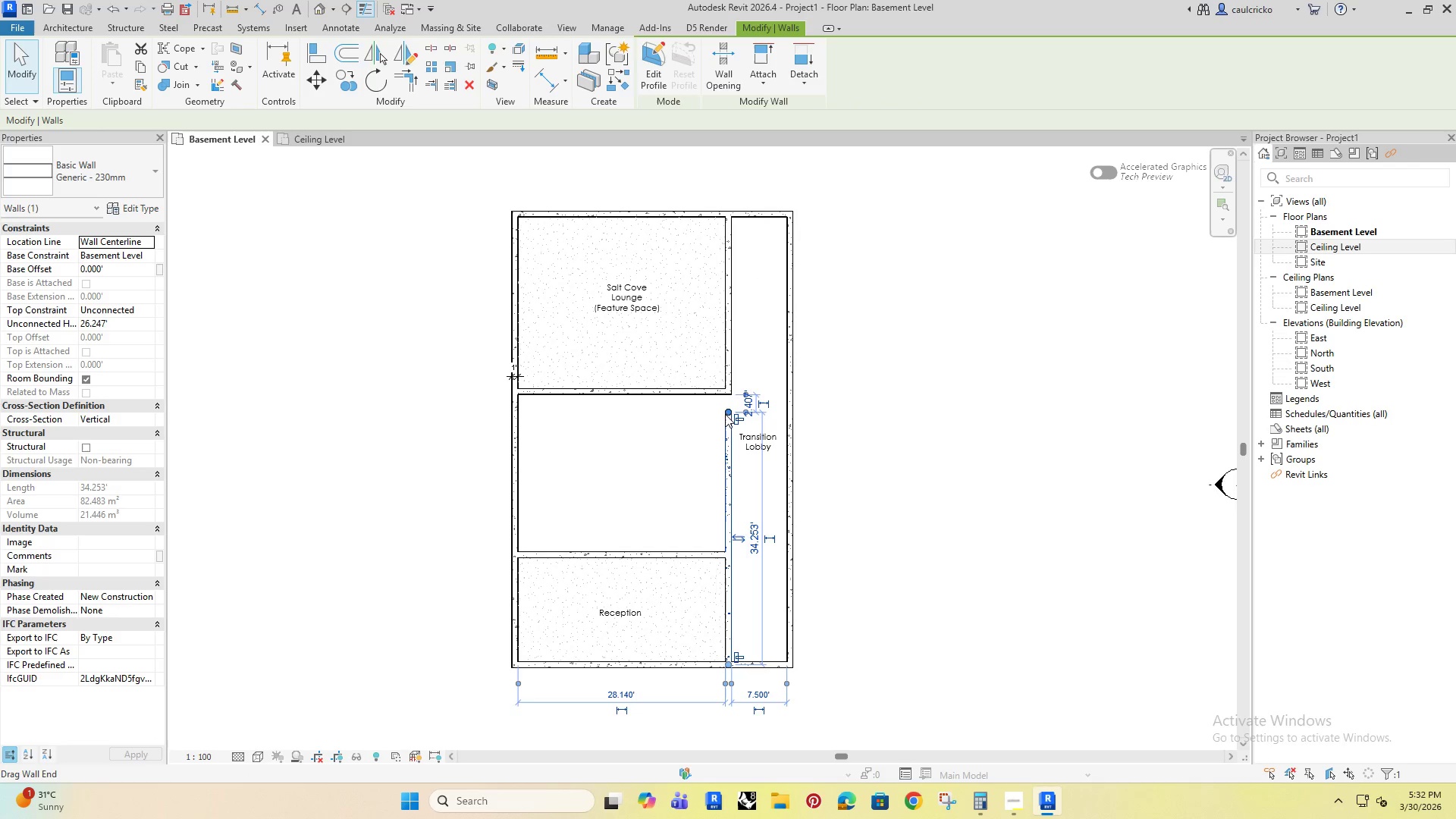 
left_click_drag(start_coordinate=[726, 412], to_coordinate=[733, 483])
 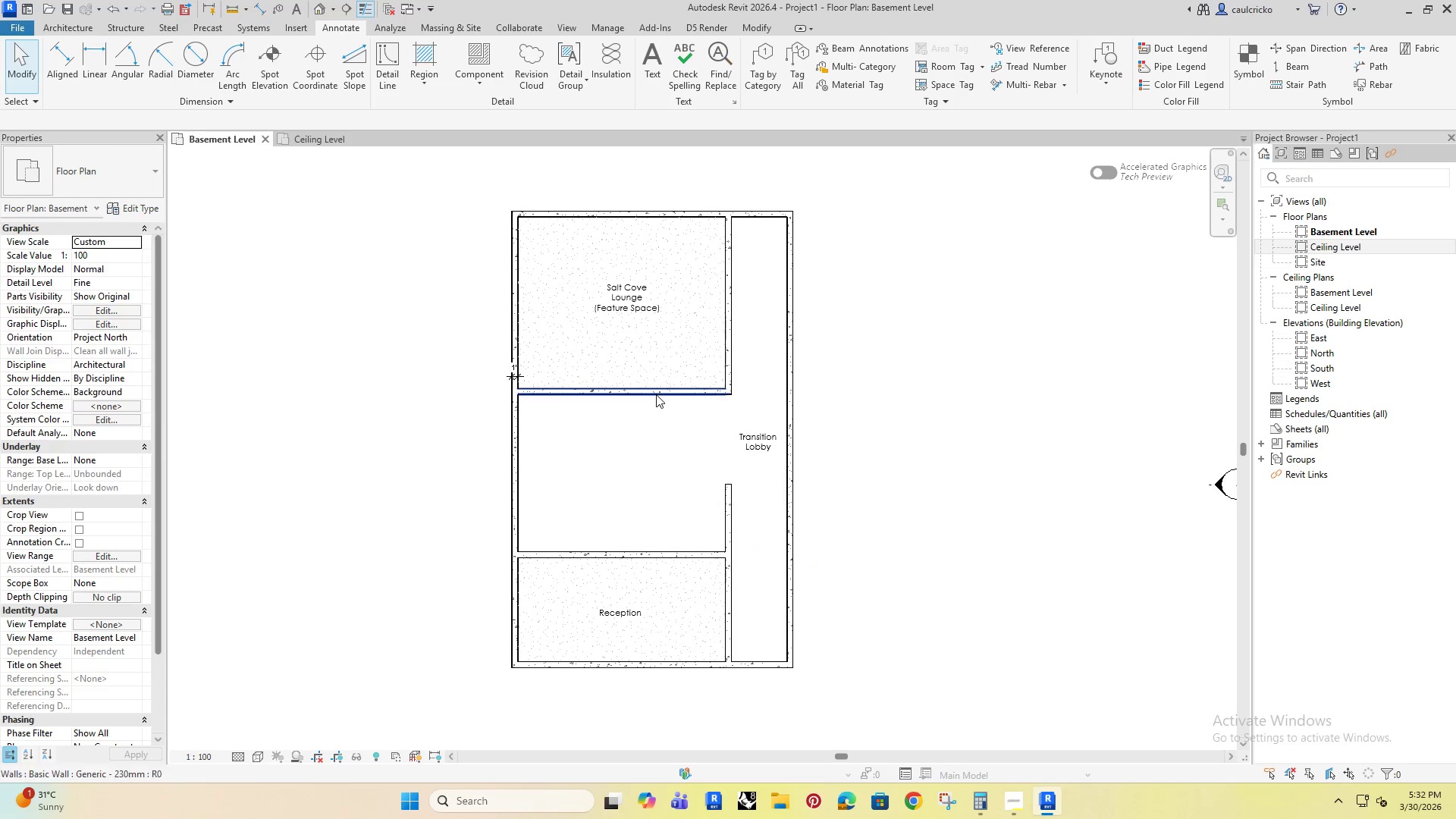 
left_click([656, 394])
 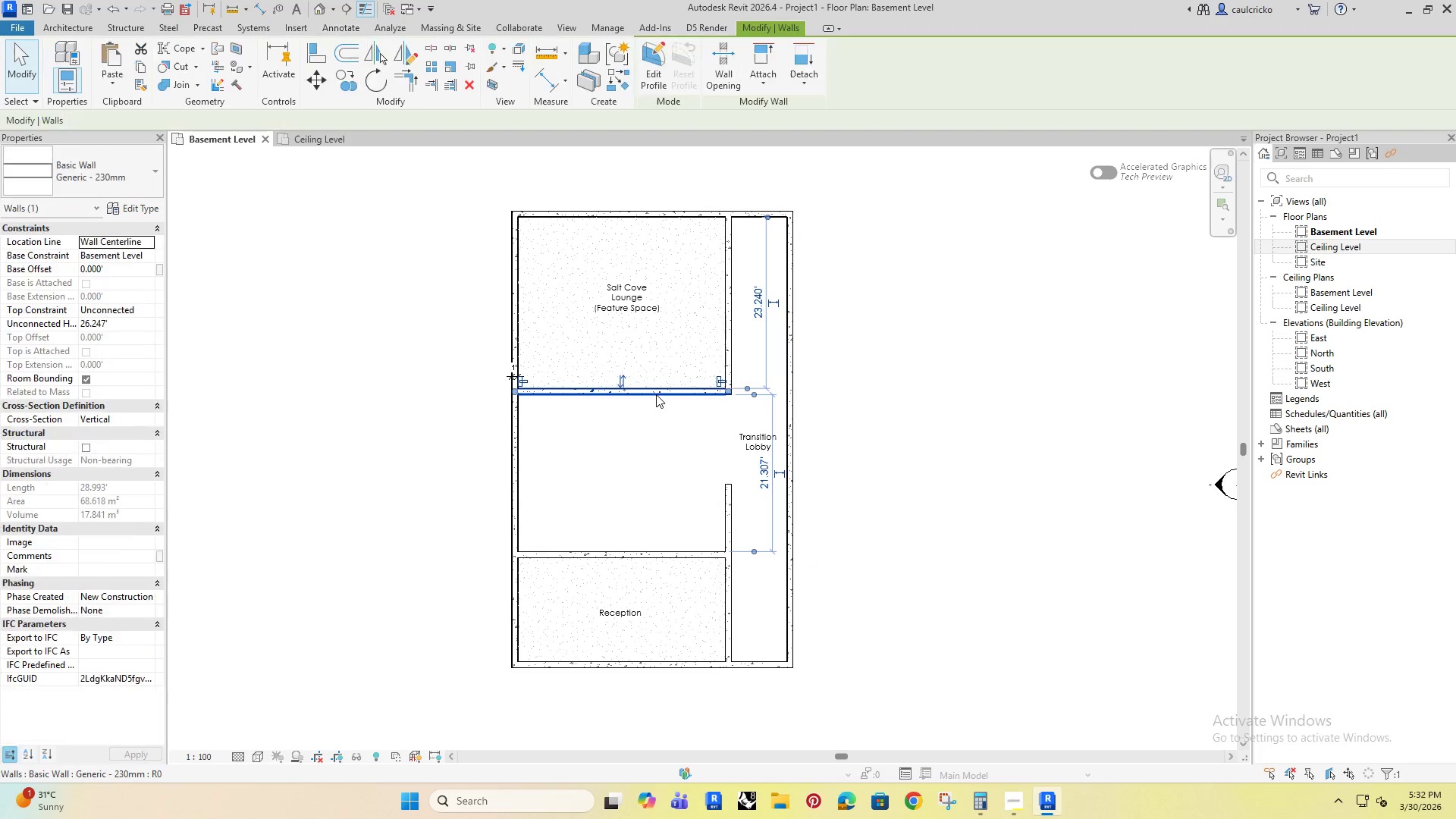 
key(ArrowDown)
 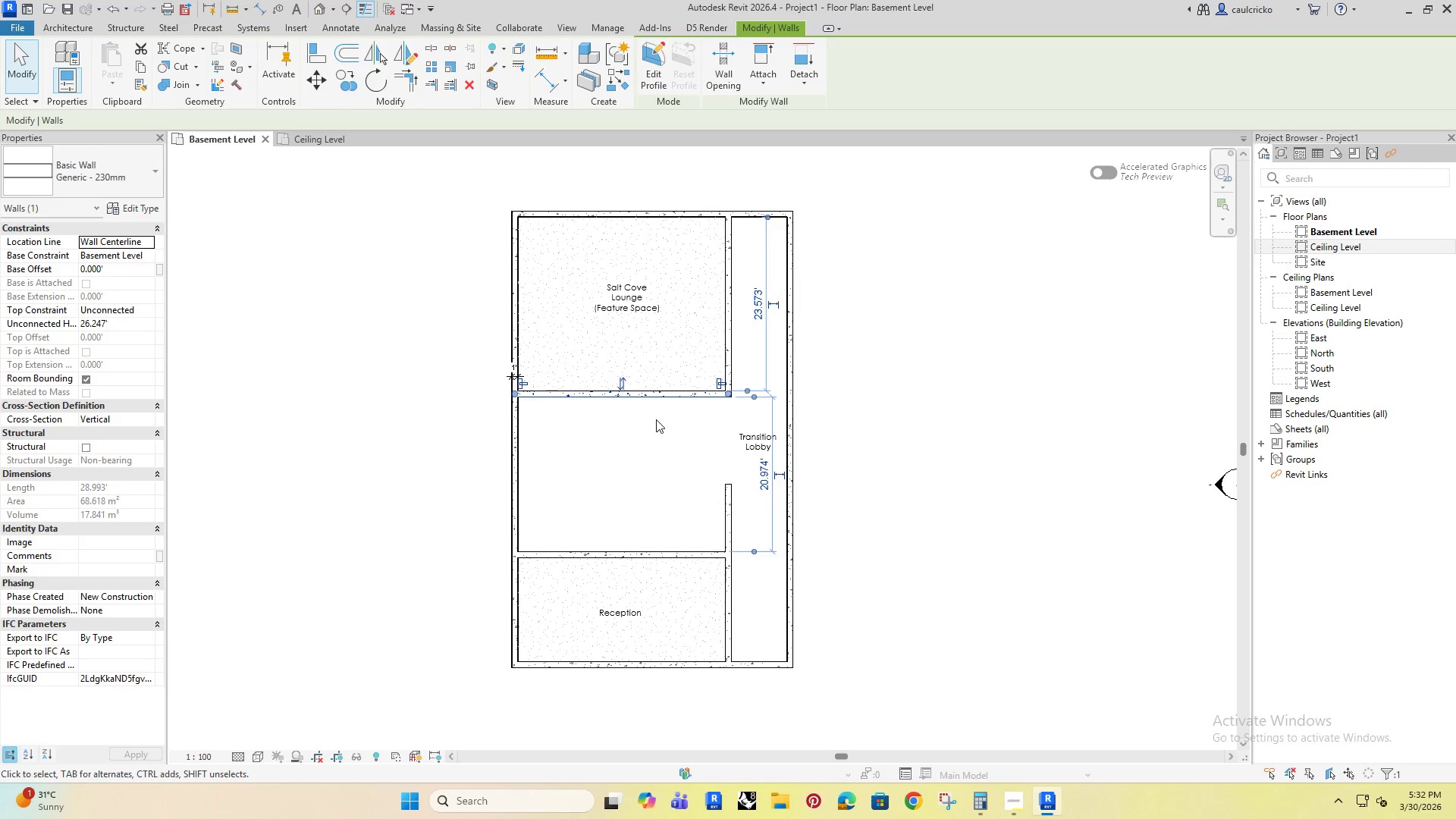 
left_click([656, 419])
 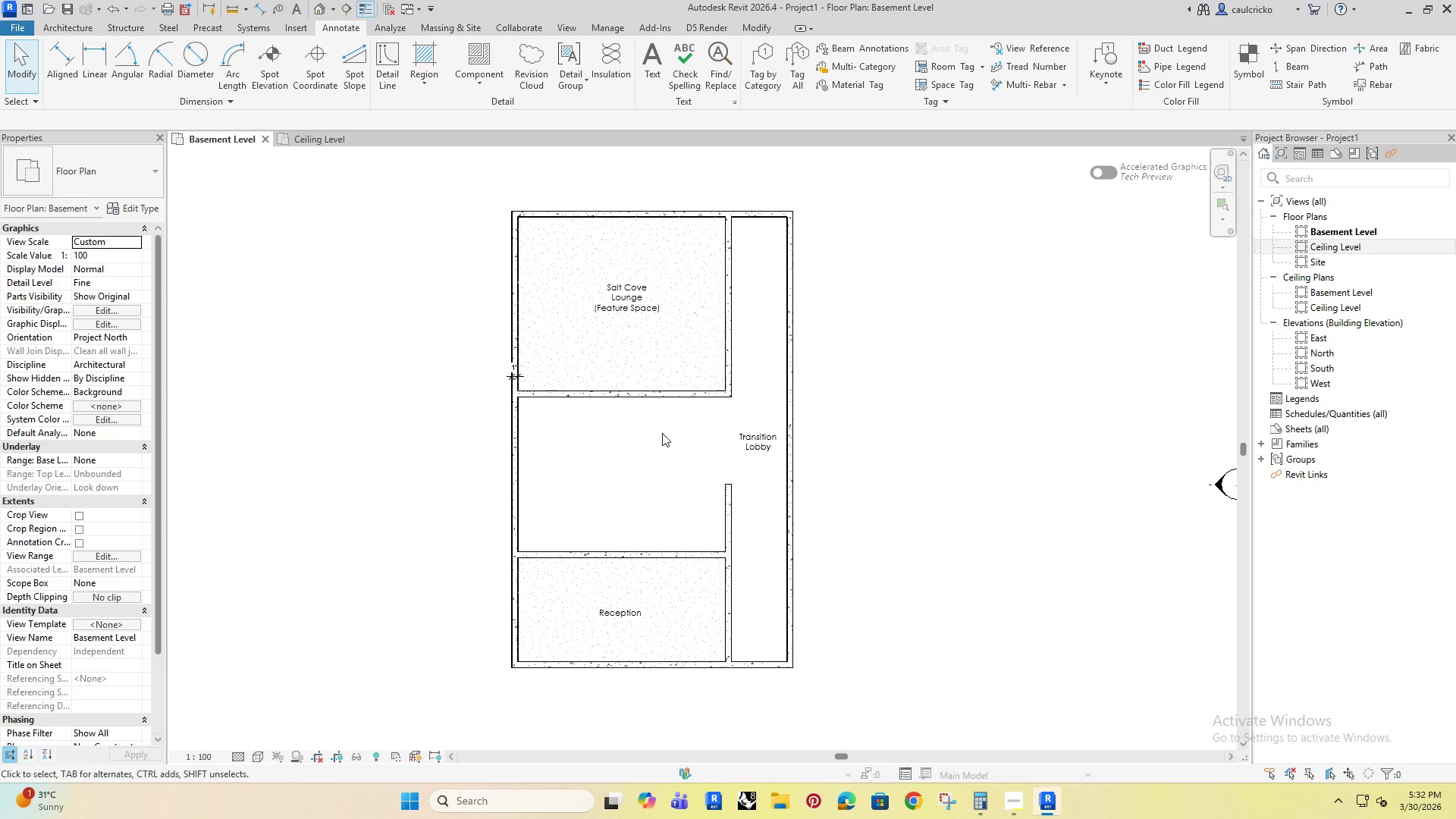 
type(wa)
 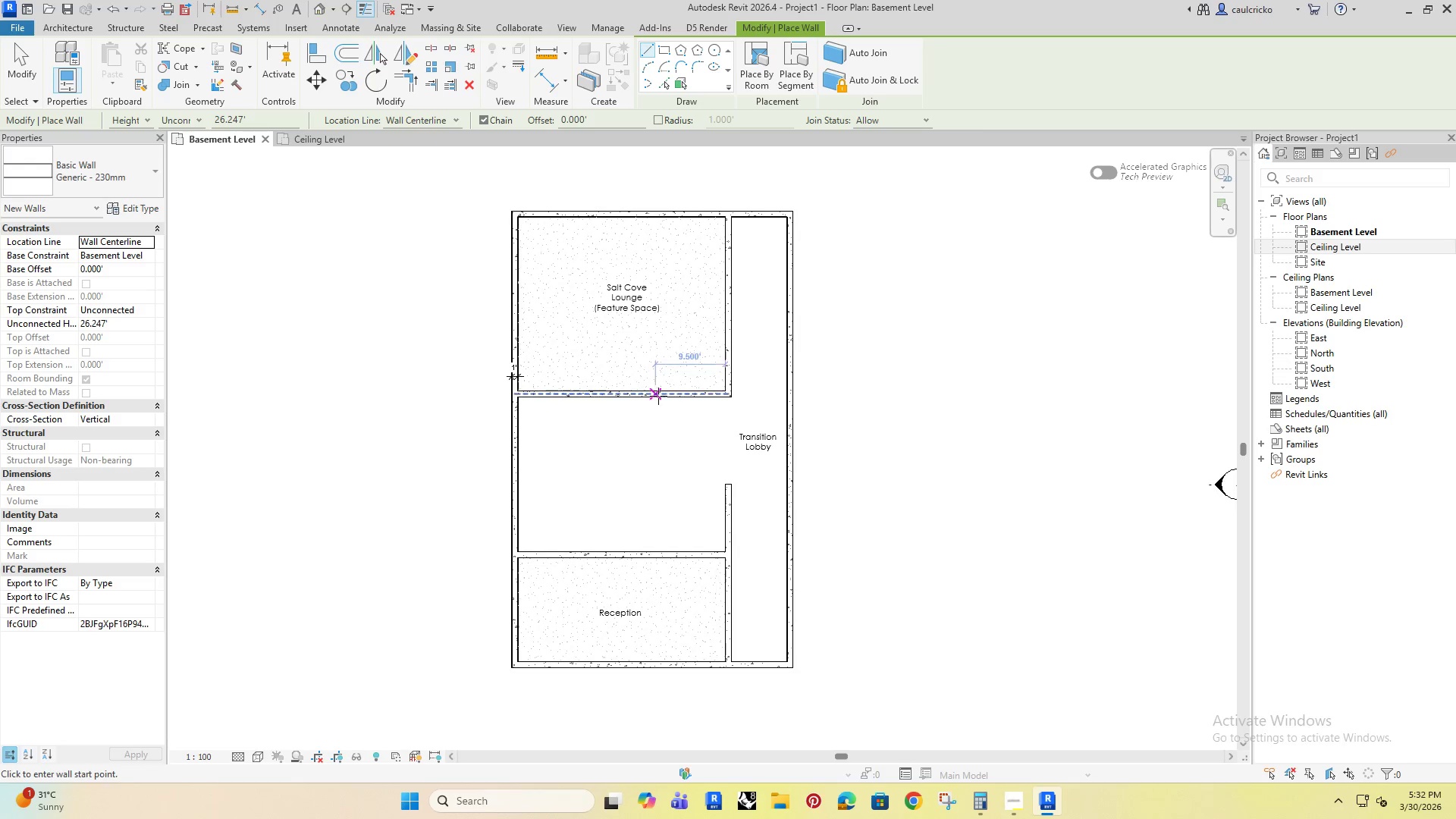 
left_click([664, 394])
 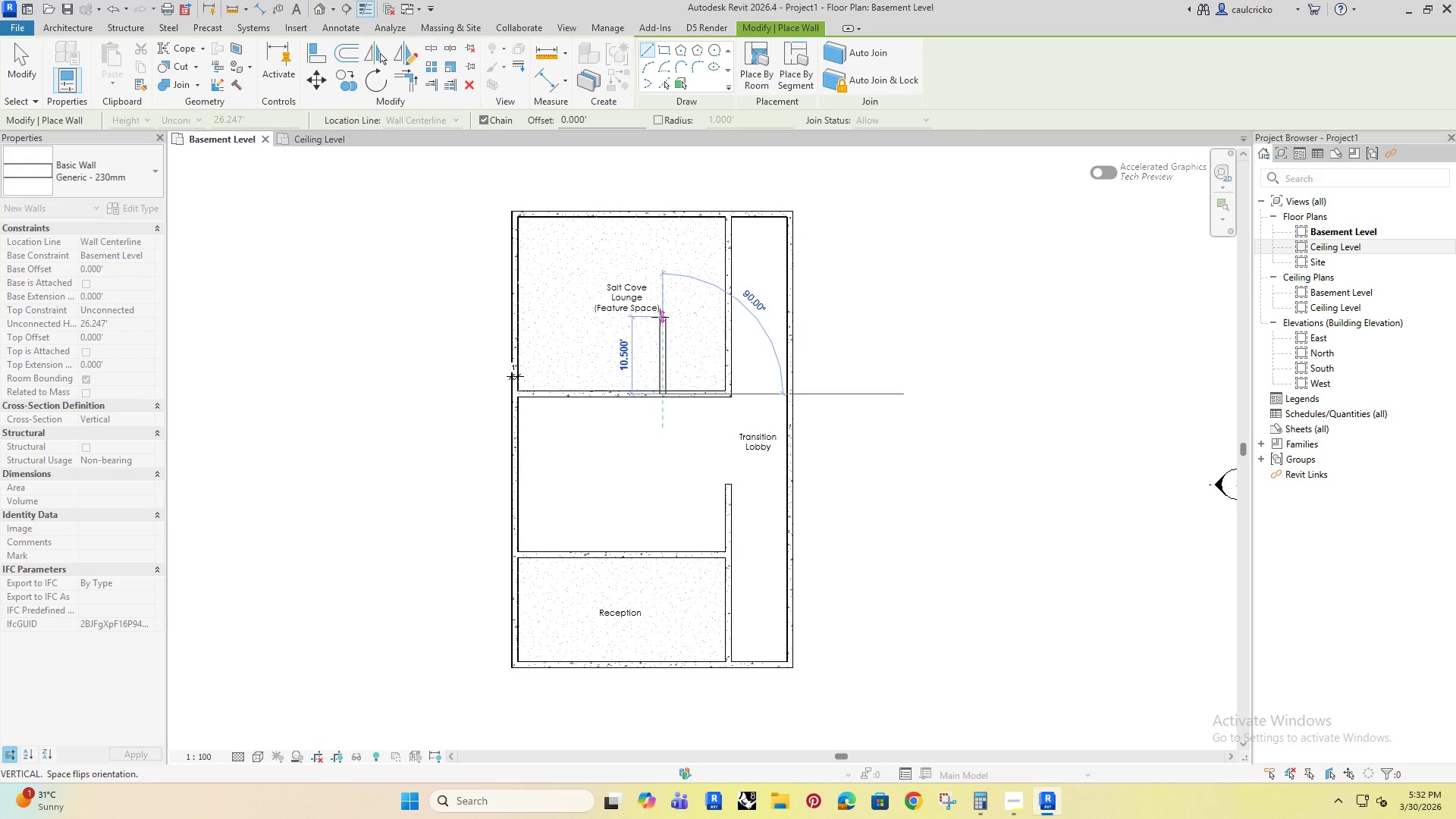 
left_click([660, 317])
 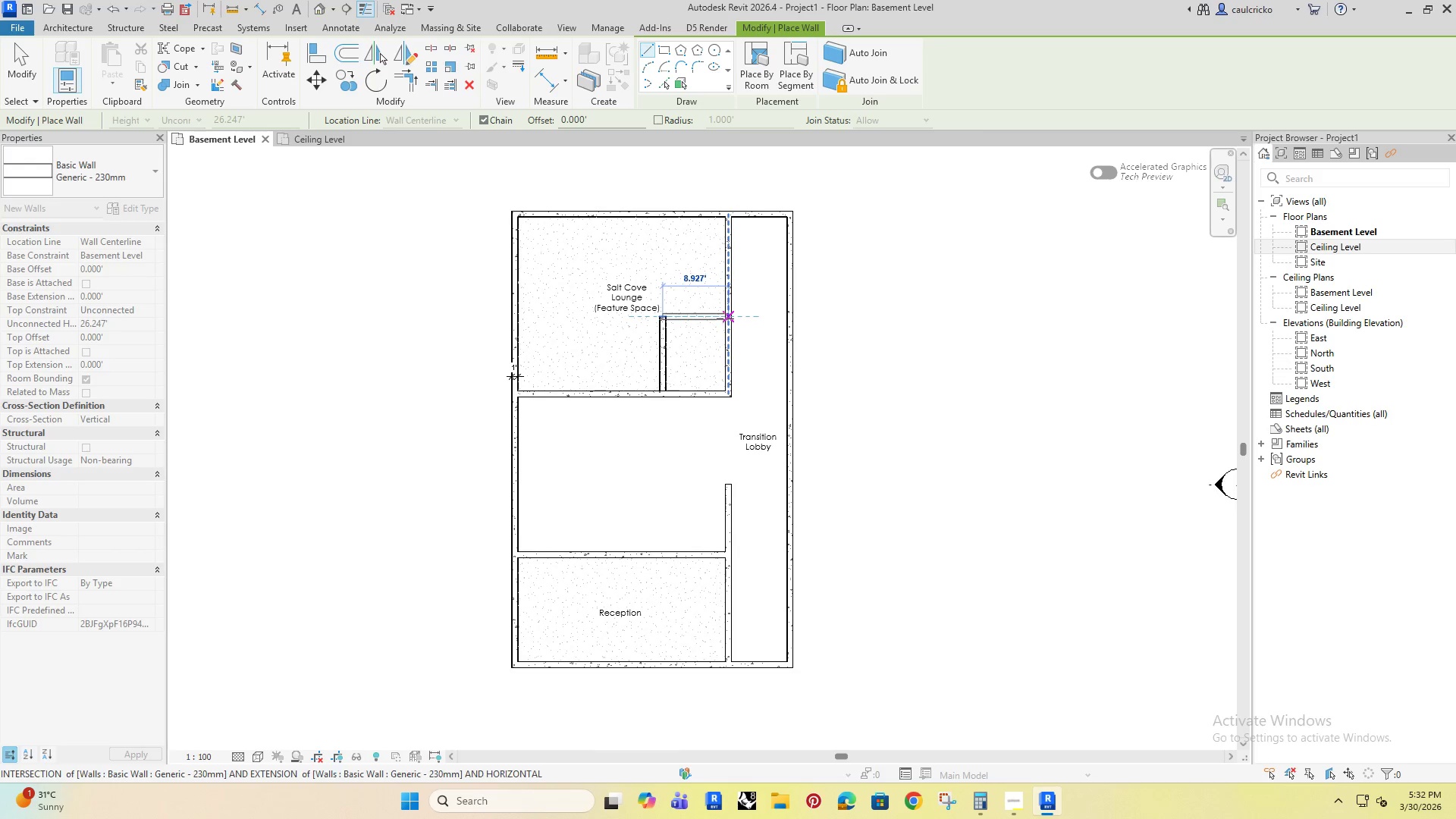 
left_click([726, 318])
 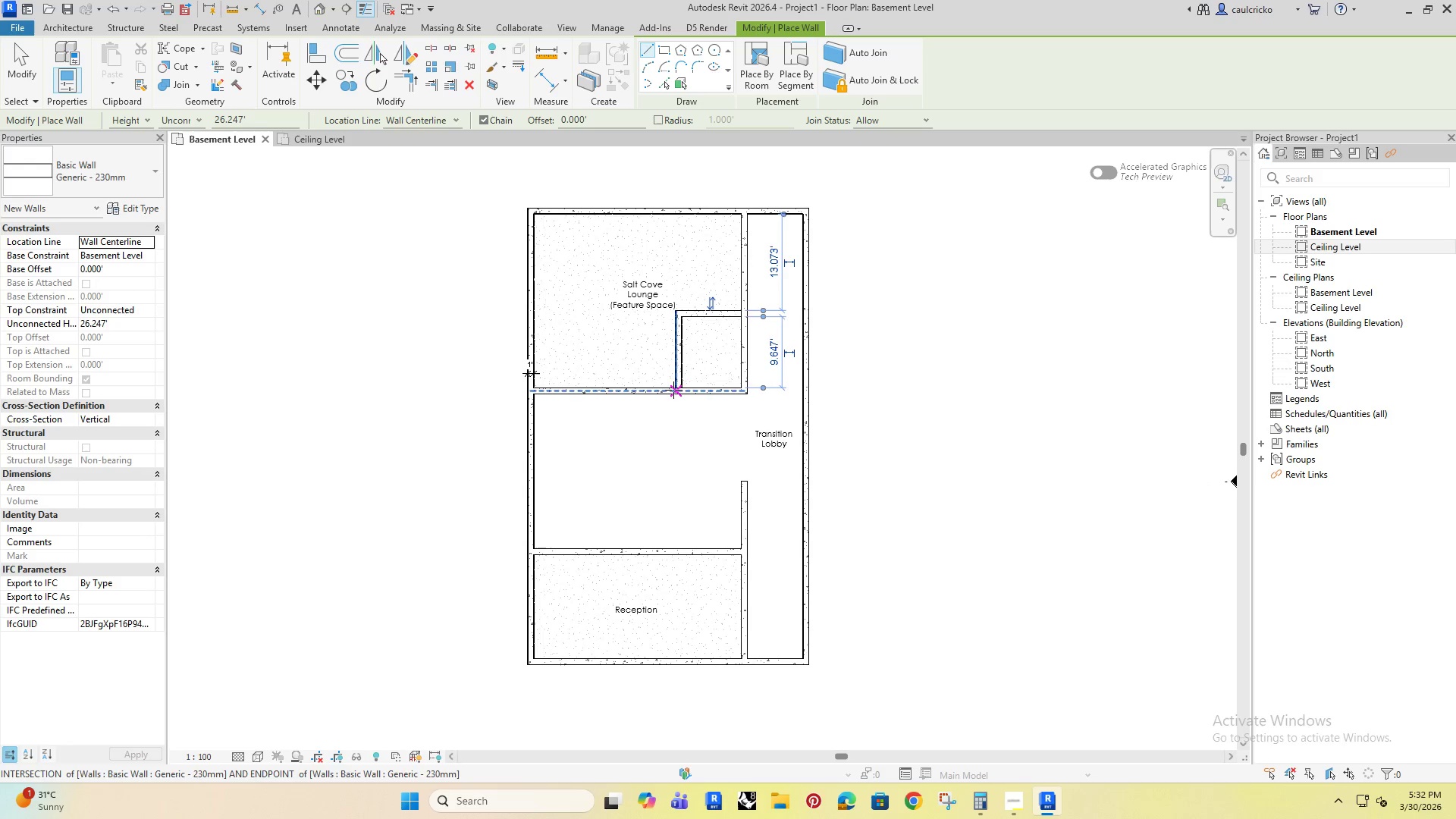 
key(Escape)
 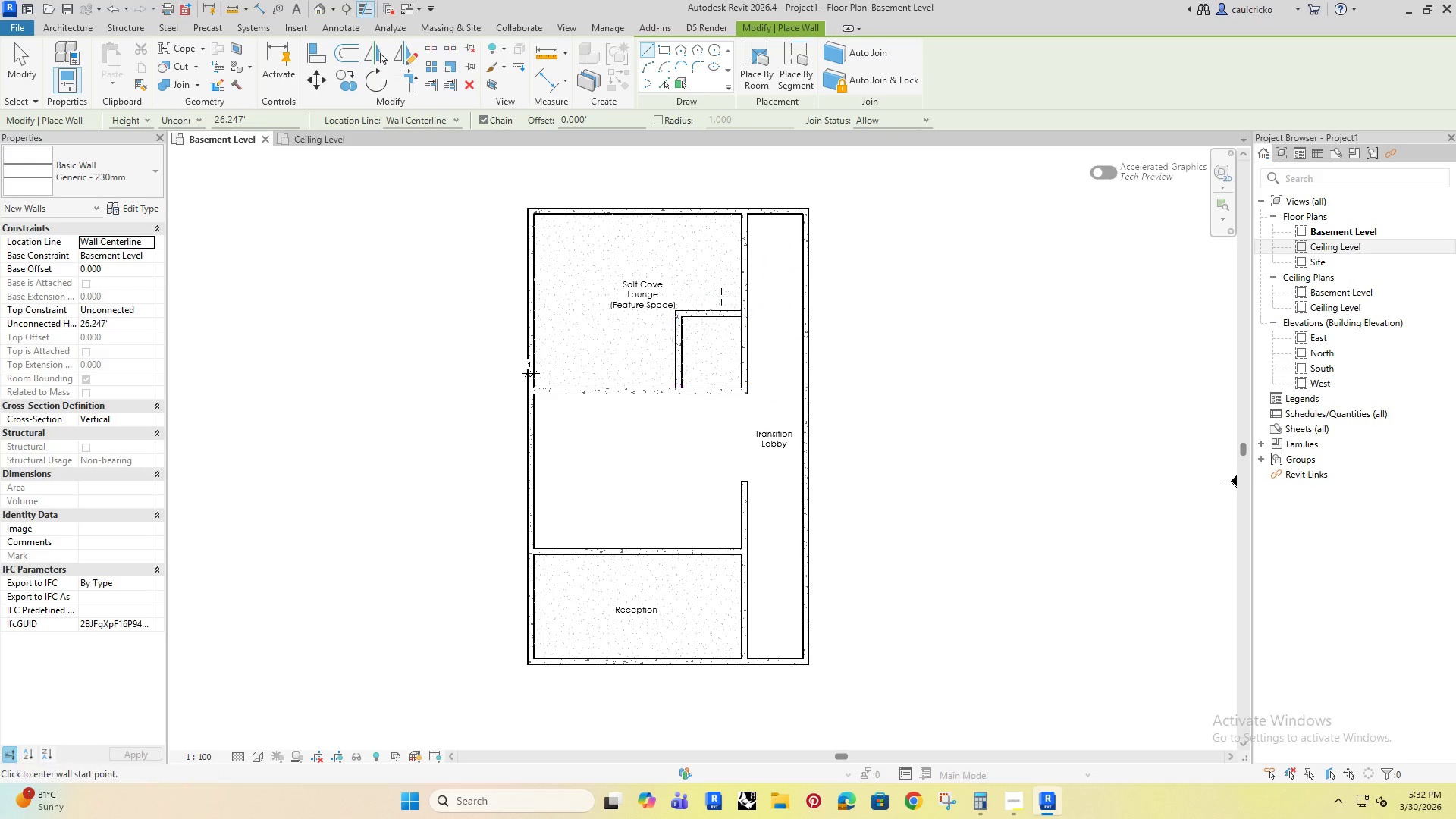 
key(Escape)
 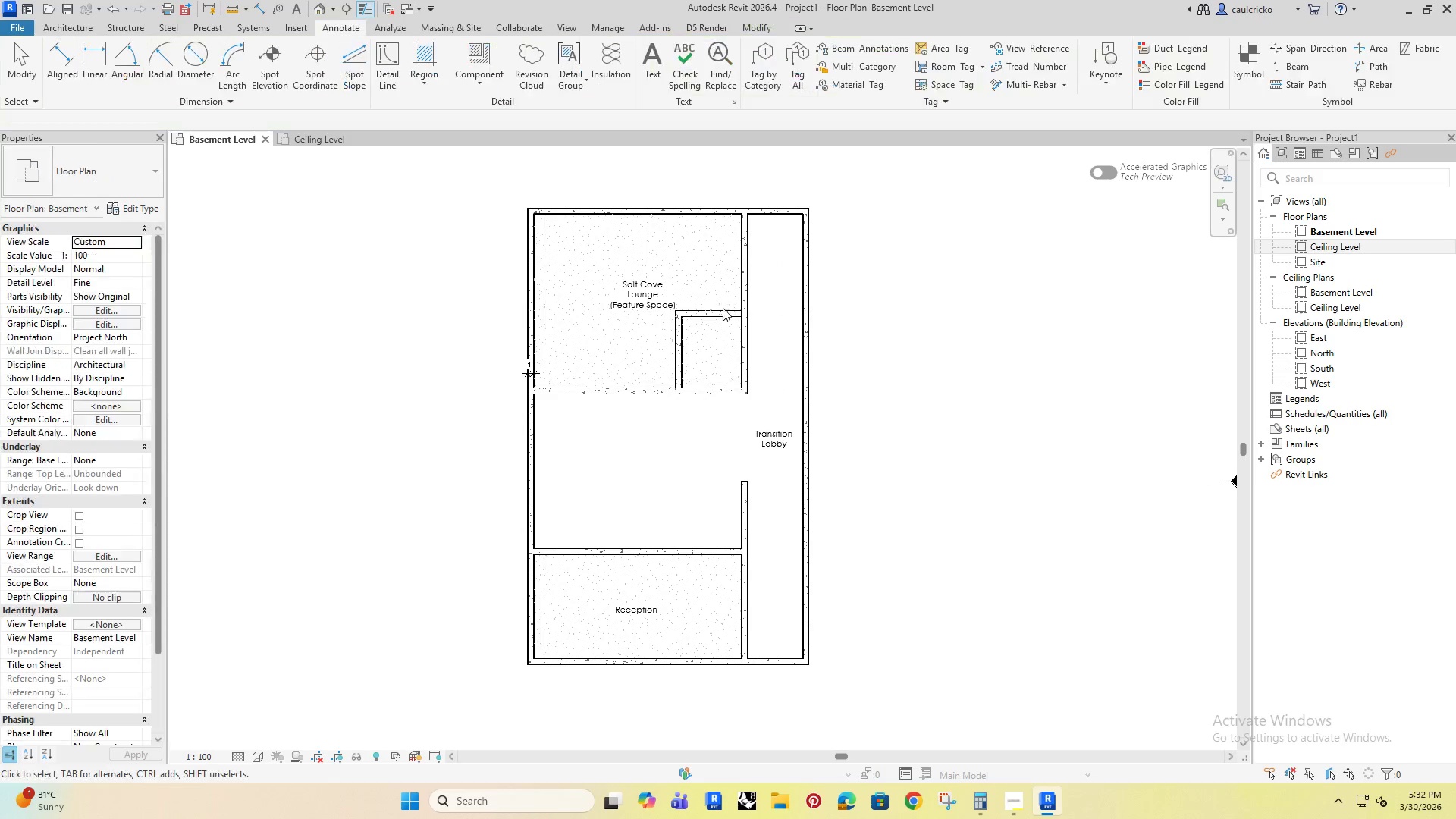 
key(Escape)
 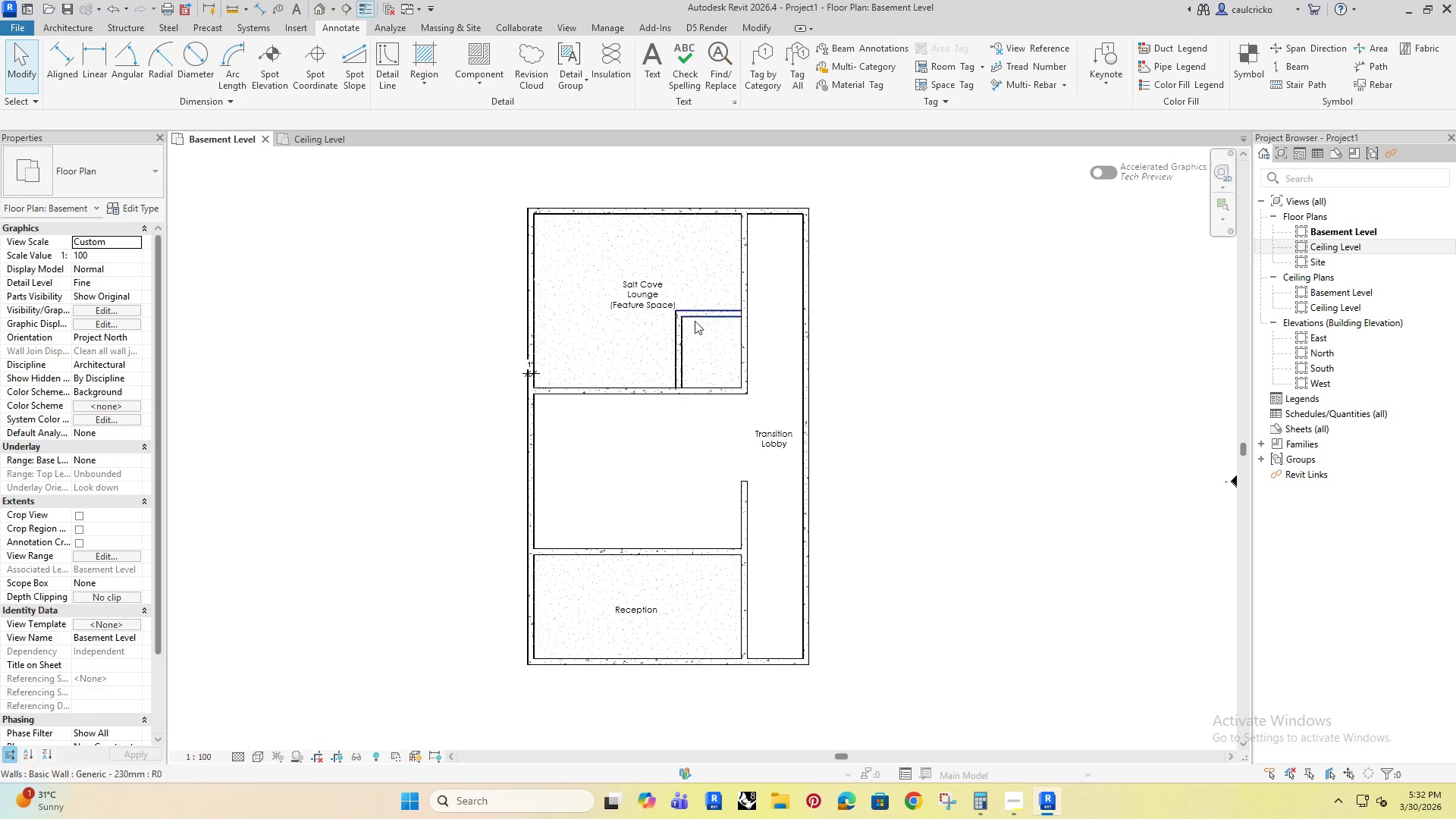 
left_click([698, 317])
 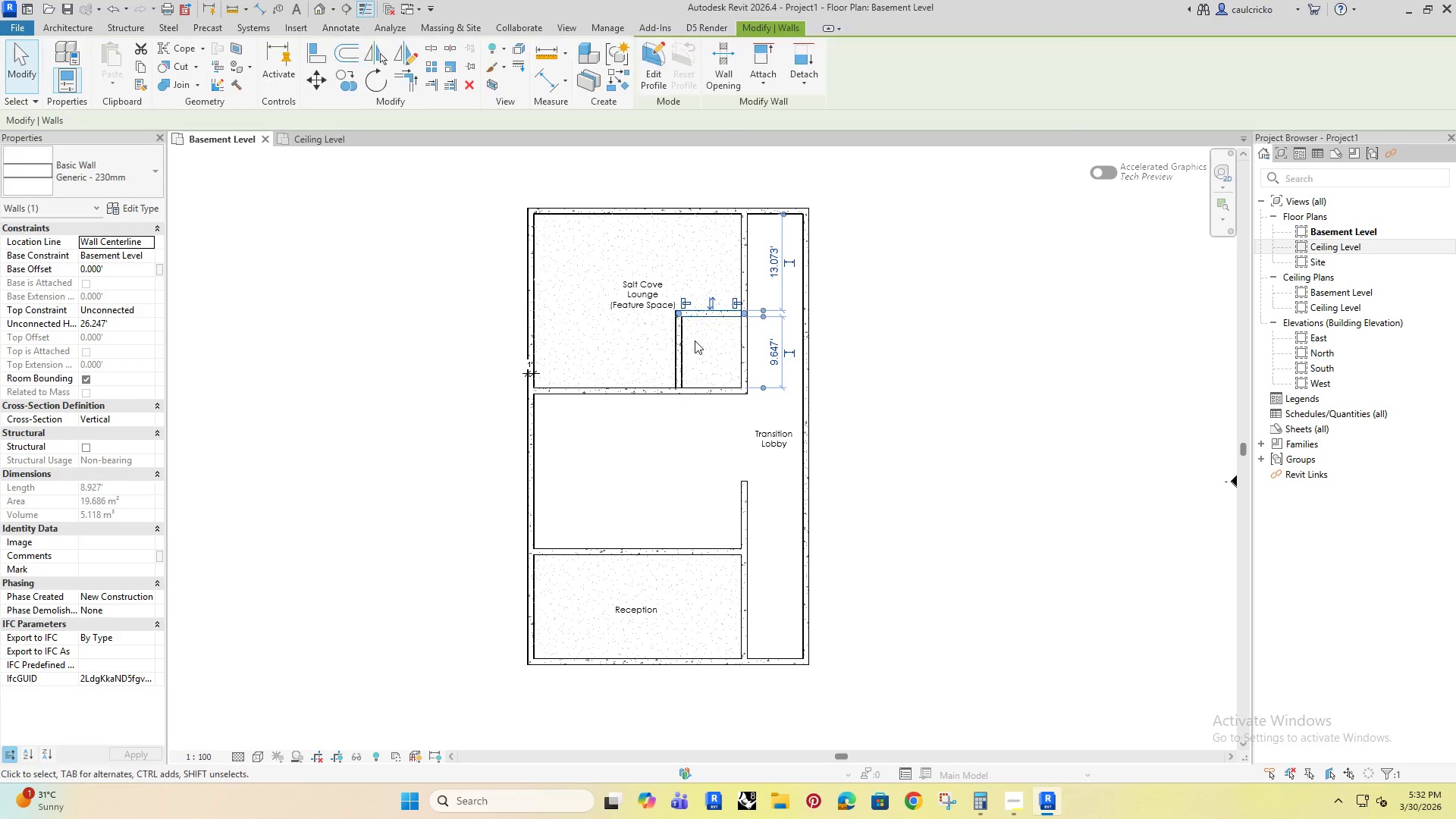 
scroll: coordinate [695, 340], scroll_direction: up, amount: 3.0
 